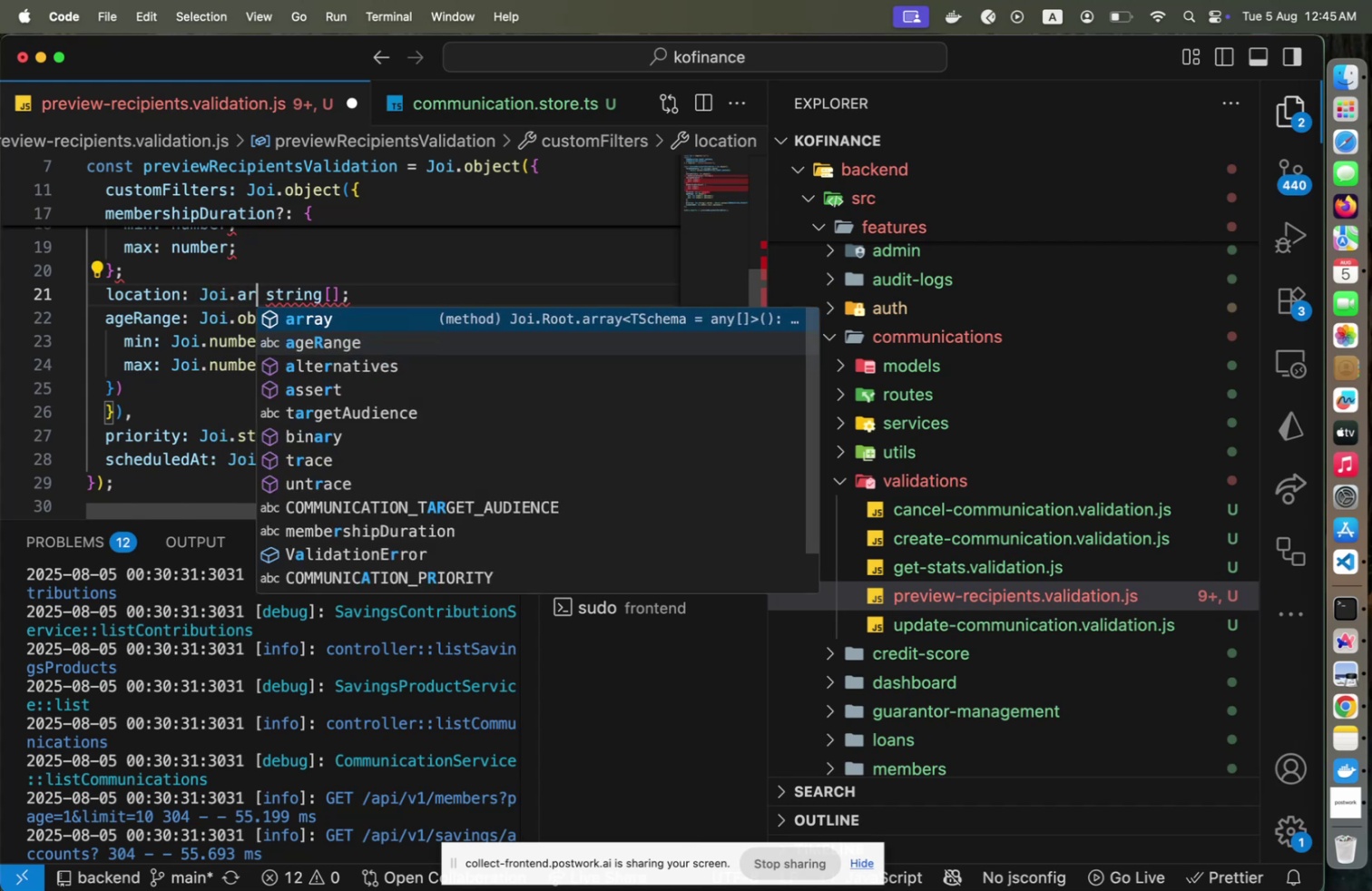 
key(Backspace)
 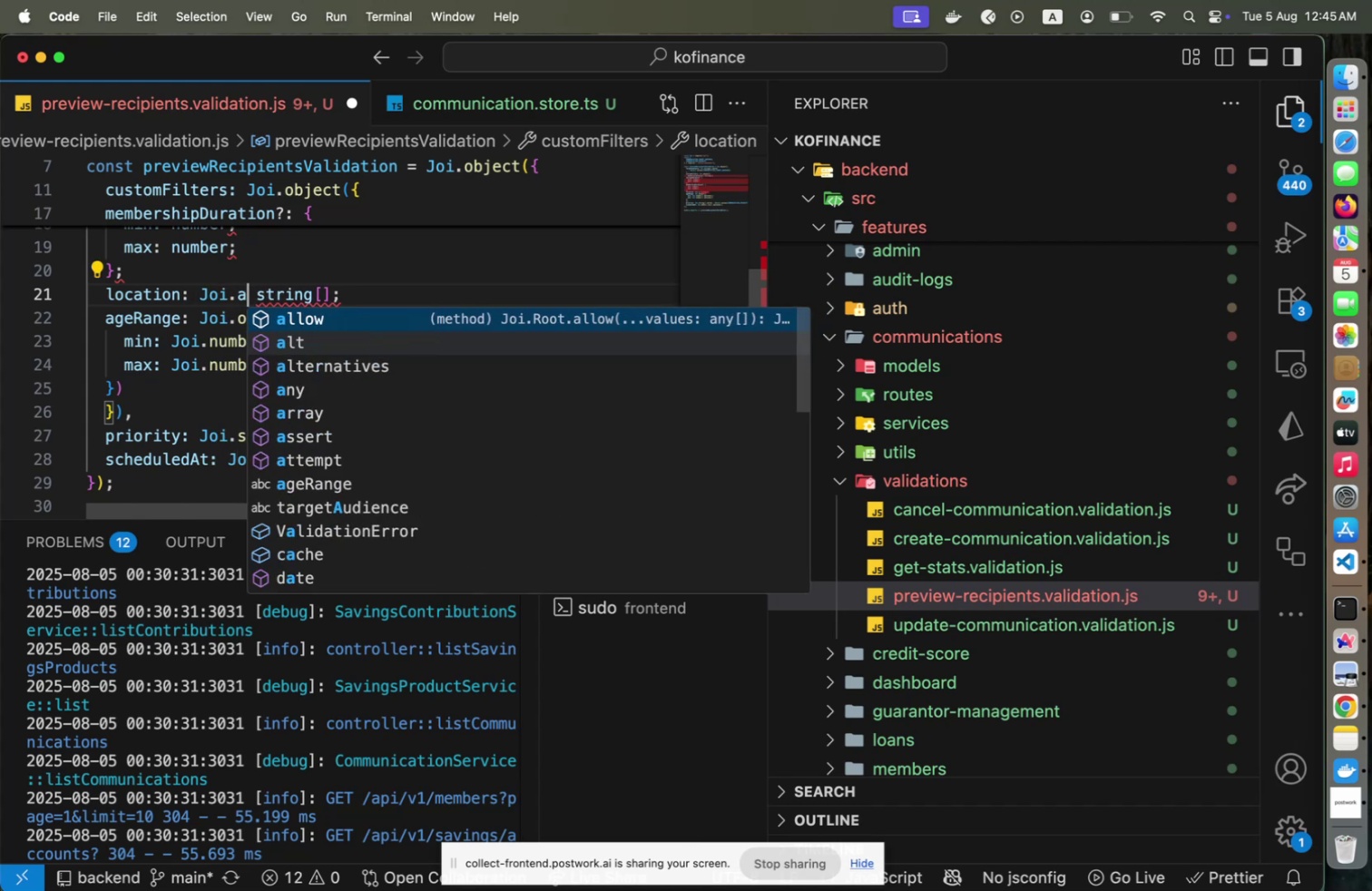 
key(Backspace)
 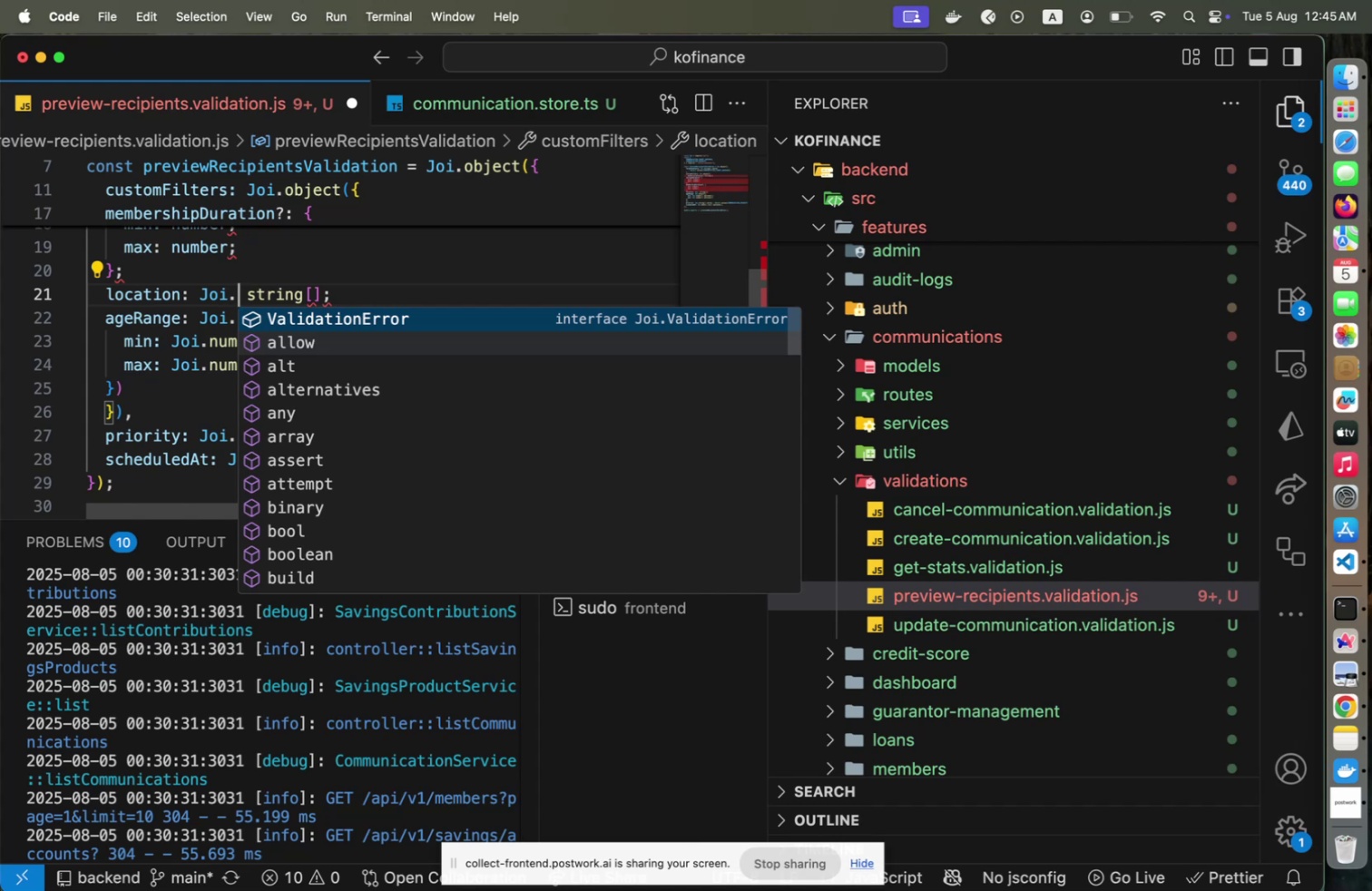 
hold_key(key=ArrowDown, duration=0.91)
 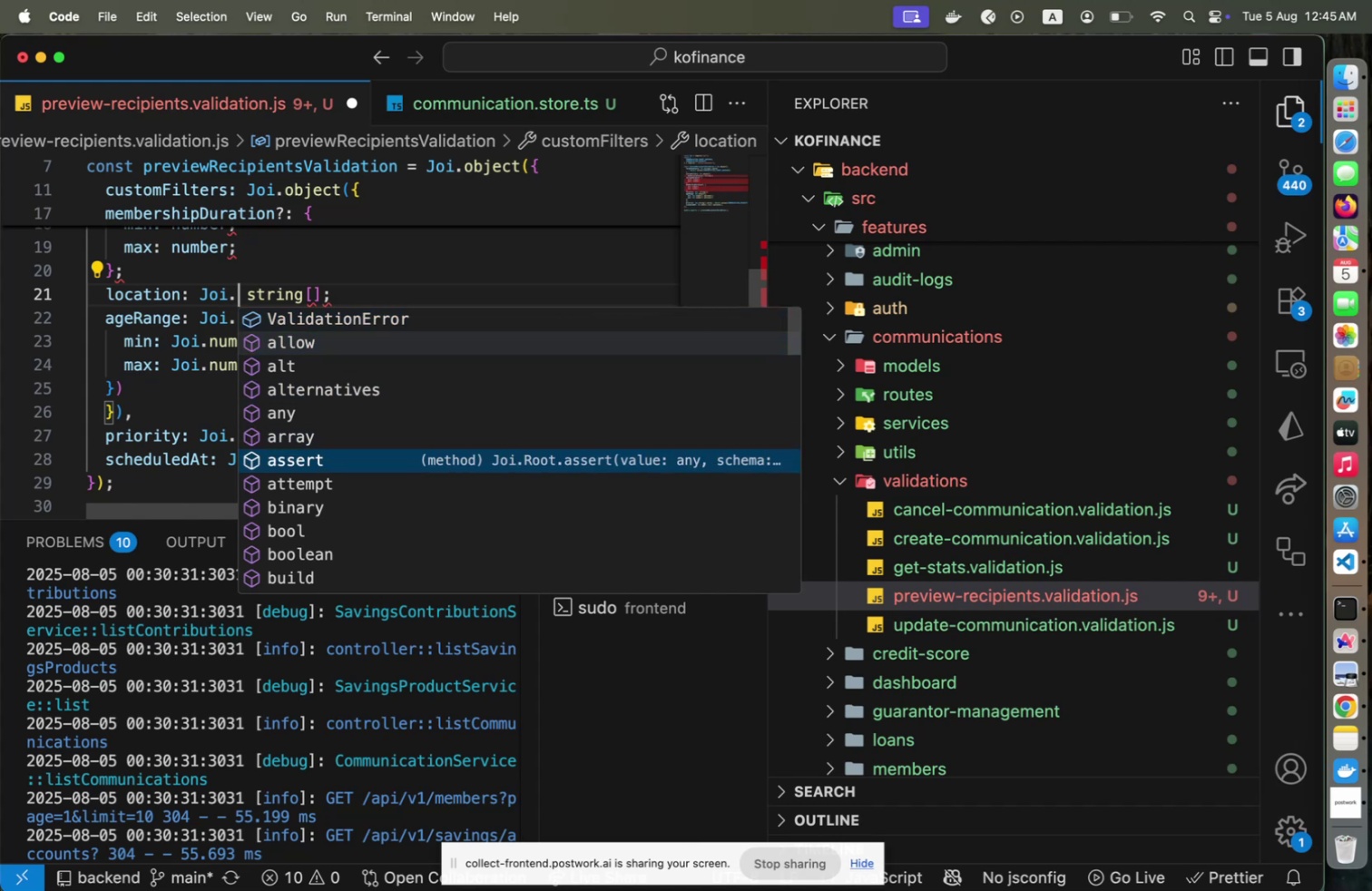 
key(ArrowUp)
 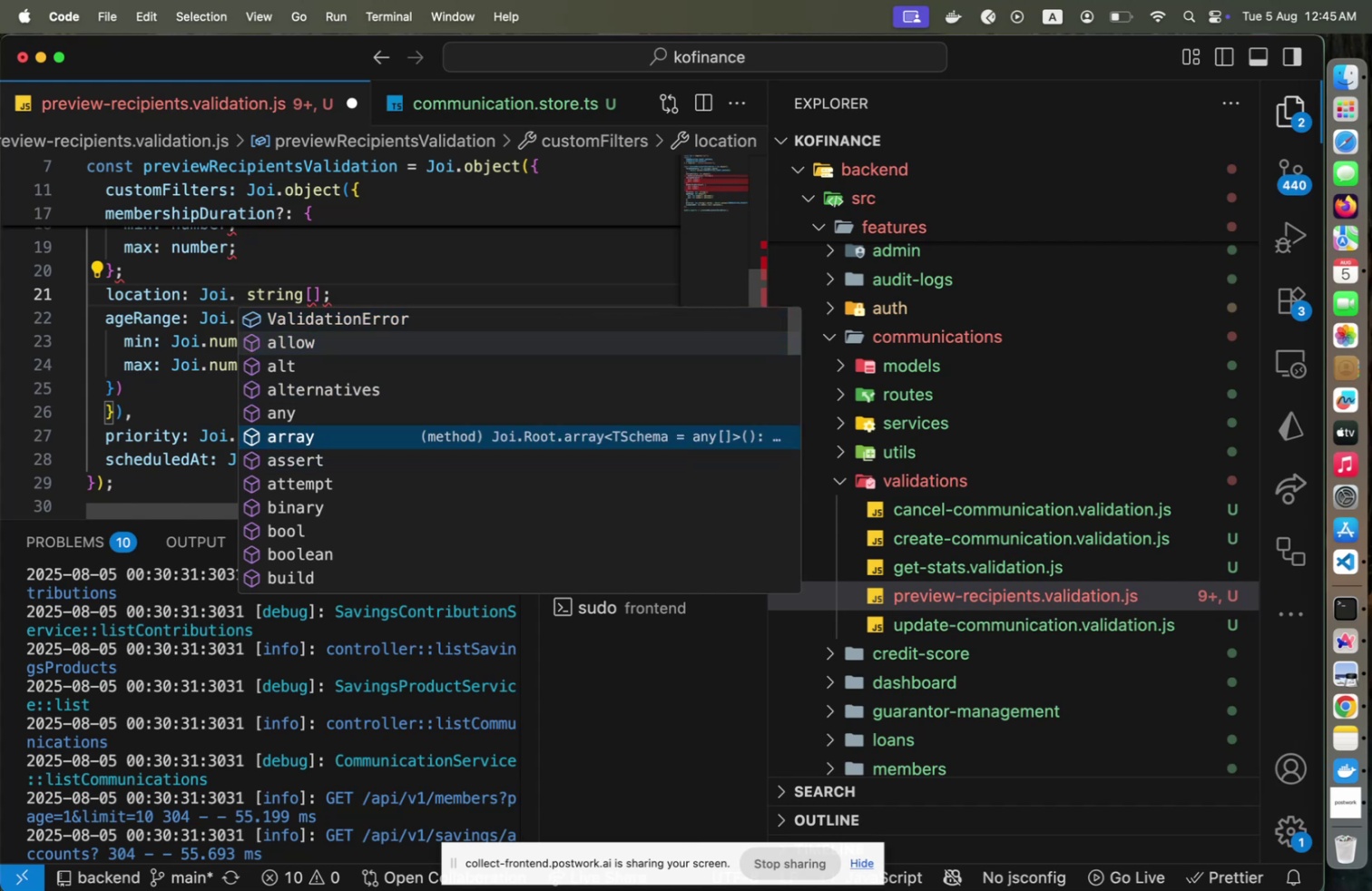 
type(it)
key(Backspace)
key(Backspace)
type(array.it)
key(Backspace)
key(Backspace)
key(Backspace)
key(Backspace)
key(Backspace)
key(Backspace)
key(Backspace)
key(Backspace)
type(it)
key(Backspace)
key(Backspace)
type(arr)
 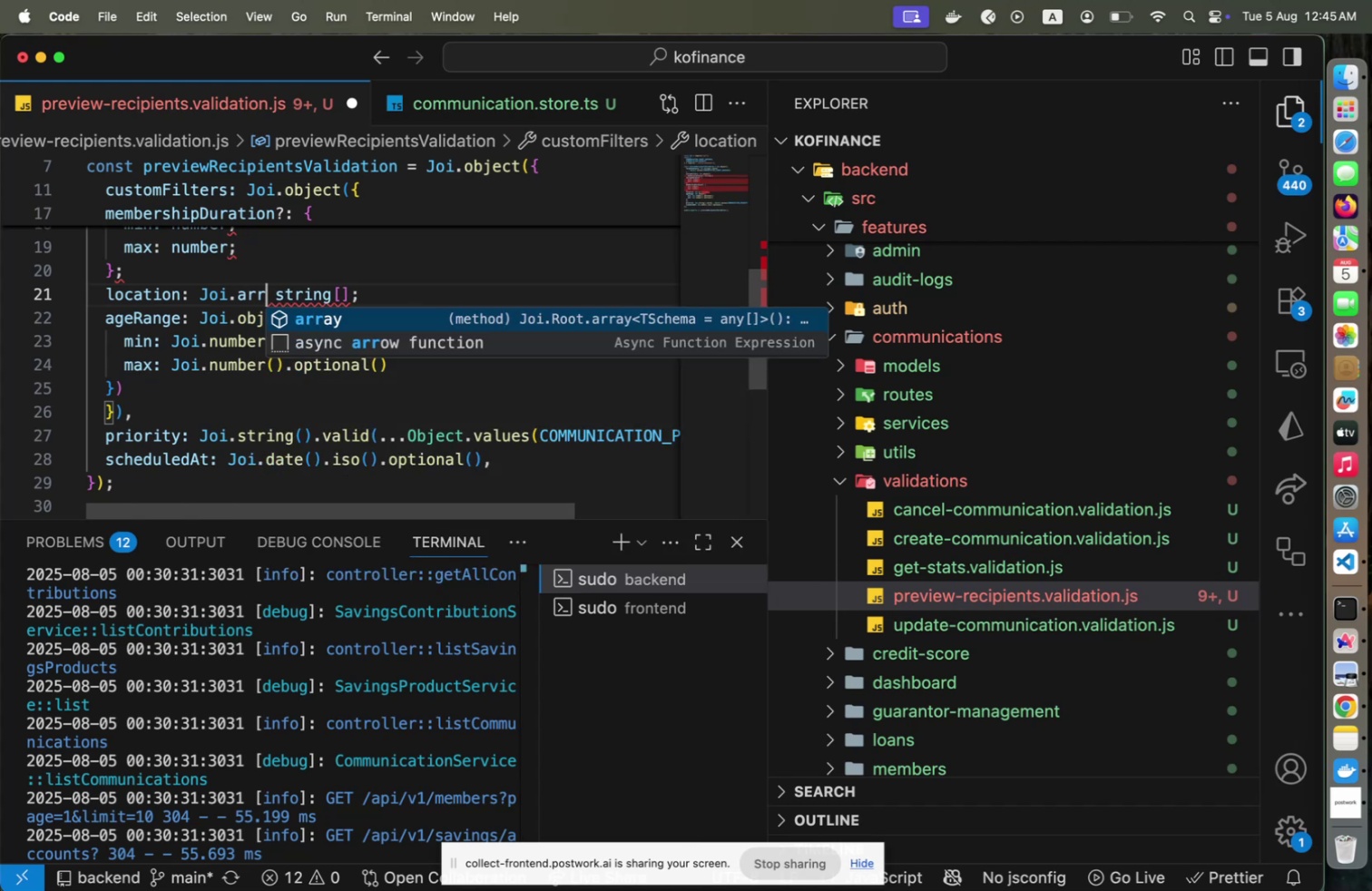 
key(Enter)
 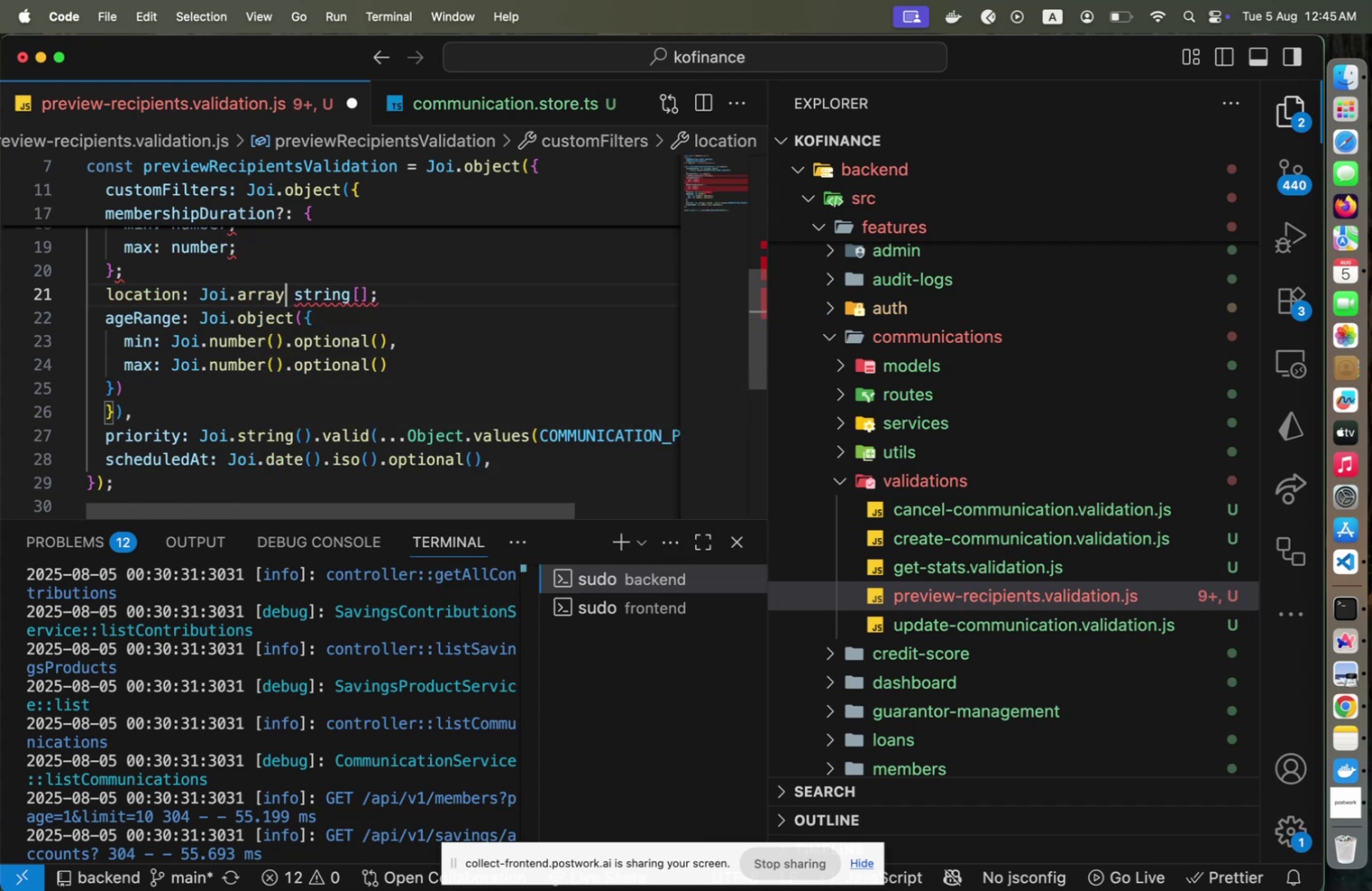 
type(.a)
key(Backspace)
type(it)
key(Backspace)
key(Backspace)
key(Backspace)
key(Backspace)
key(Backspace)
key(Backspace)
type(rrat())
key(Backspace)
key(Backspace)
key(Backspace)
key(Backspace)
key(Backspace)
type(ay().ite)
 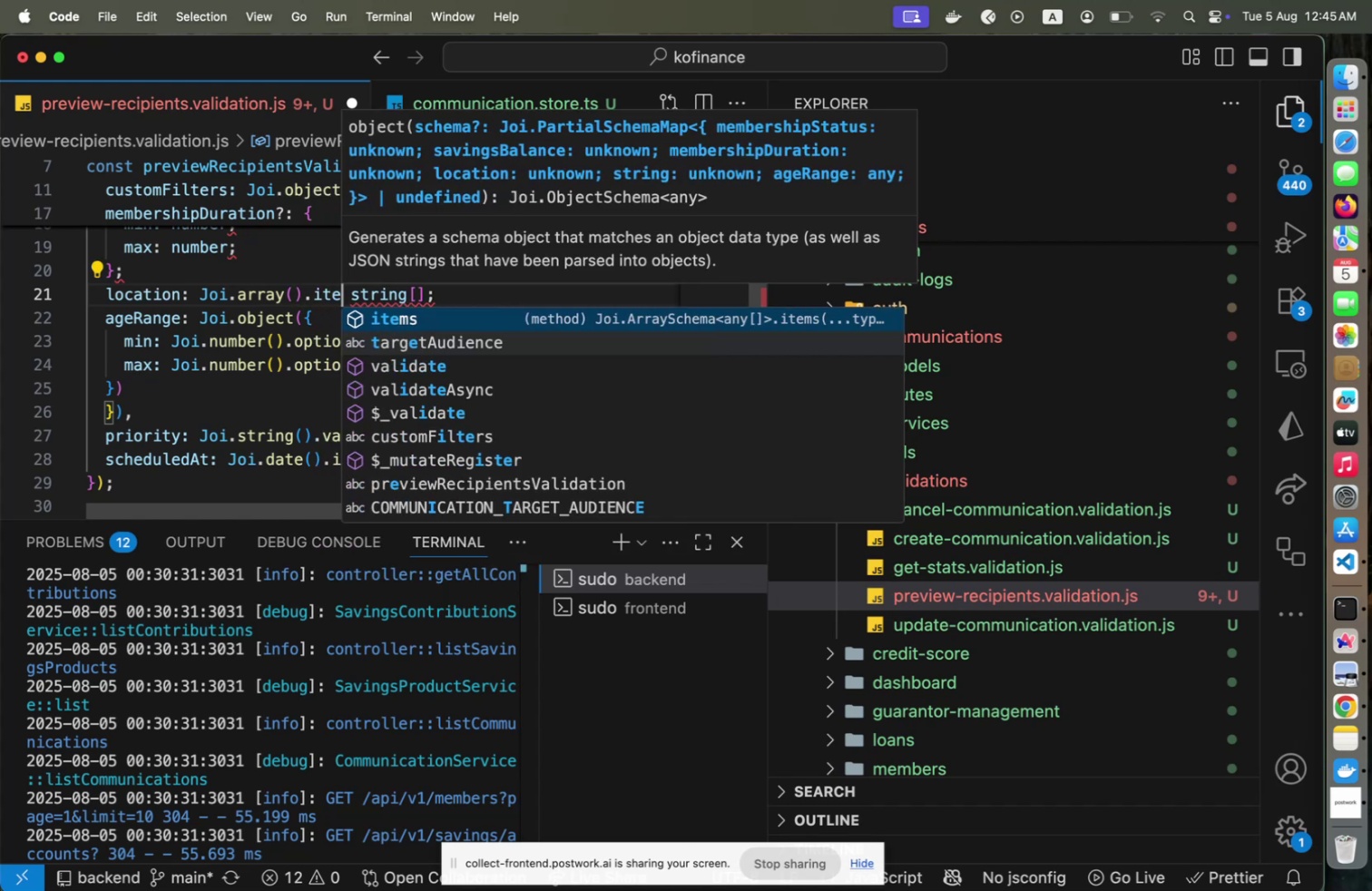 
 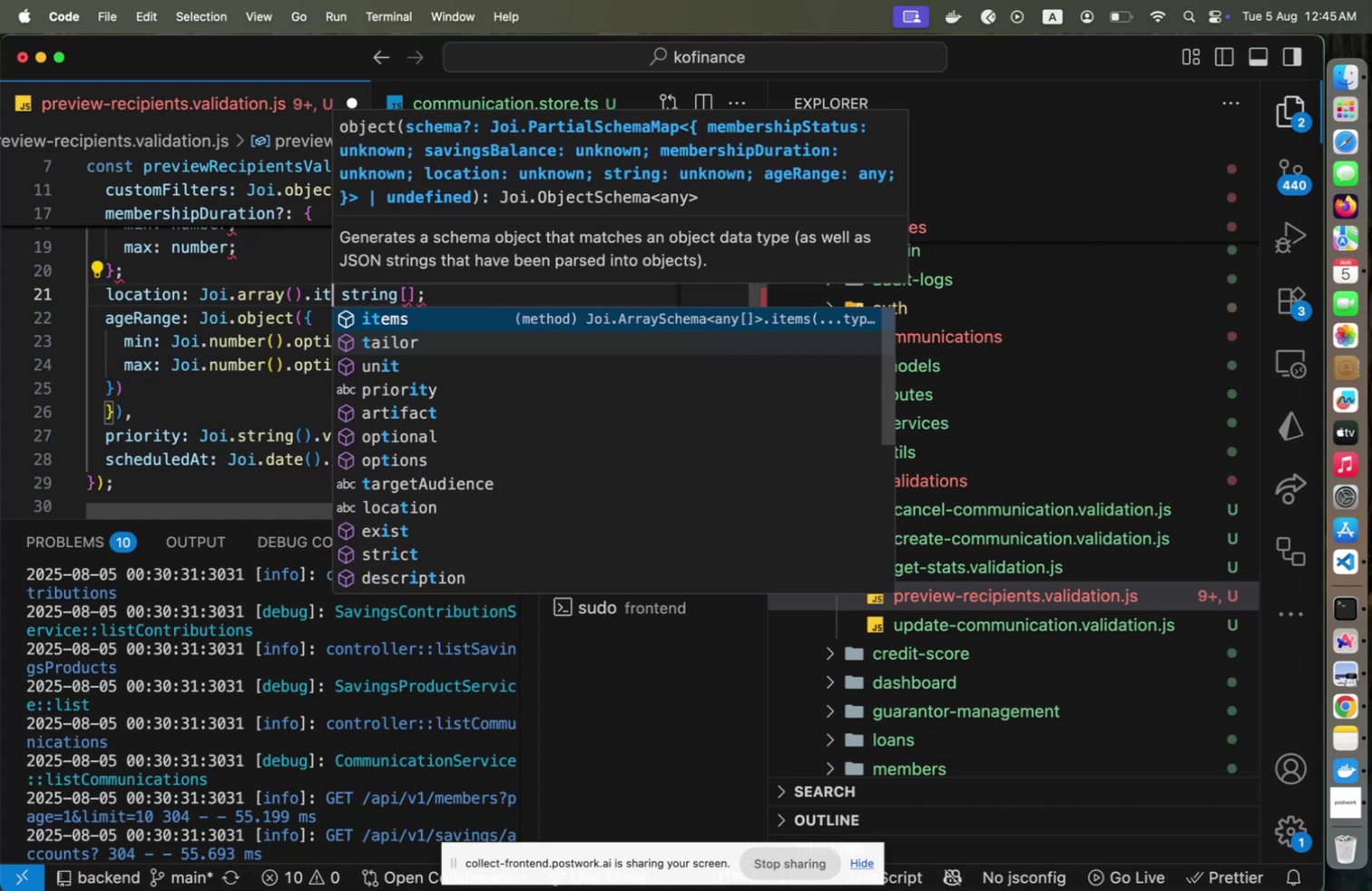 
key(Enter)
 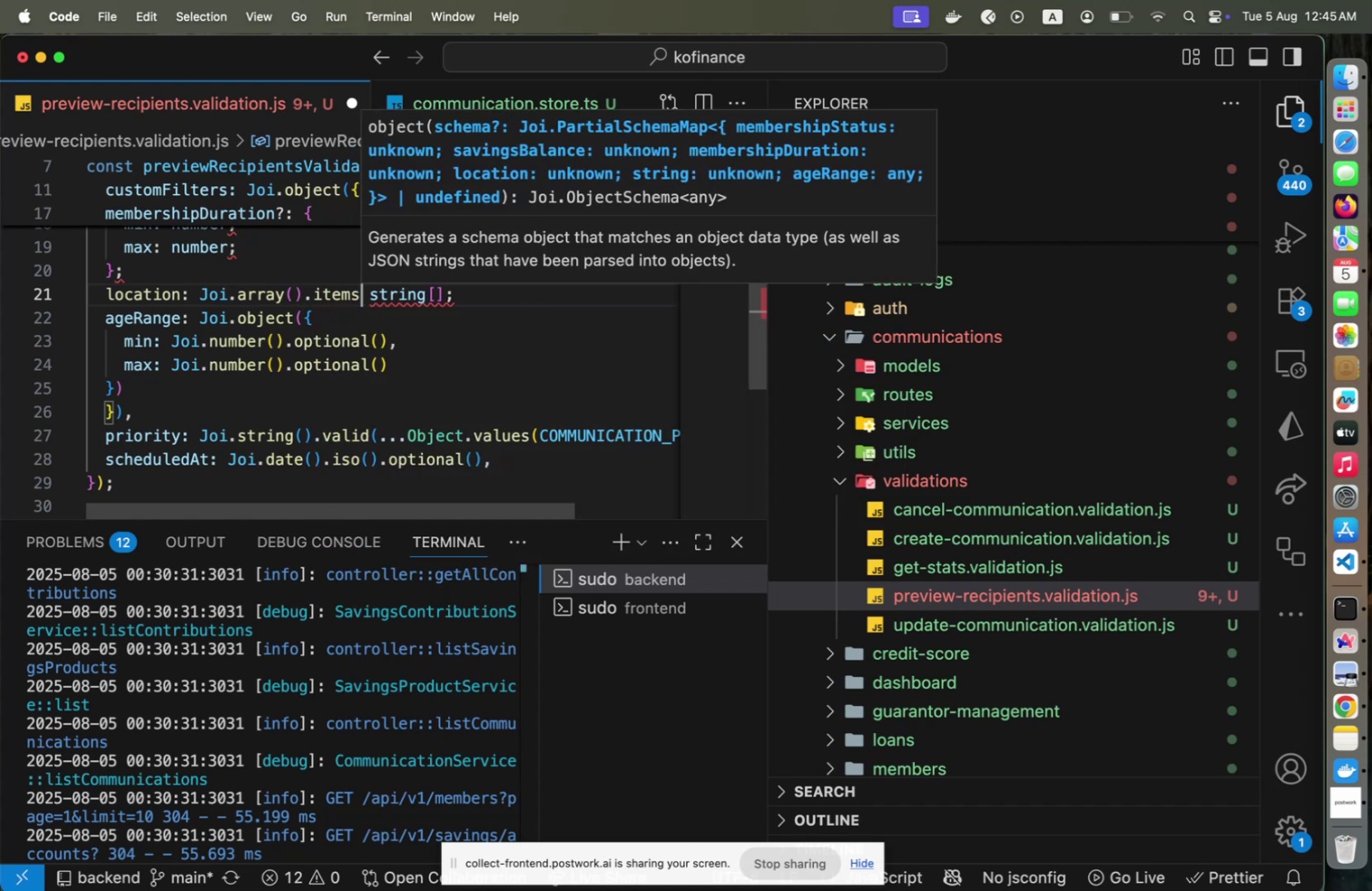 
hold_key(key=ShiftLeft, duration=0.78)
 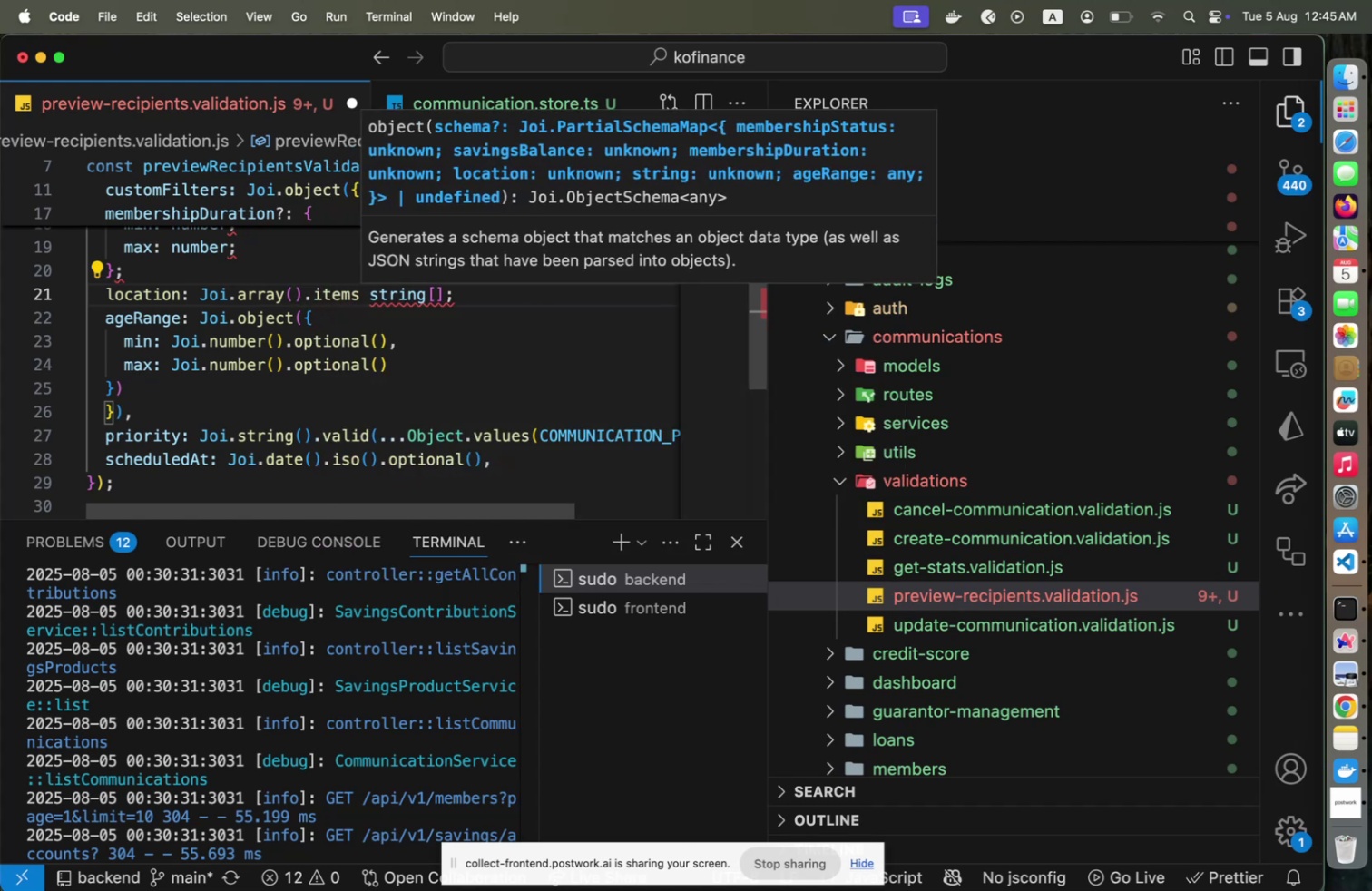 
key(Shift+9)
 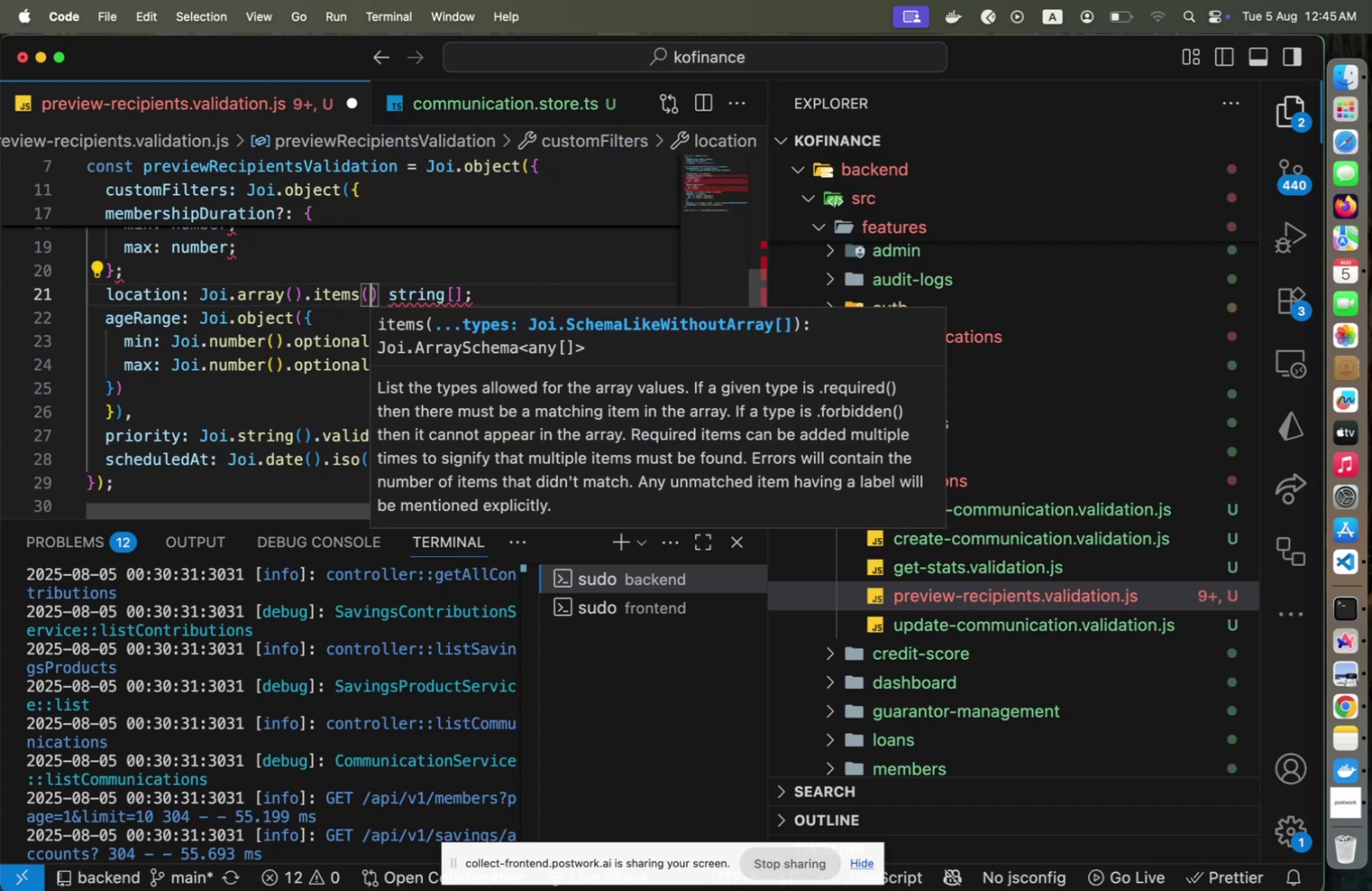 
key(ArrowRight)
 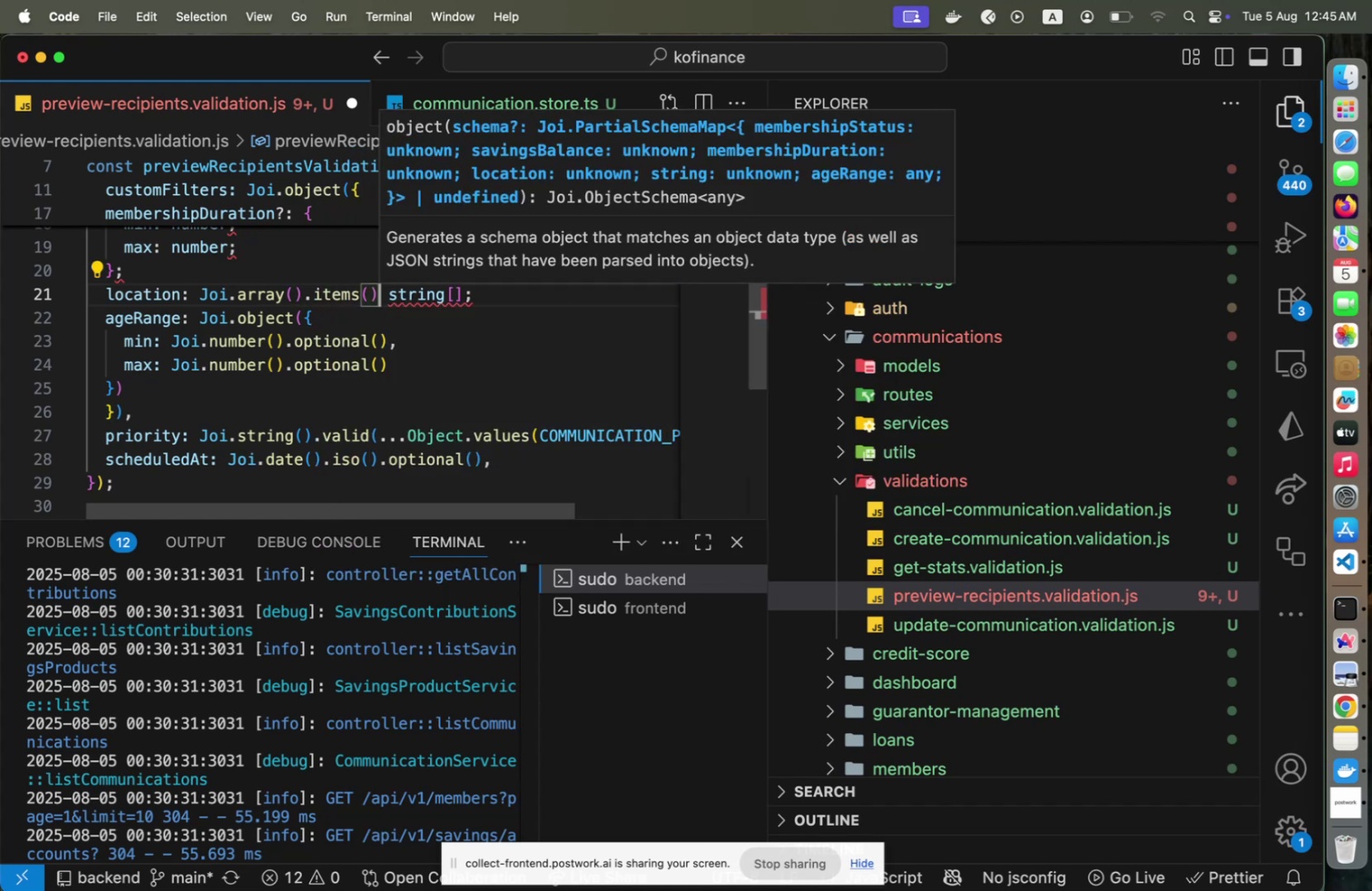 
key(Backspace)
type(Joi.s)
 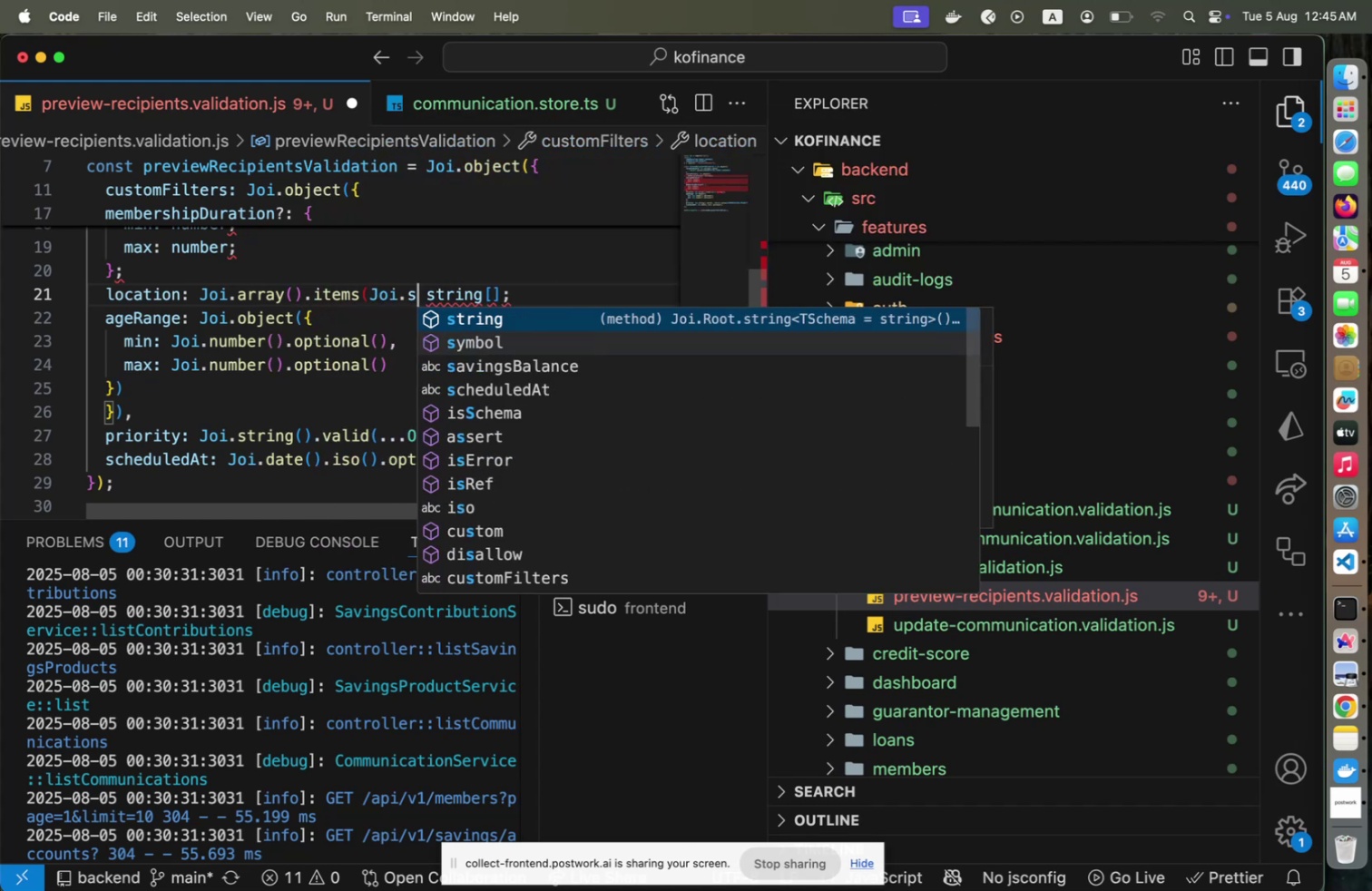 
 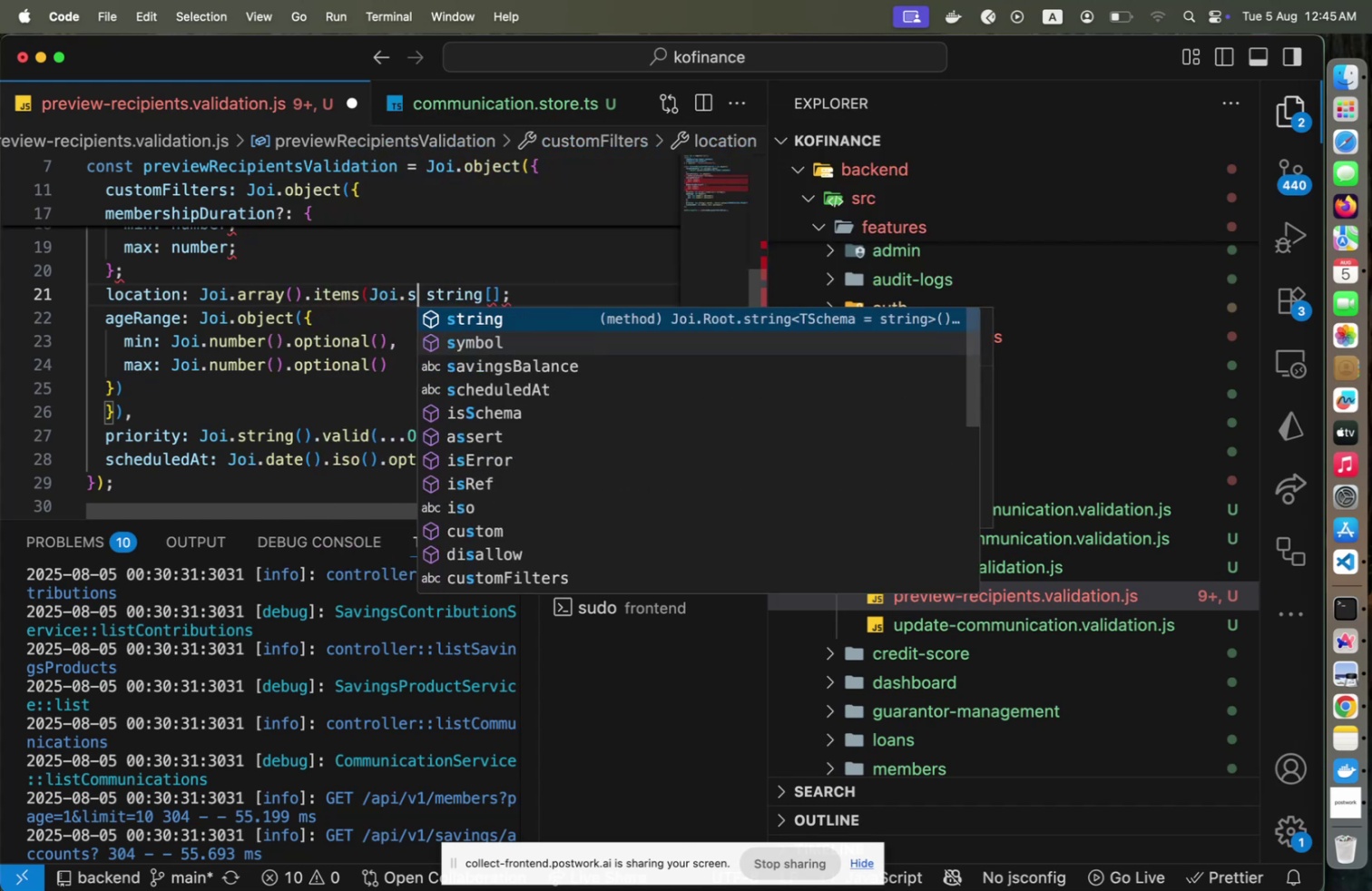 
key(Enter)
 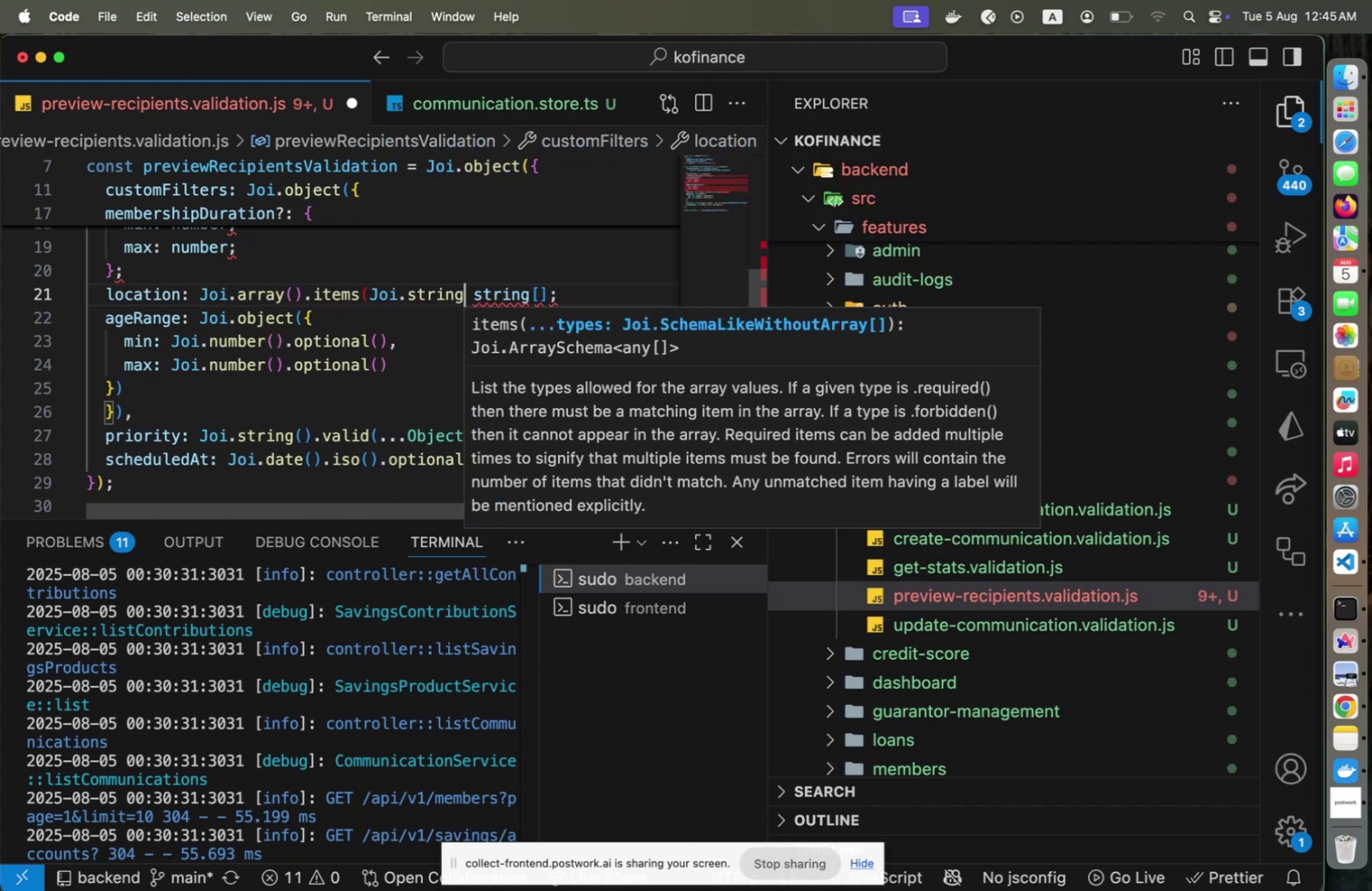 
key(Shift+End)
 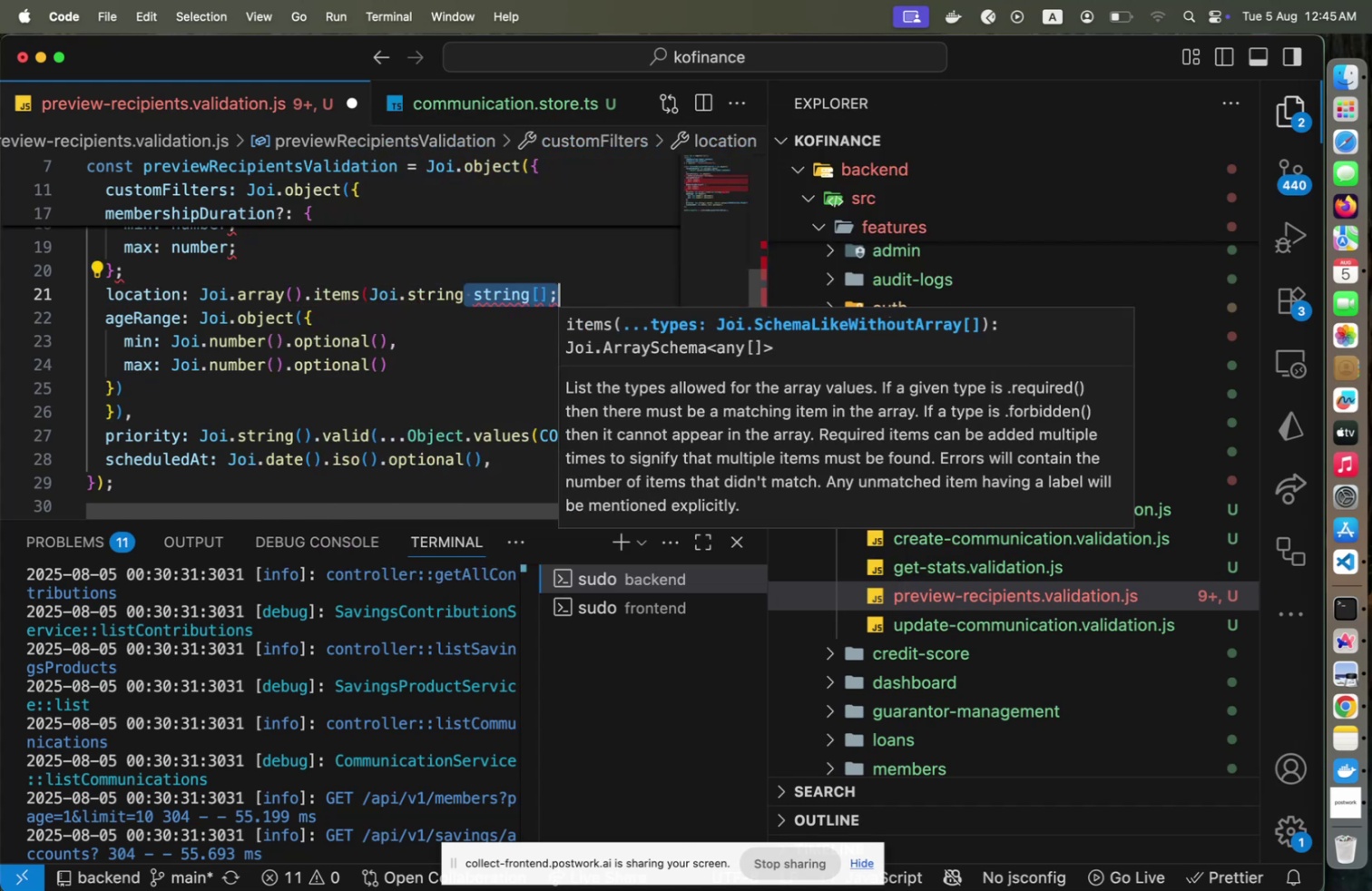 
key(Shift+ArrowLeft)
 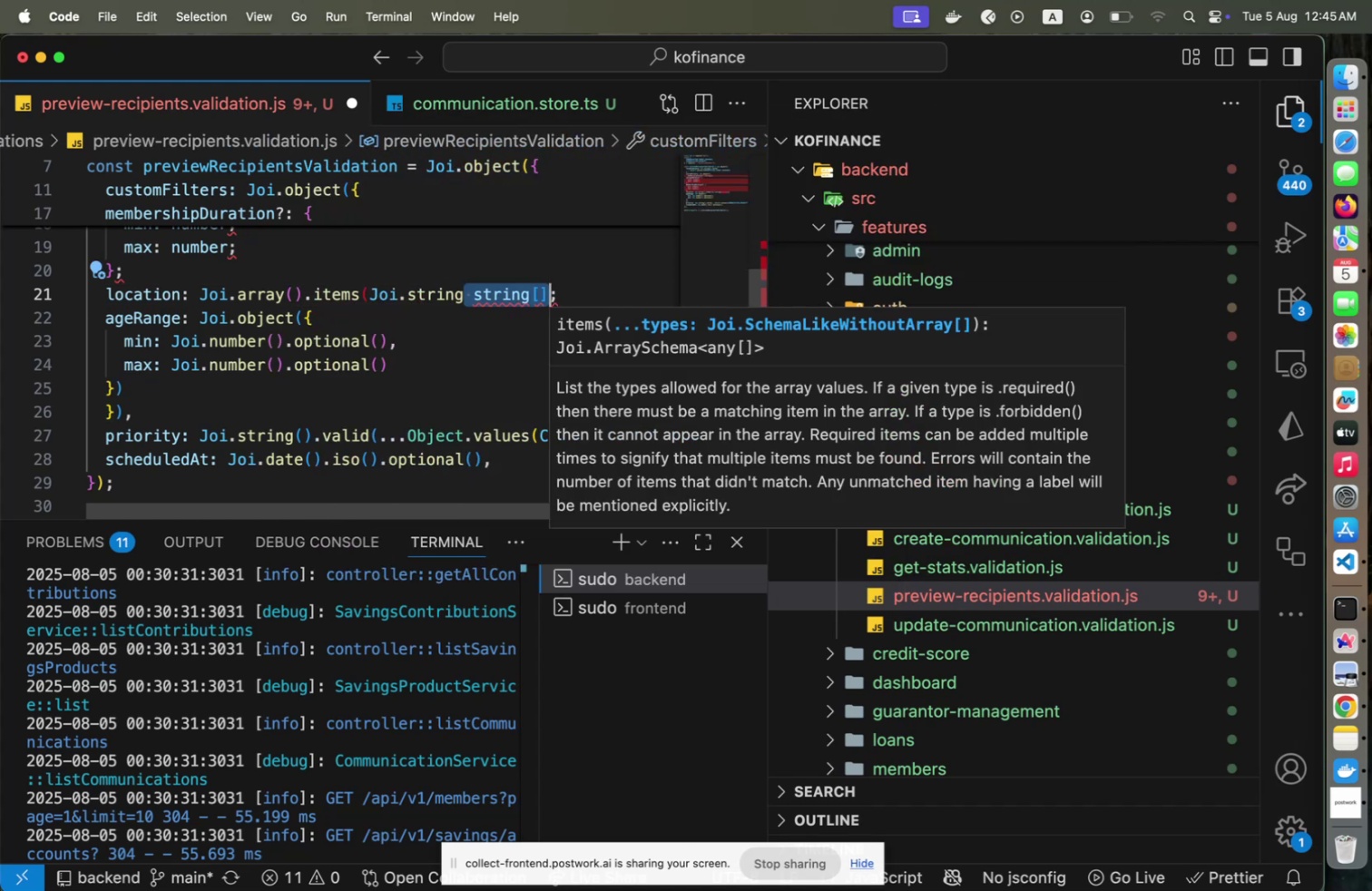 
key(Backspace)
type(().p)
key(Backspace)
key(Backspace)
type().op)
 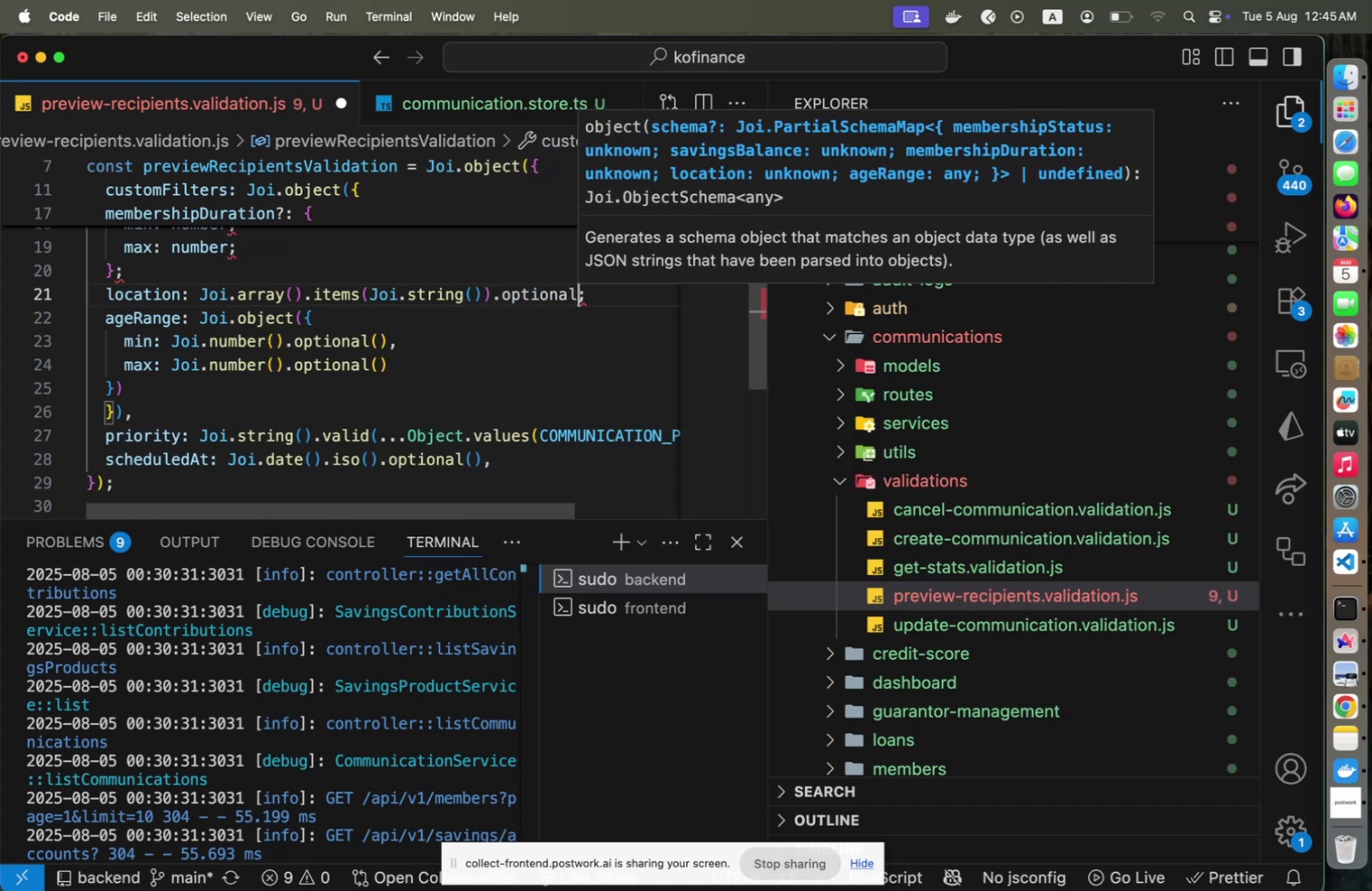 
 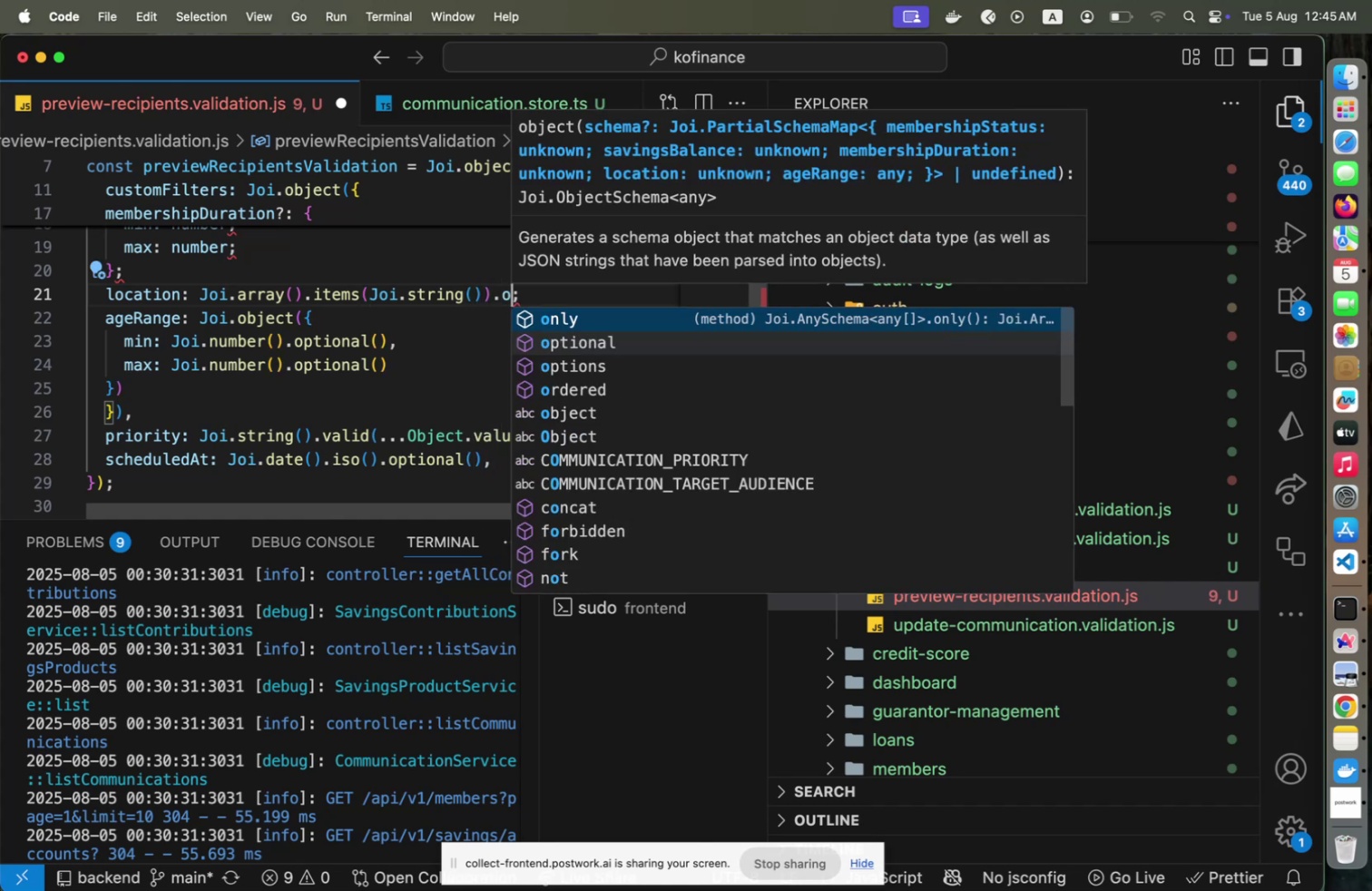 
key(Enter)
 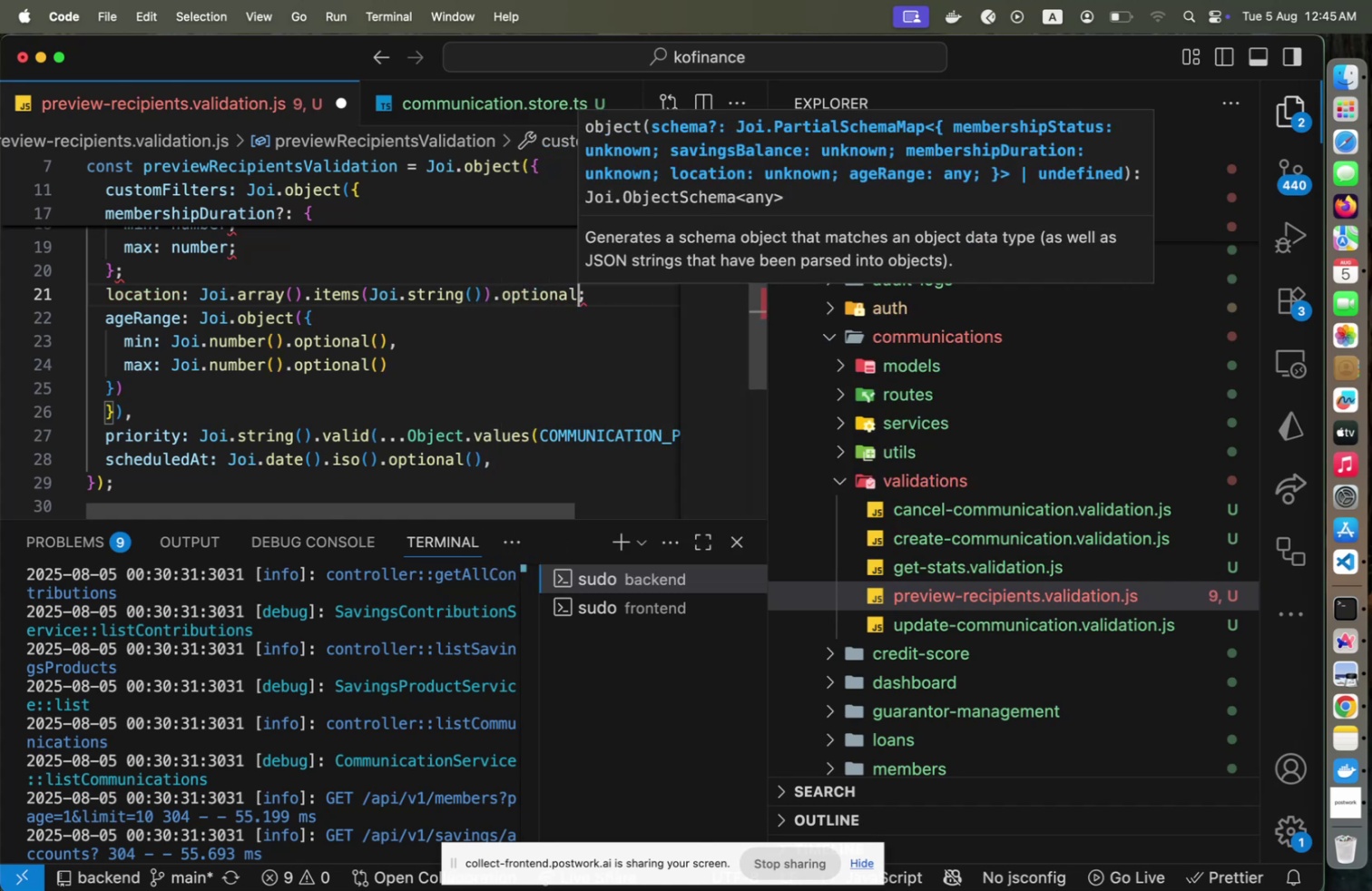 
type(())
 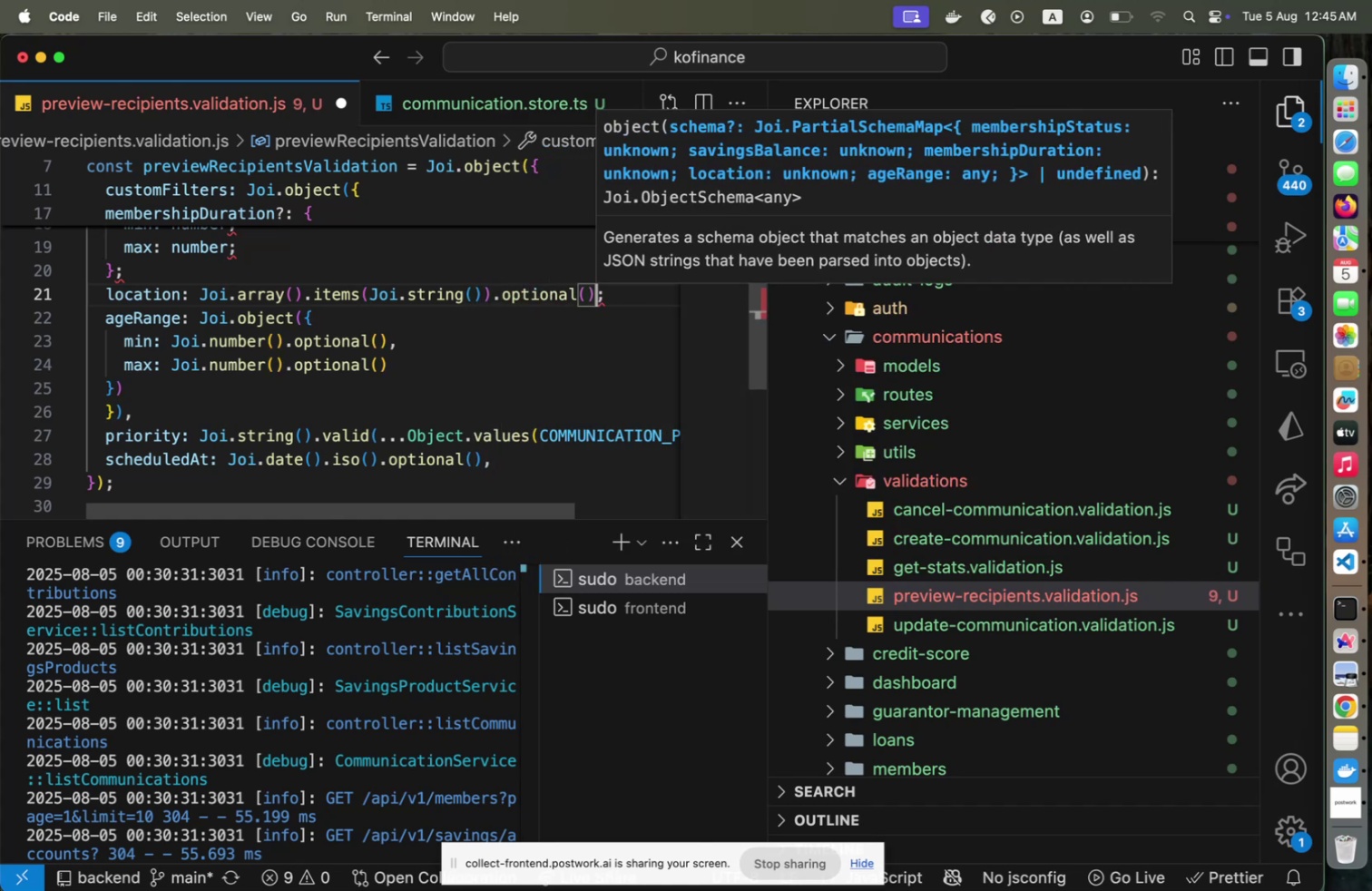 
key(ArrowRight)
 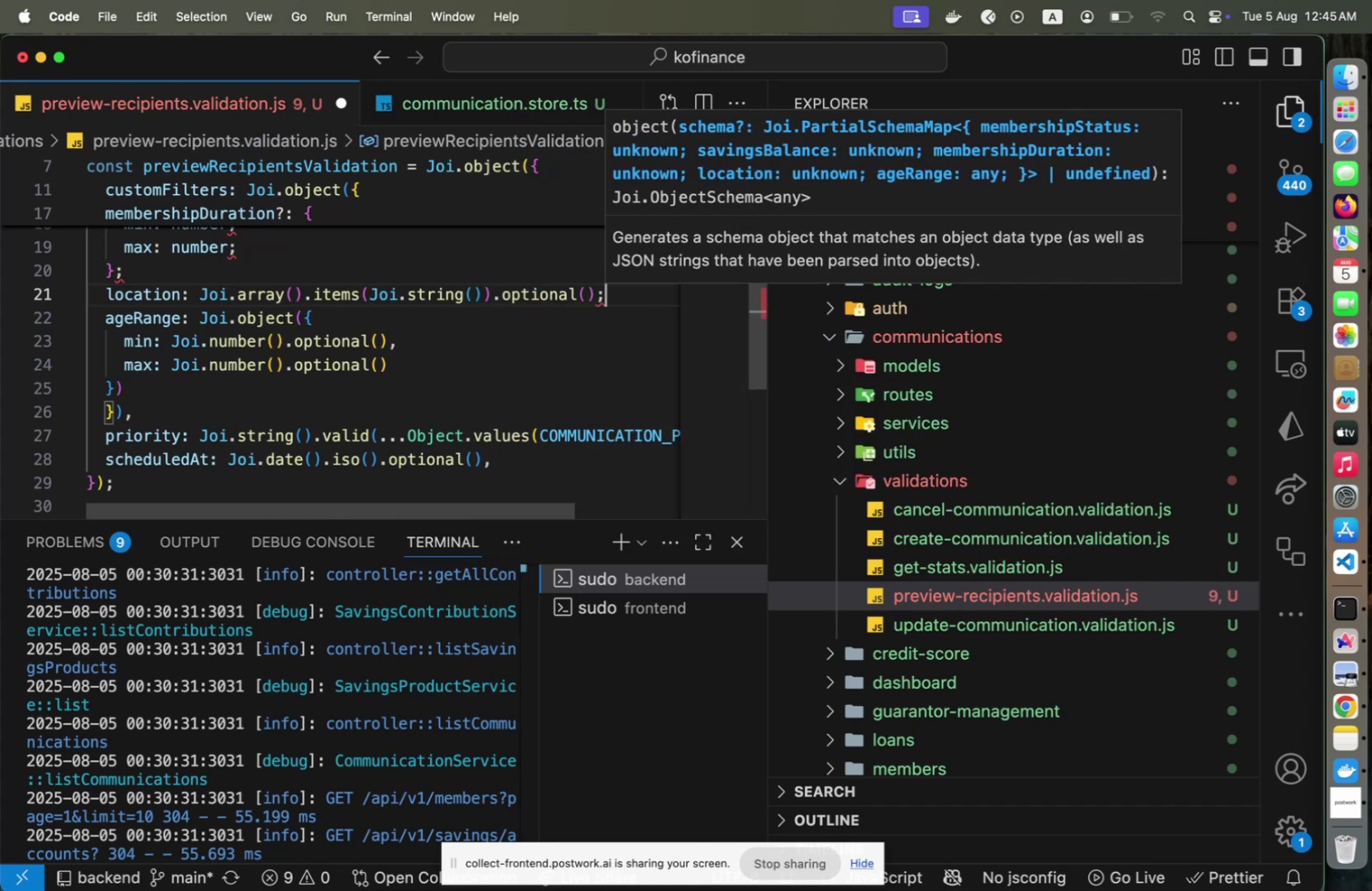 
key(Backspace)
 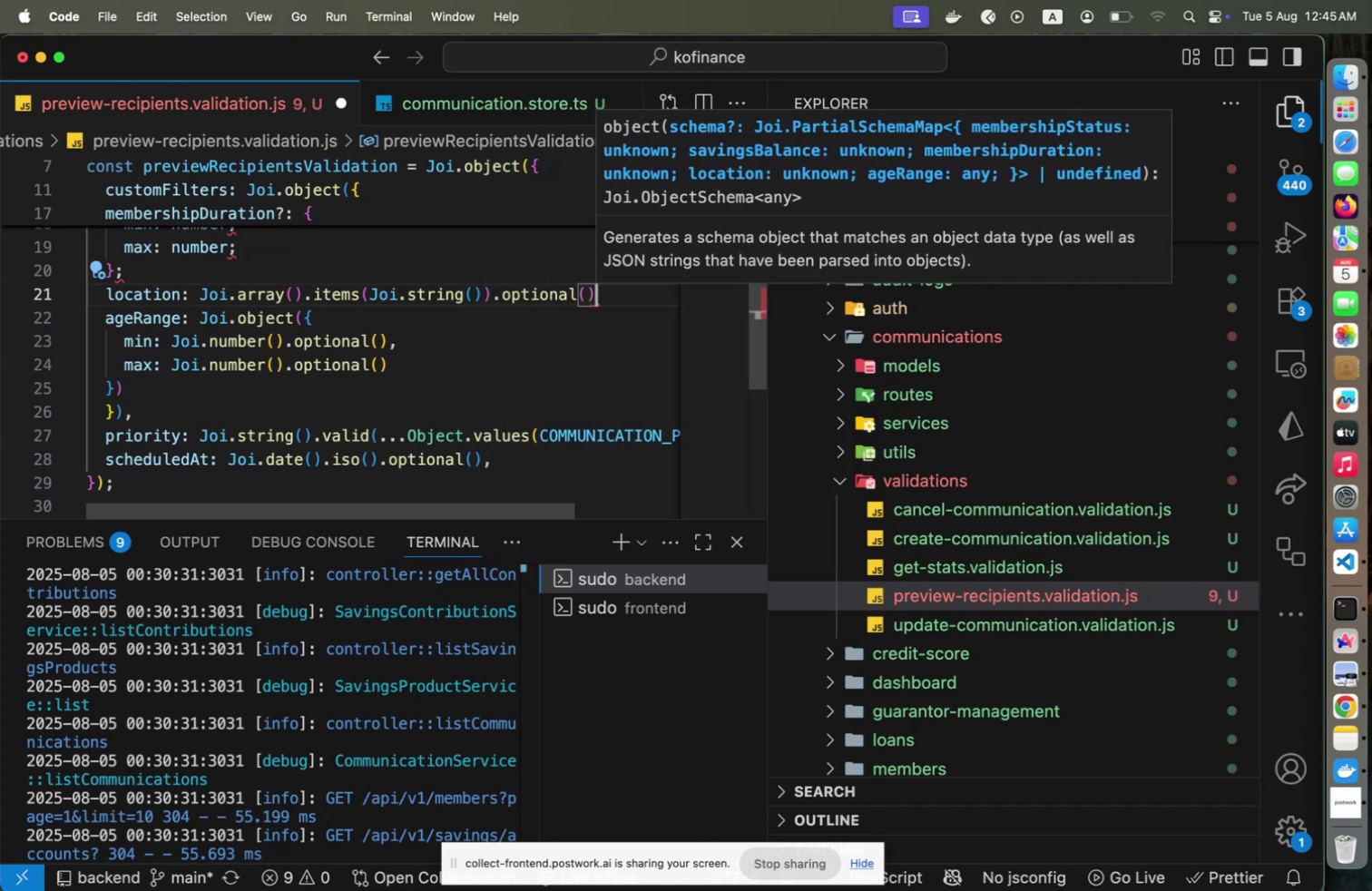 
key(Comma)
 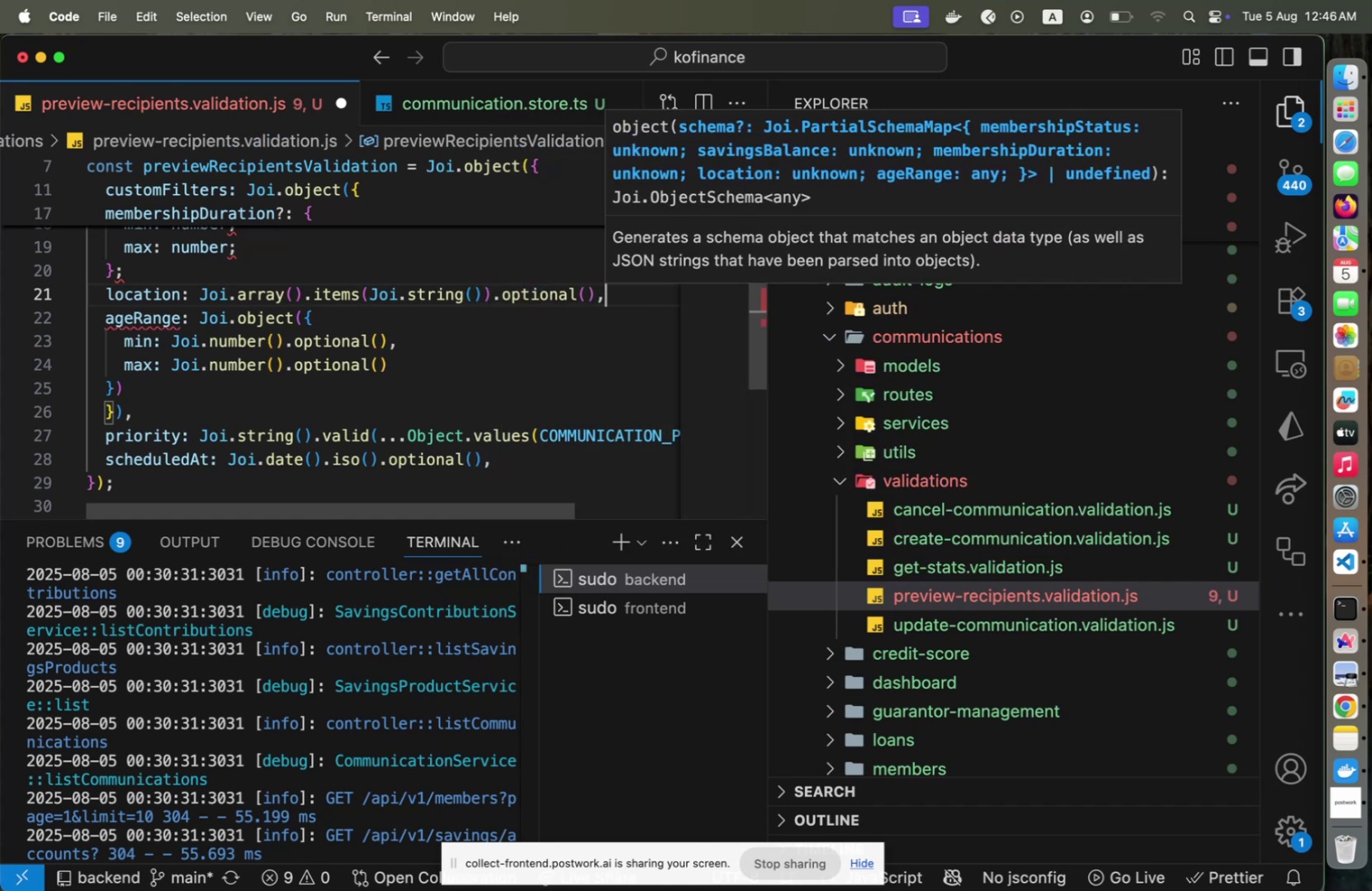 
key(Escape)
 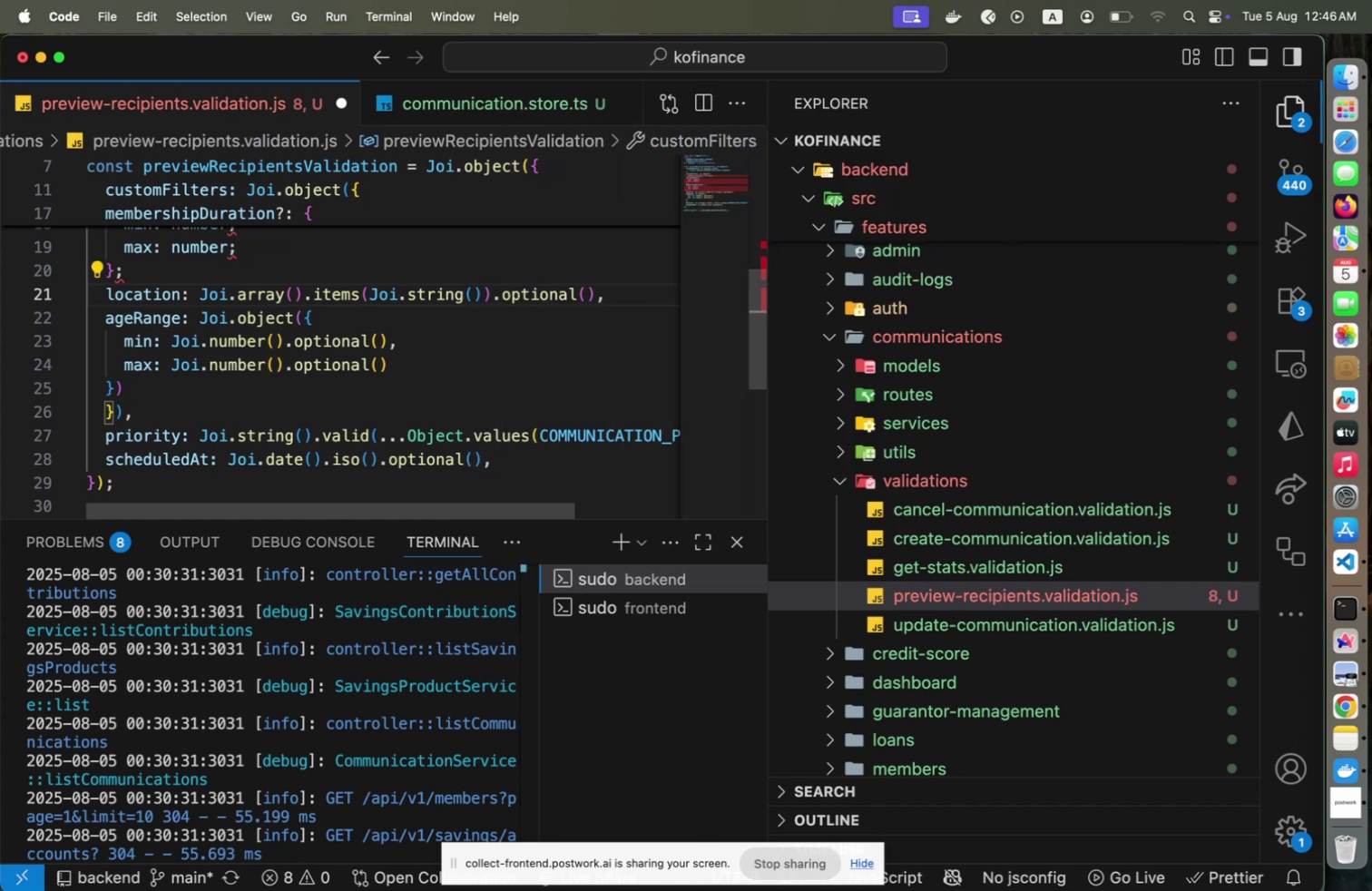 
key(ArrowUp)
 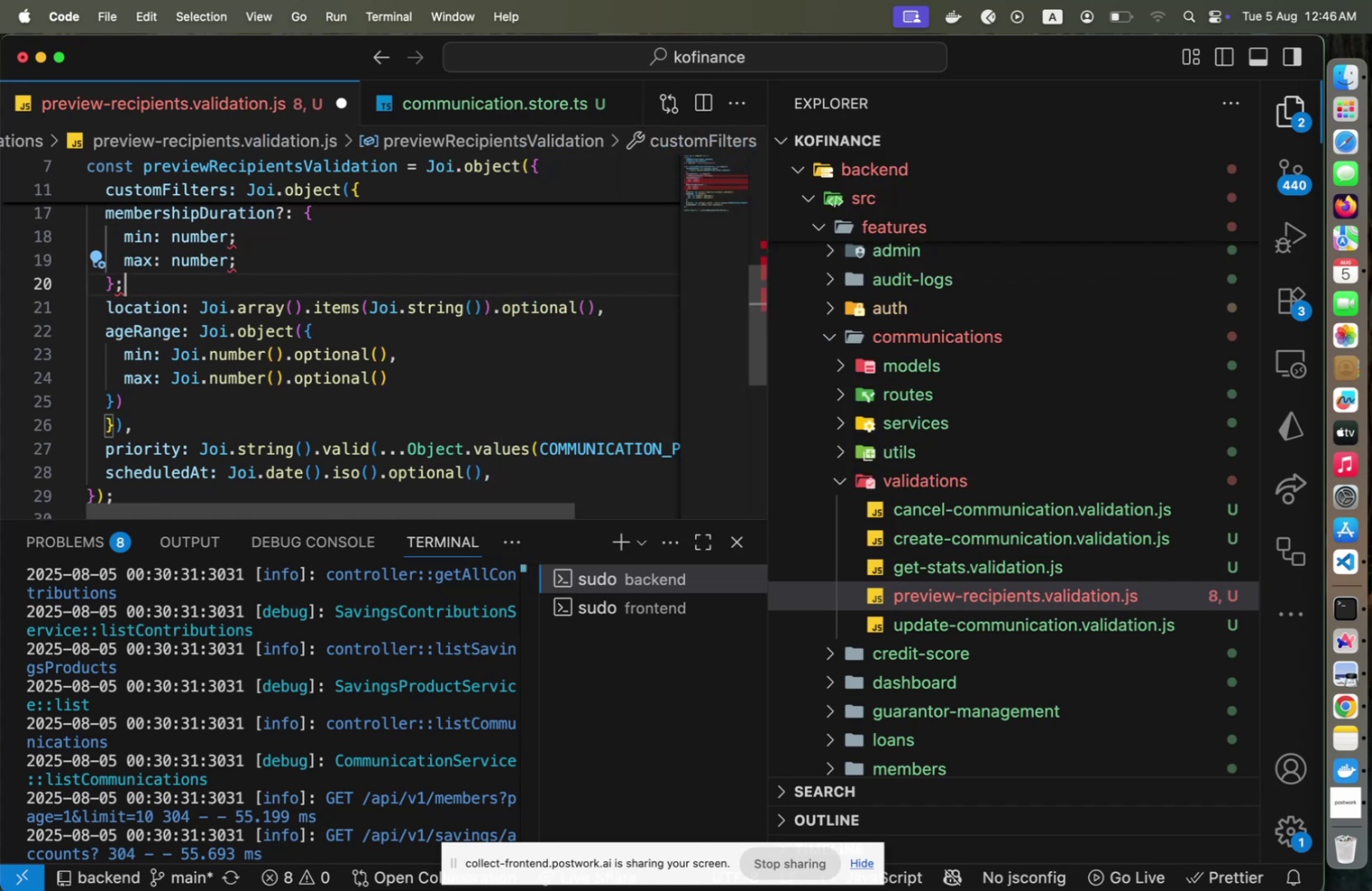 
key(ArrowLeft)
 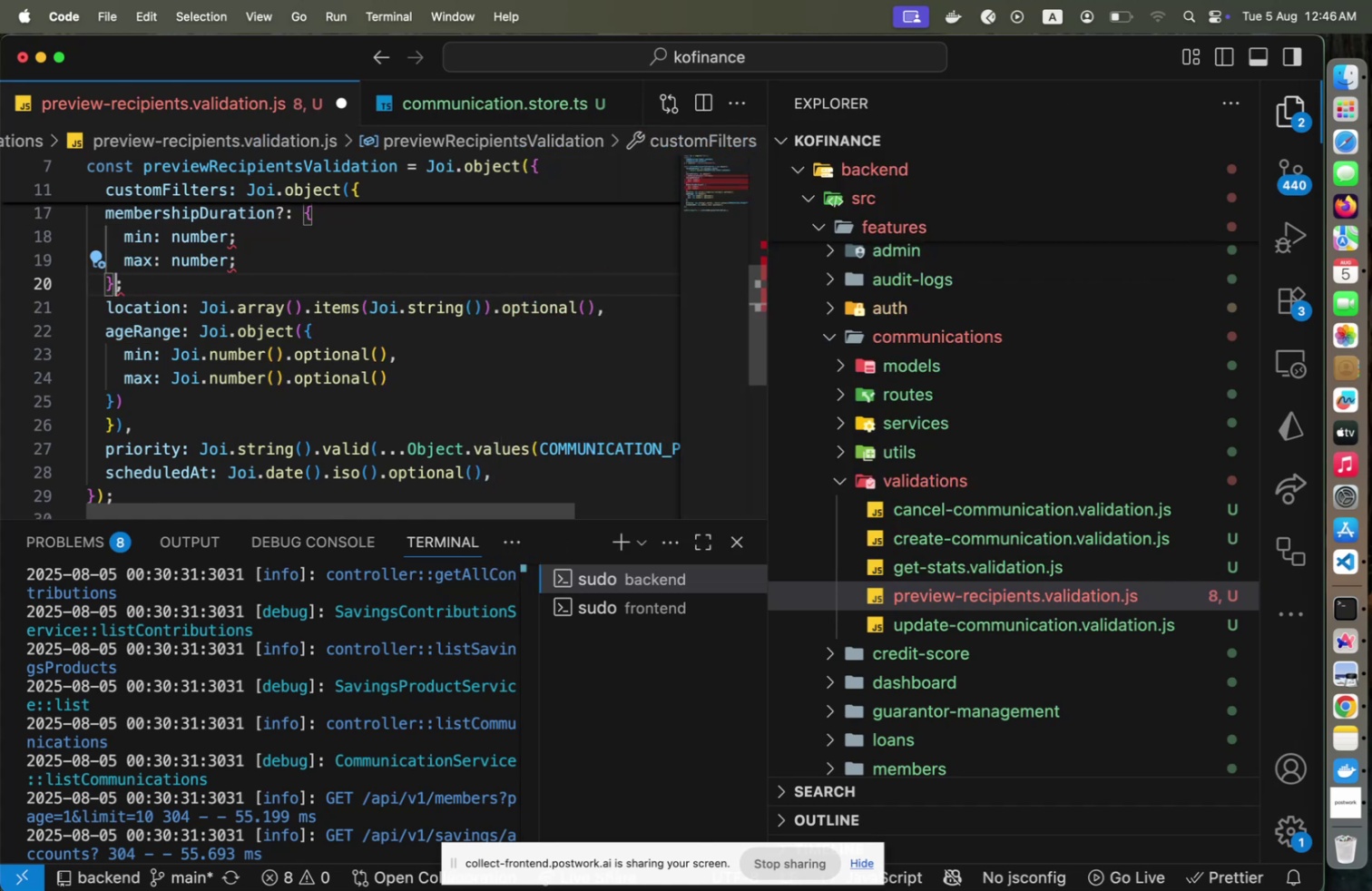 
key(ArrowUp)
 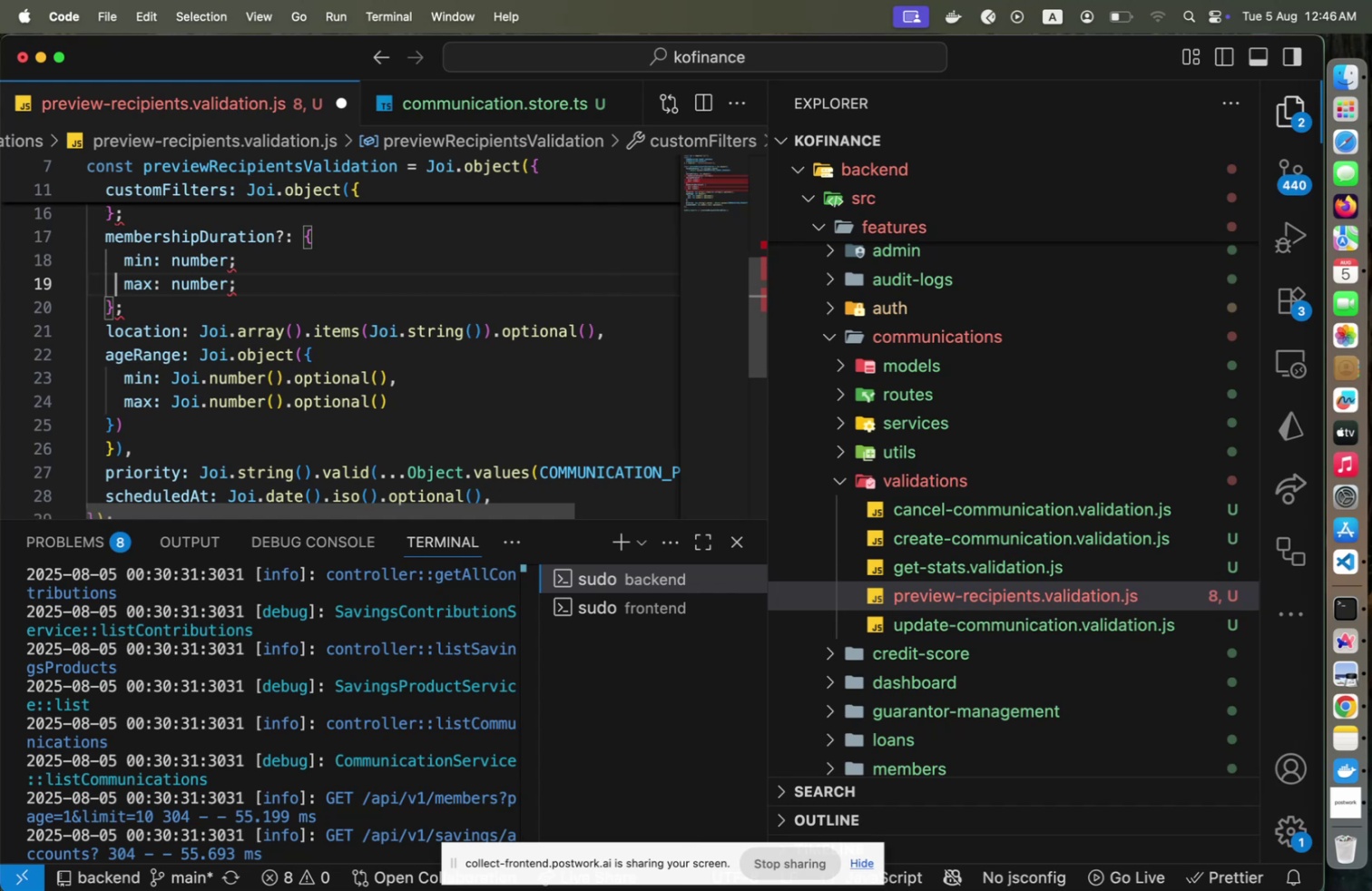 
key(ArrowUp)
 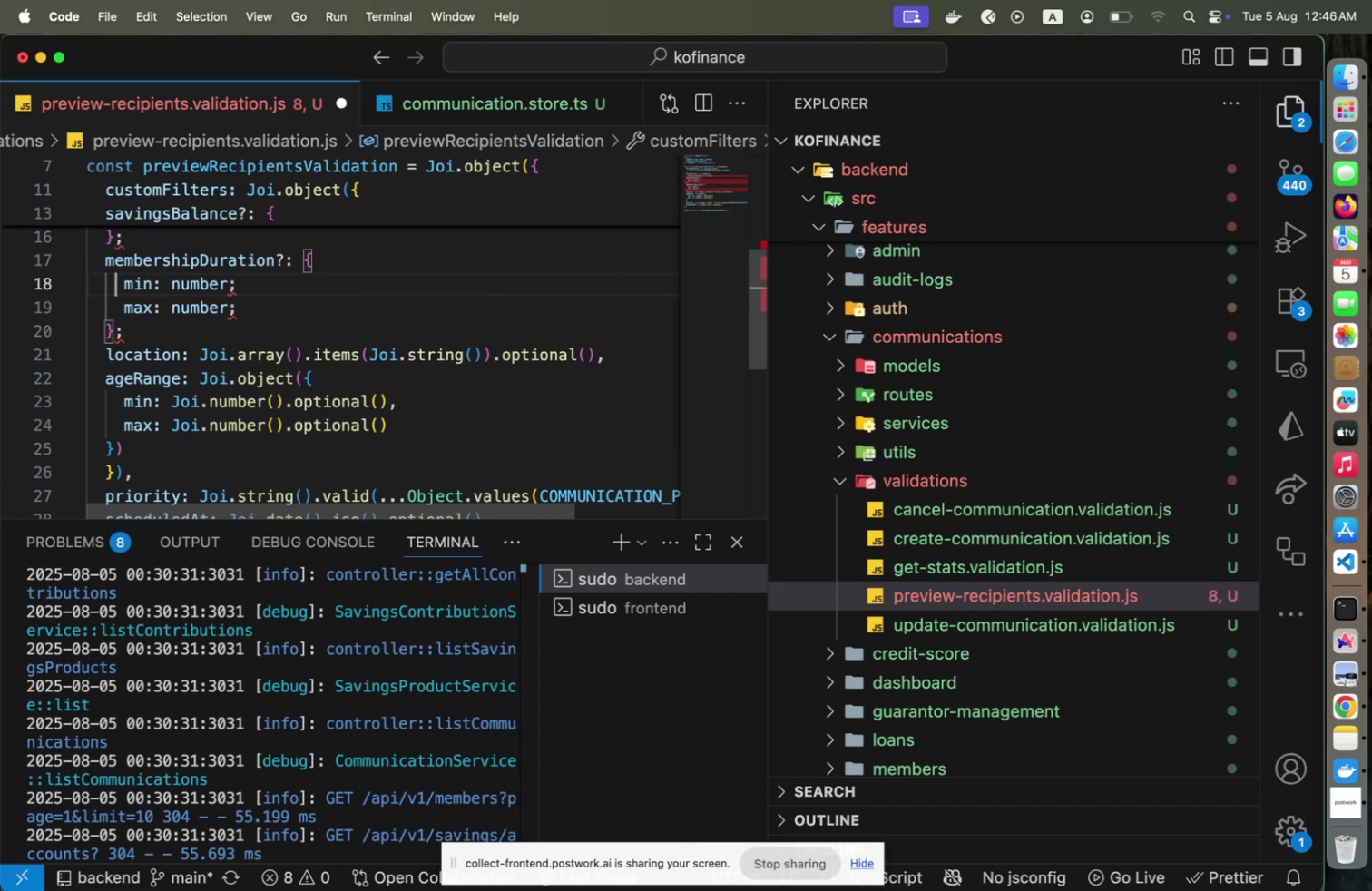 
hold_key(key=ArrowDown, duration=0.81)
 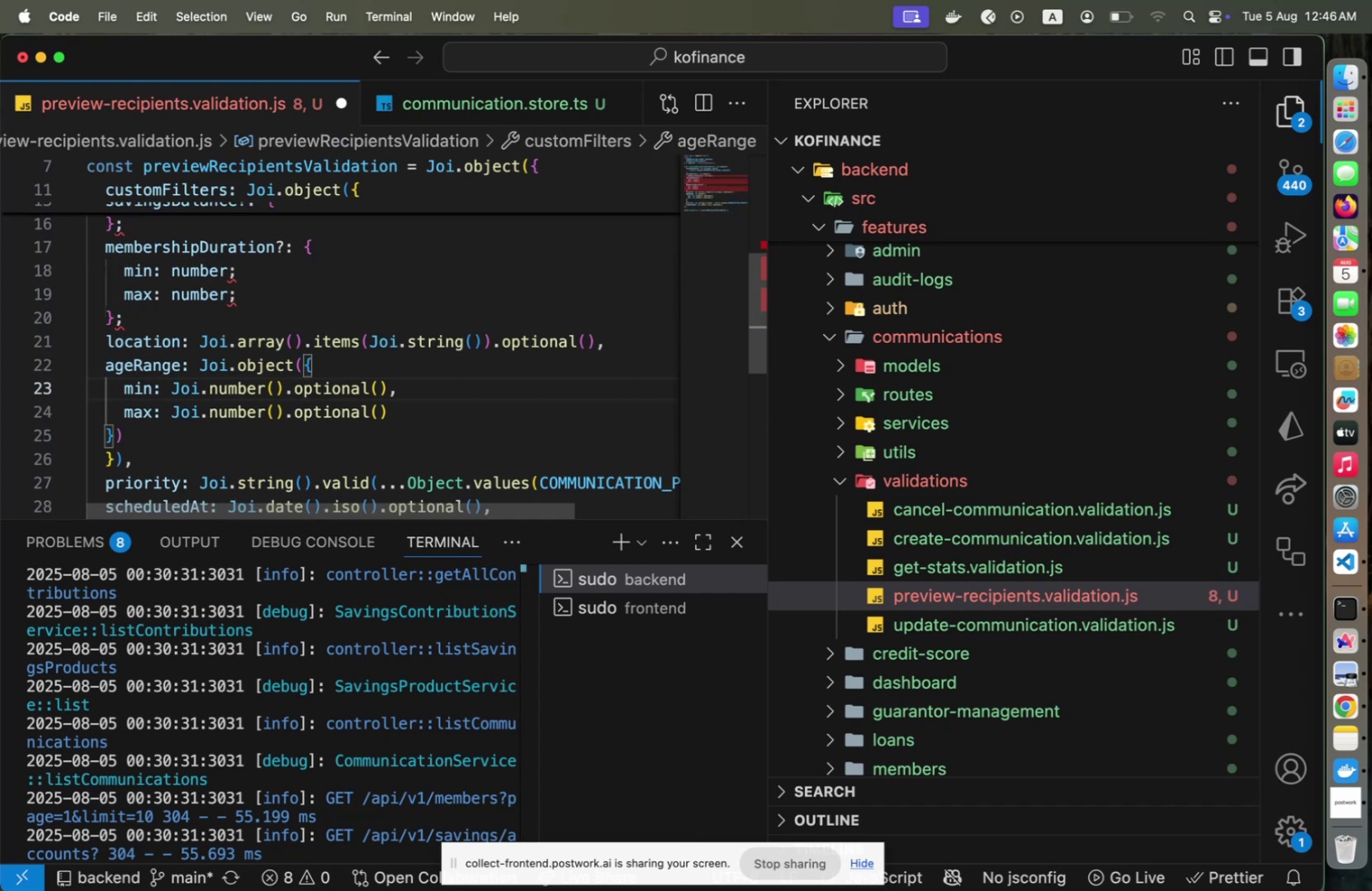 
hold_key(key=ArrowRight, duration=0.8)
 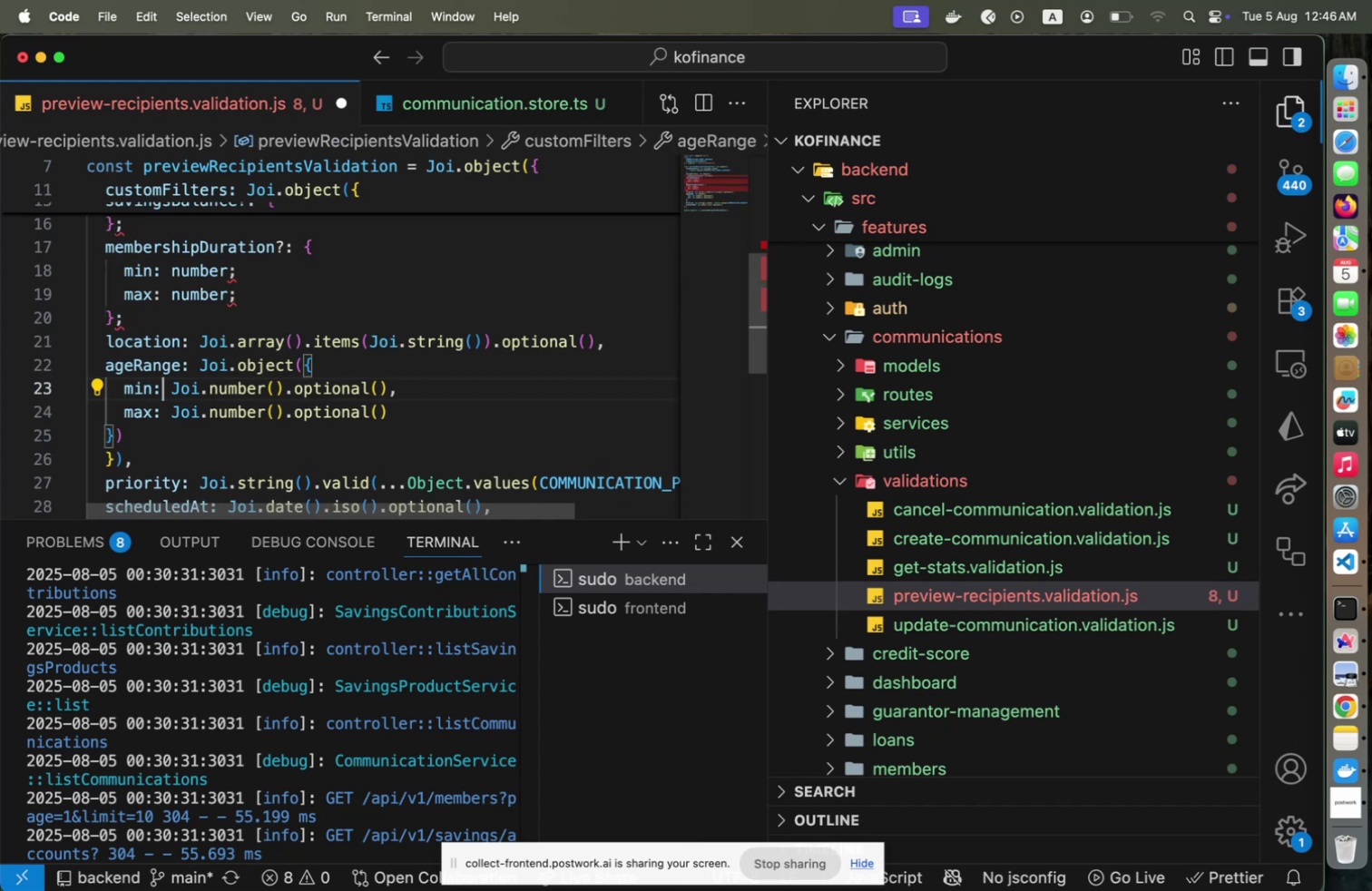 
key(ArrowUp)
 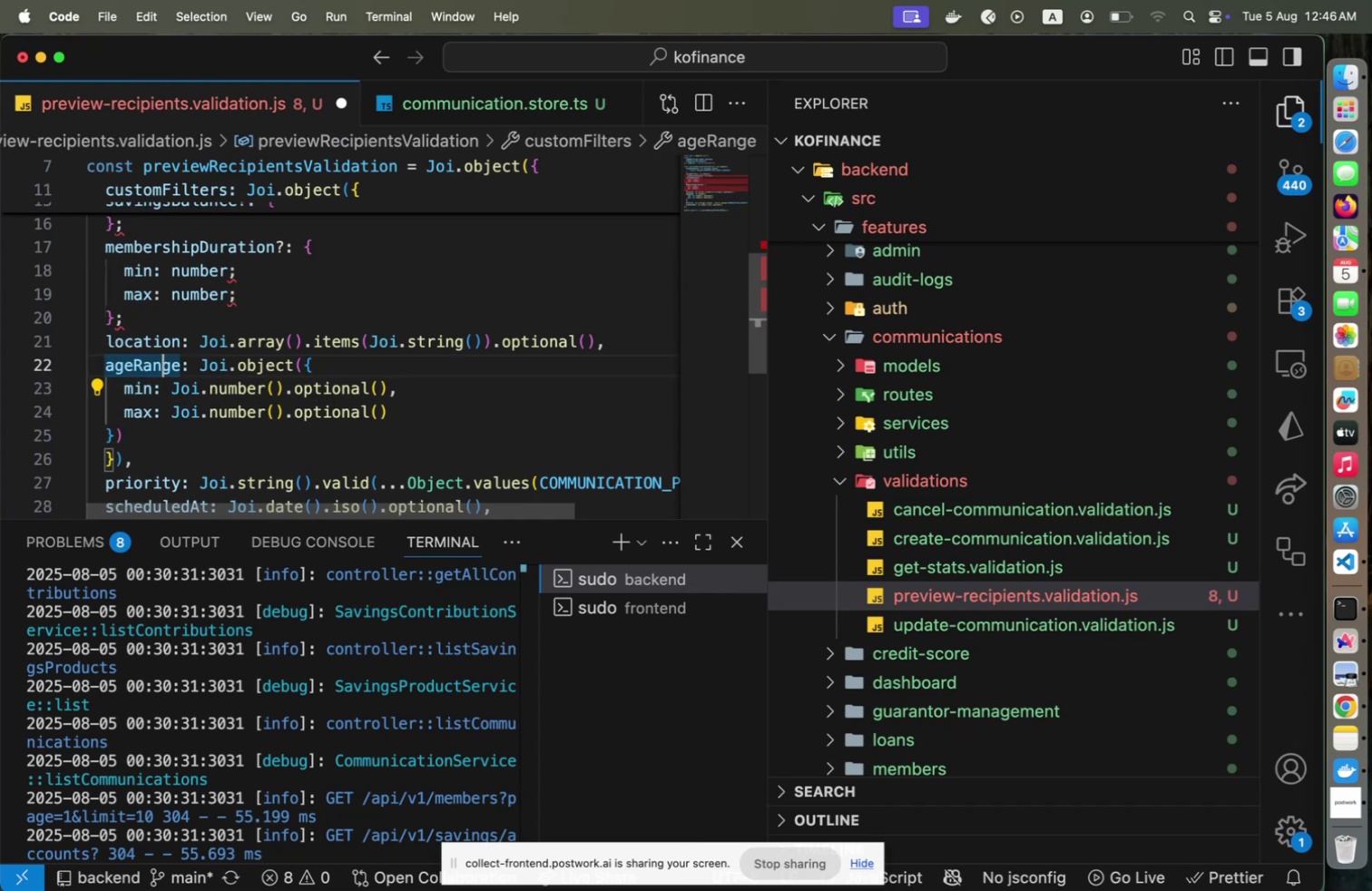 
key(ArrowRight)
 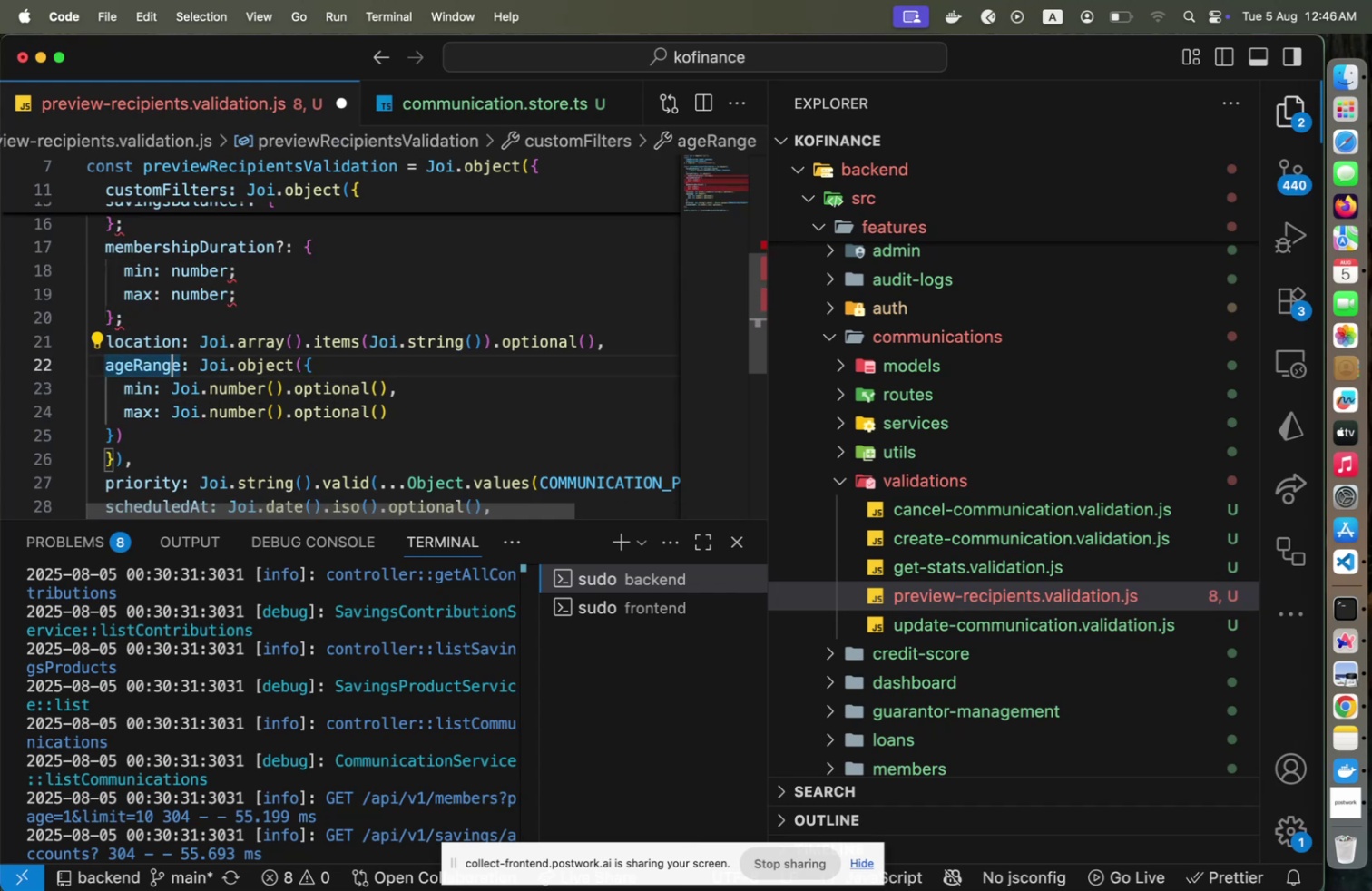 
key(ArrowRight)
 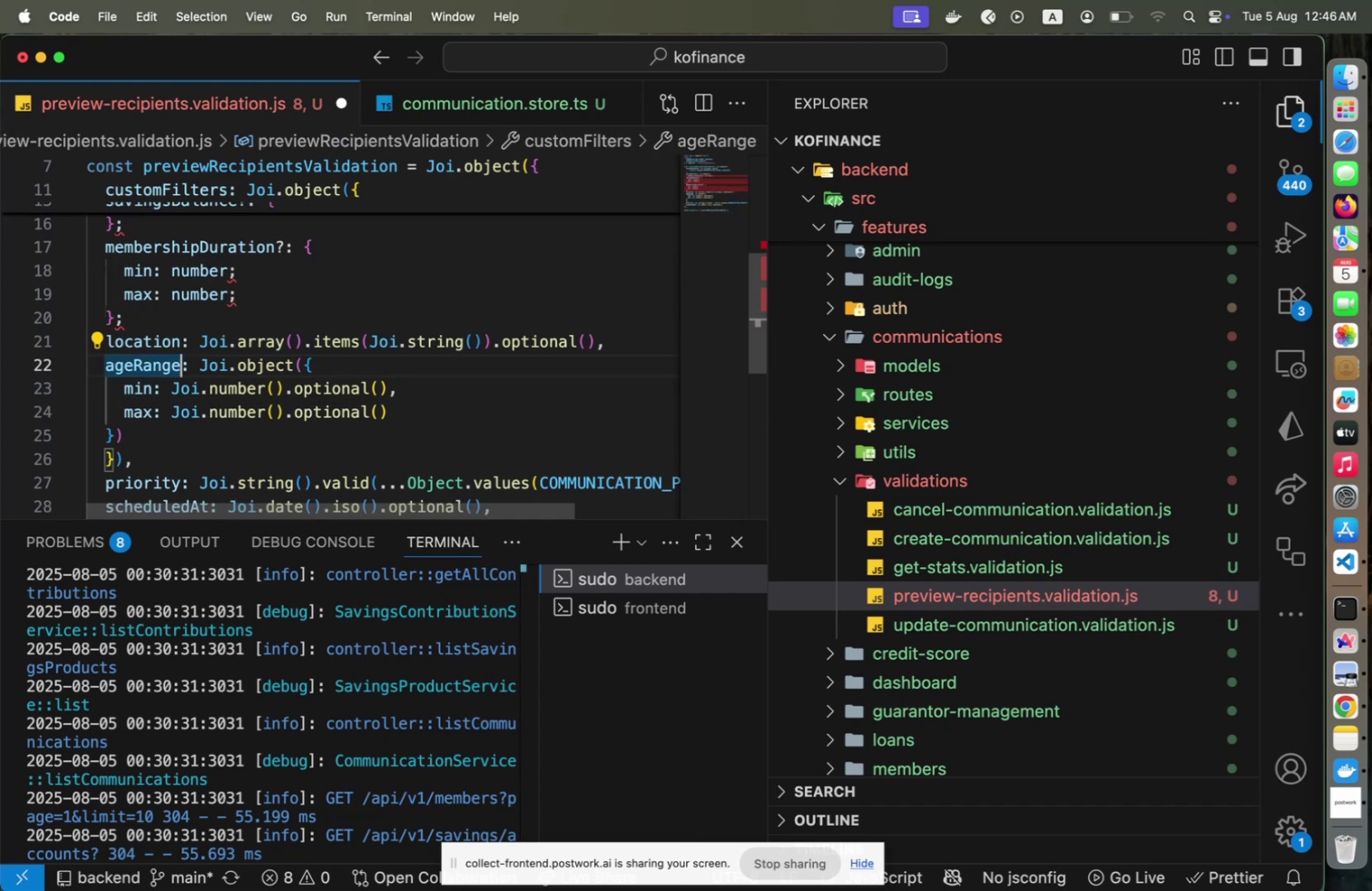 
key(ArrowRight)
 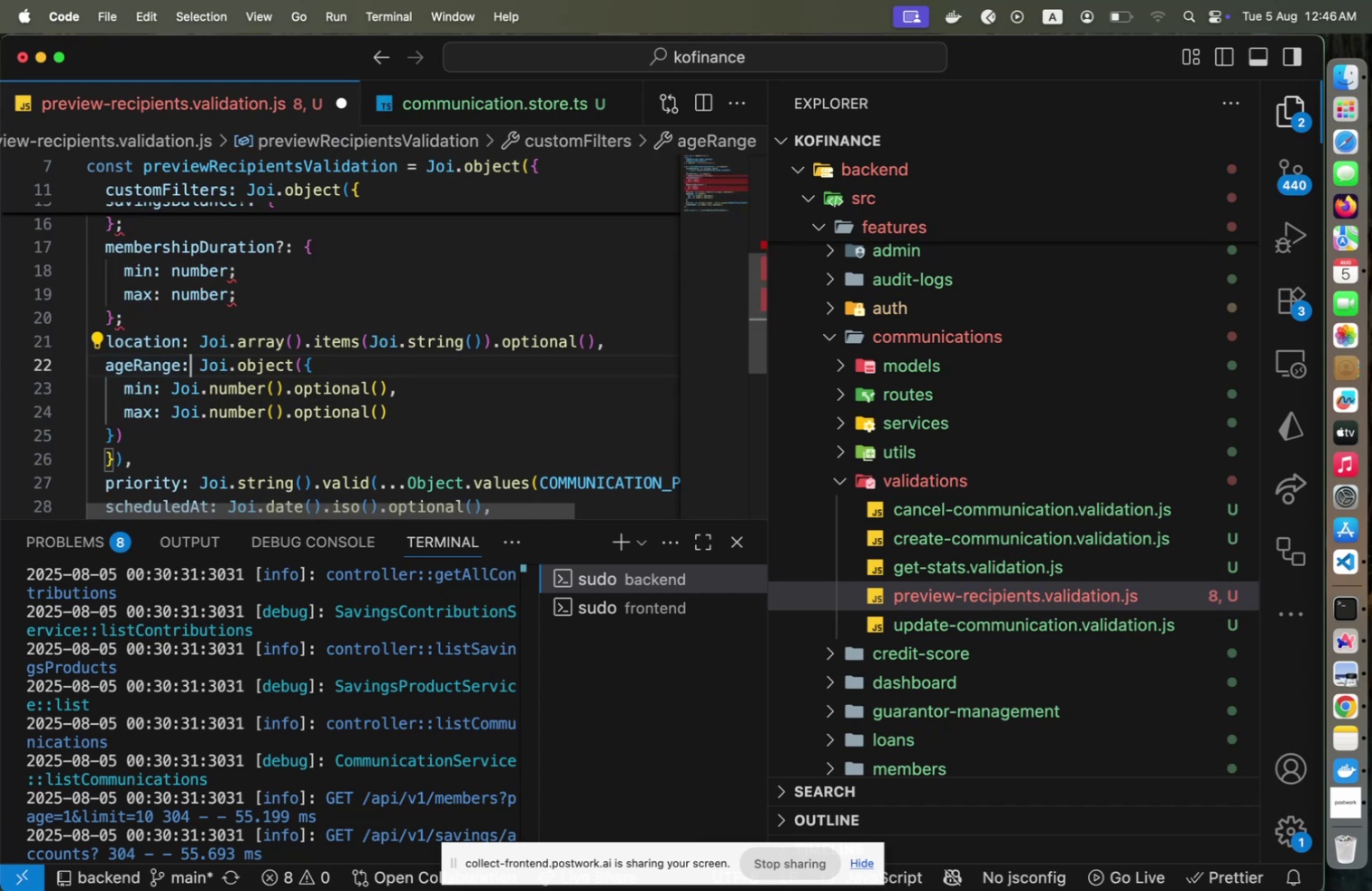 
key(ArrowRight)
 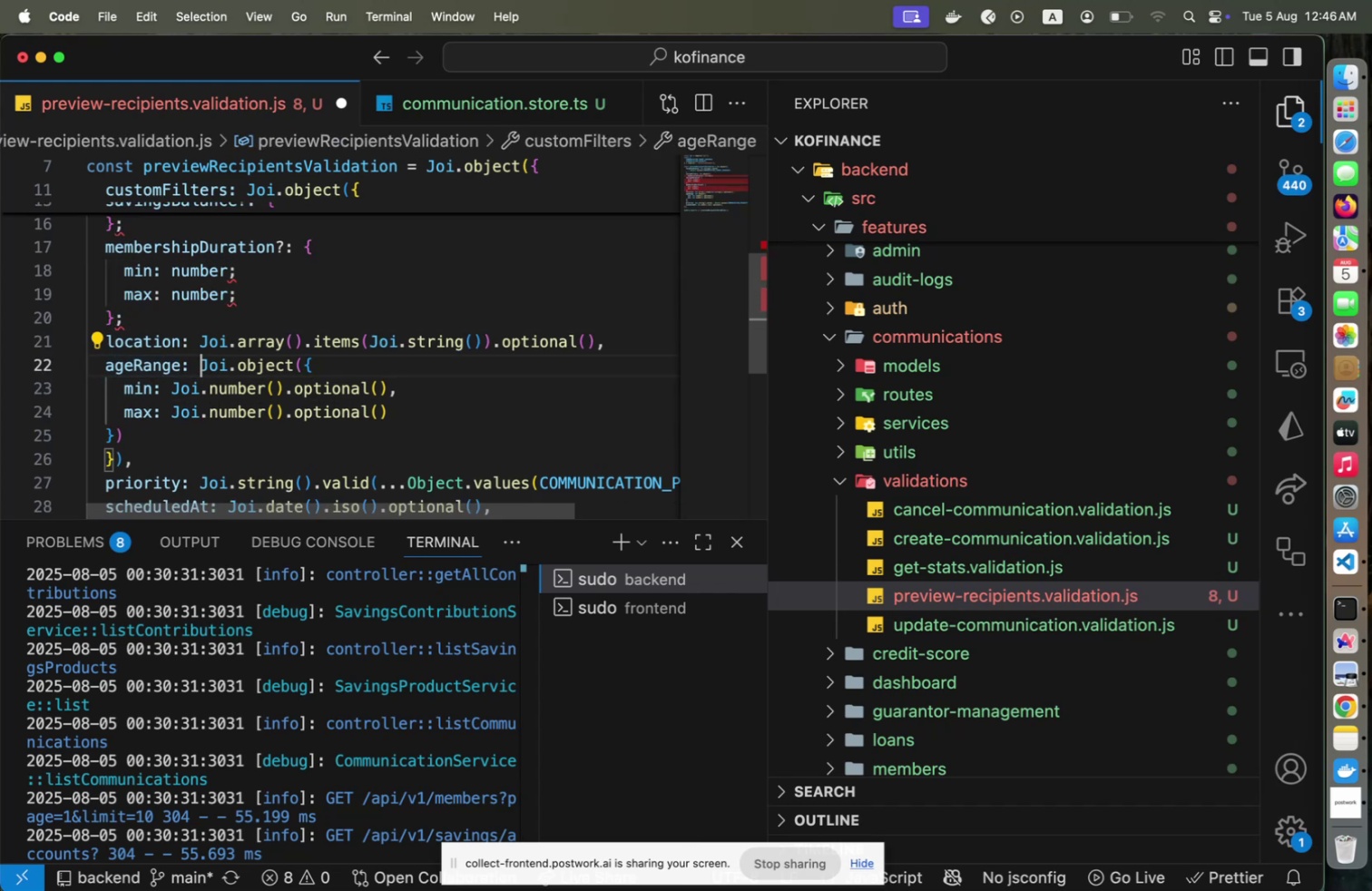 
key(Shift+ArrowDown)
 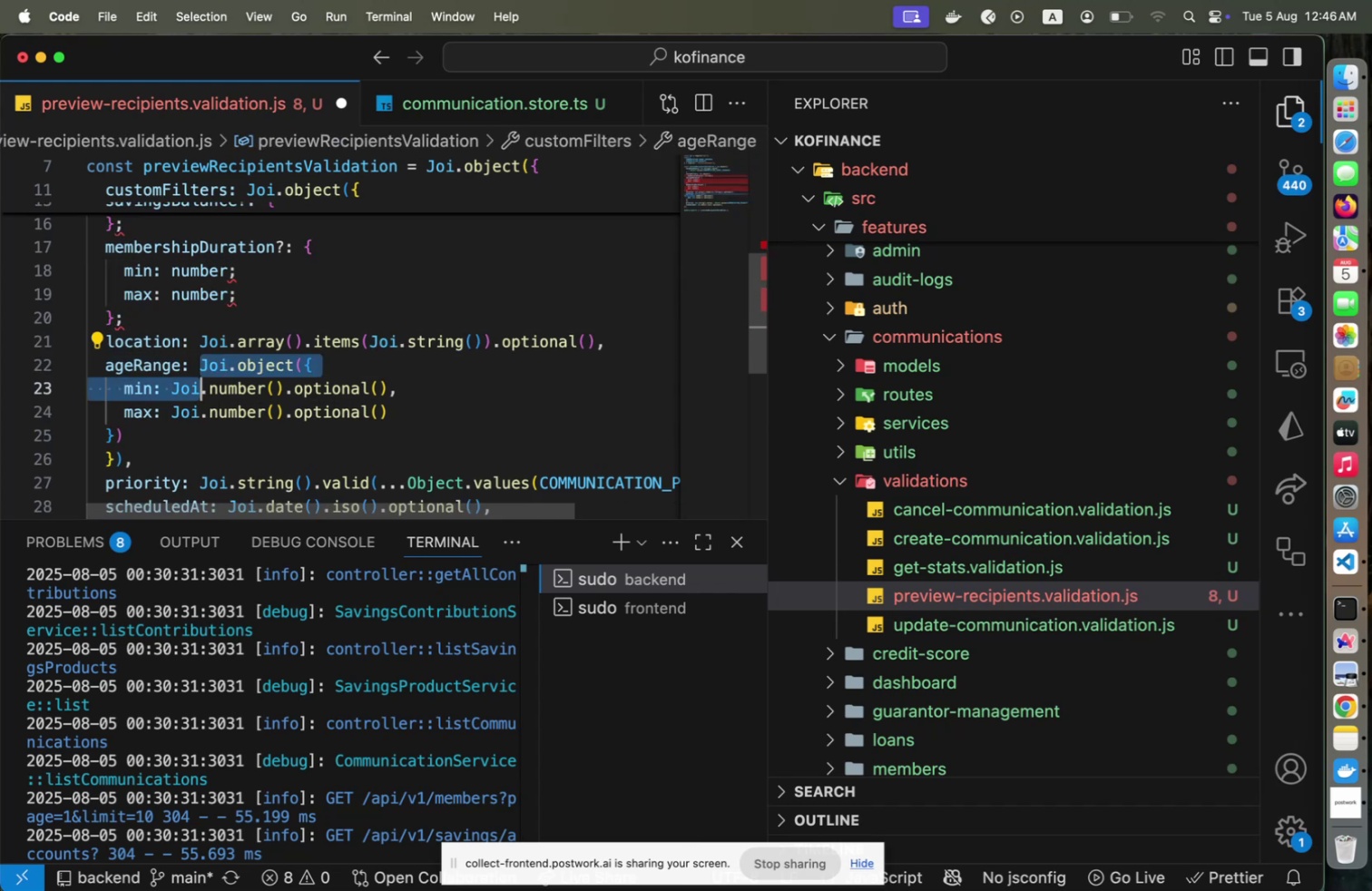 
key(Shift+ArrowDown)
 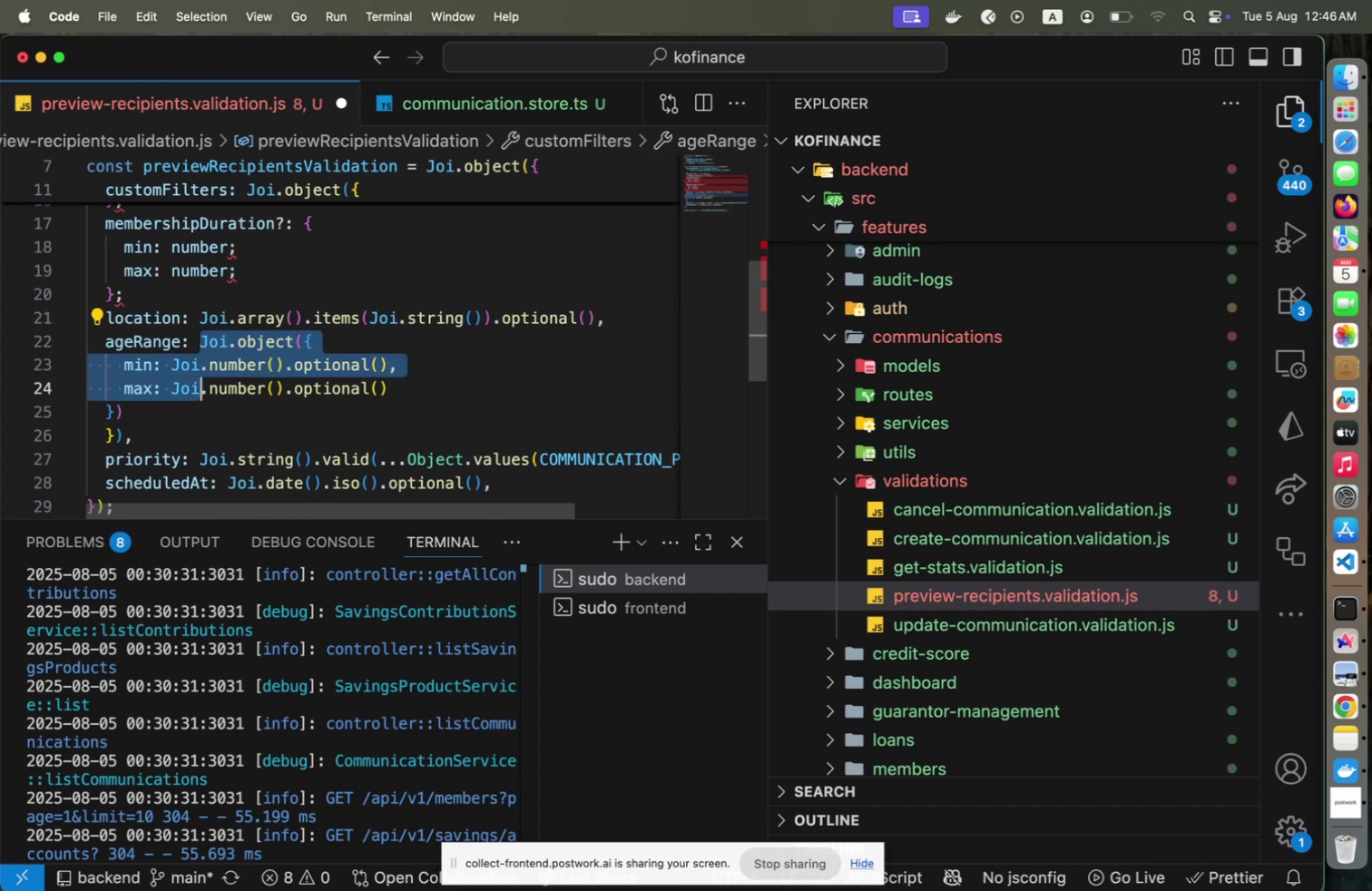 
key(Shift+ArrowDown)
 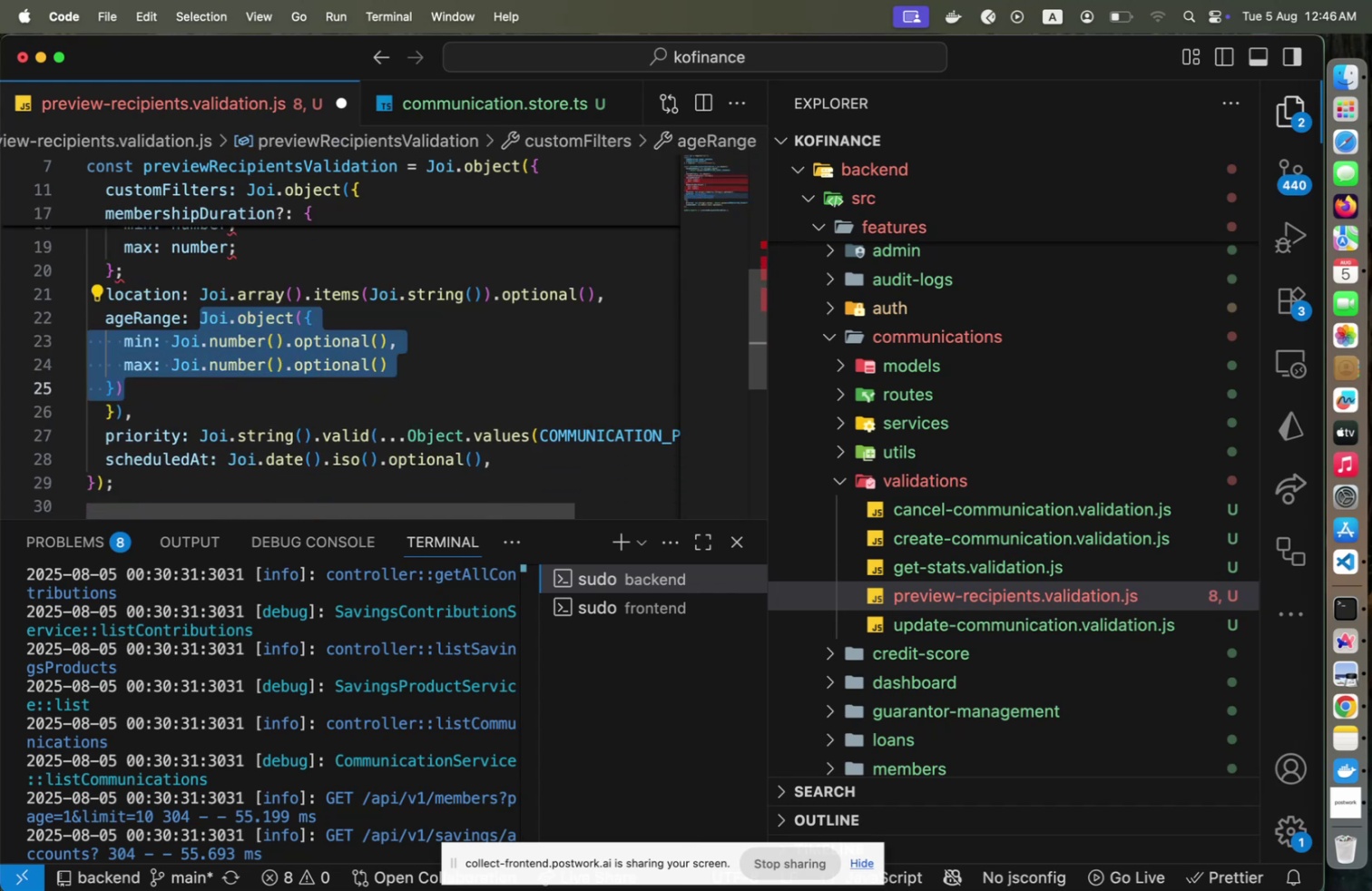 
key(Alt+Shift+F)
 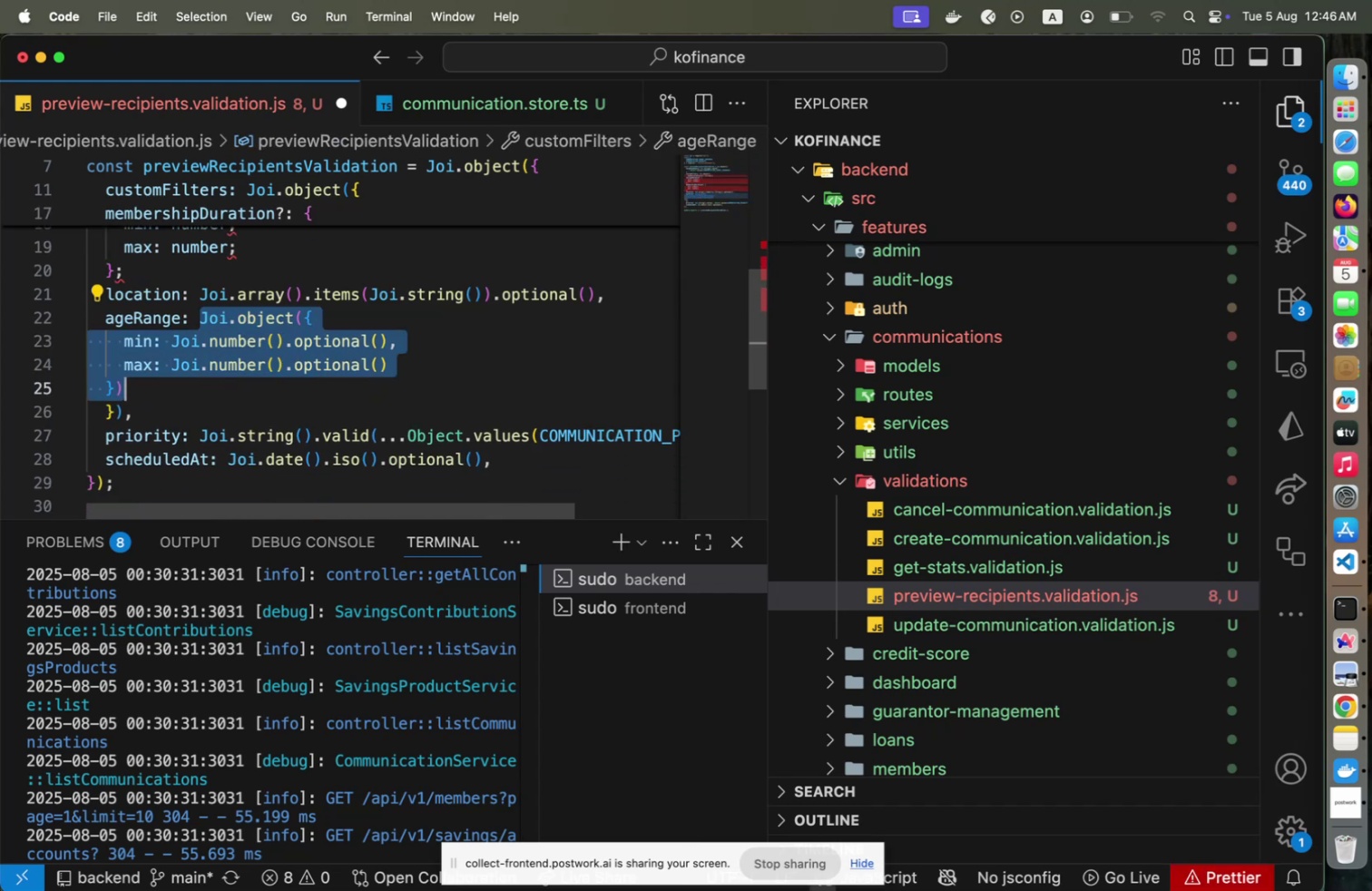 
key(ArrowDown)
 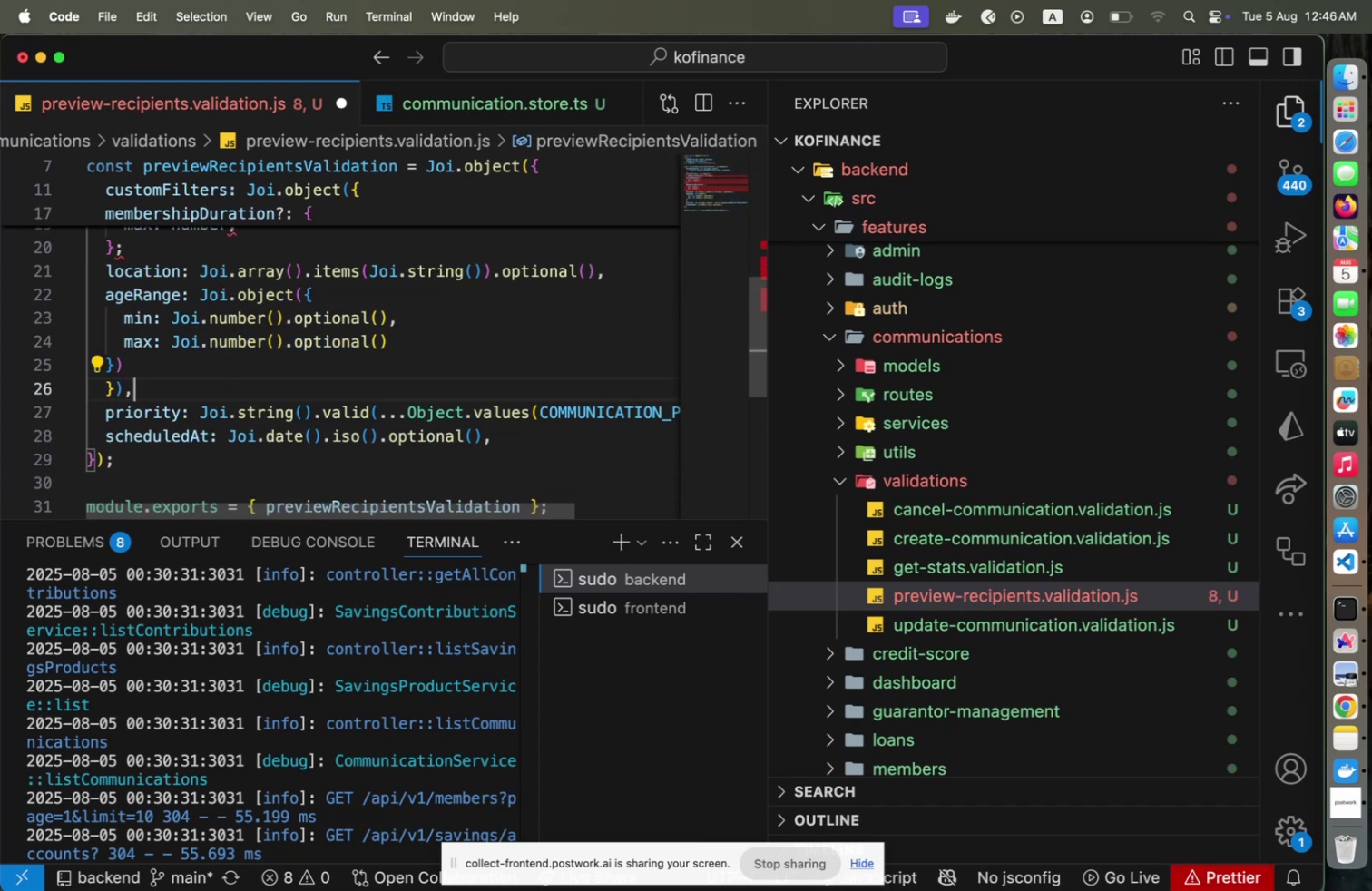 
key(ArrowLeft)
 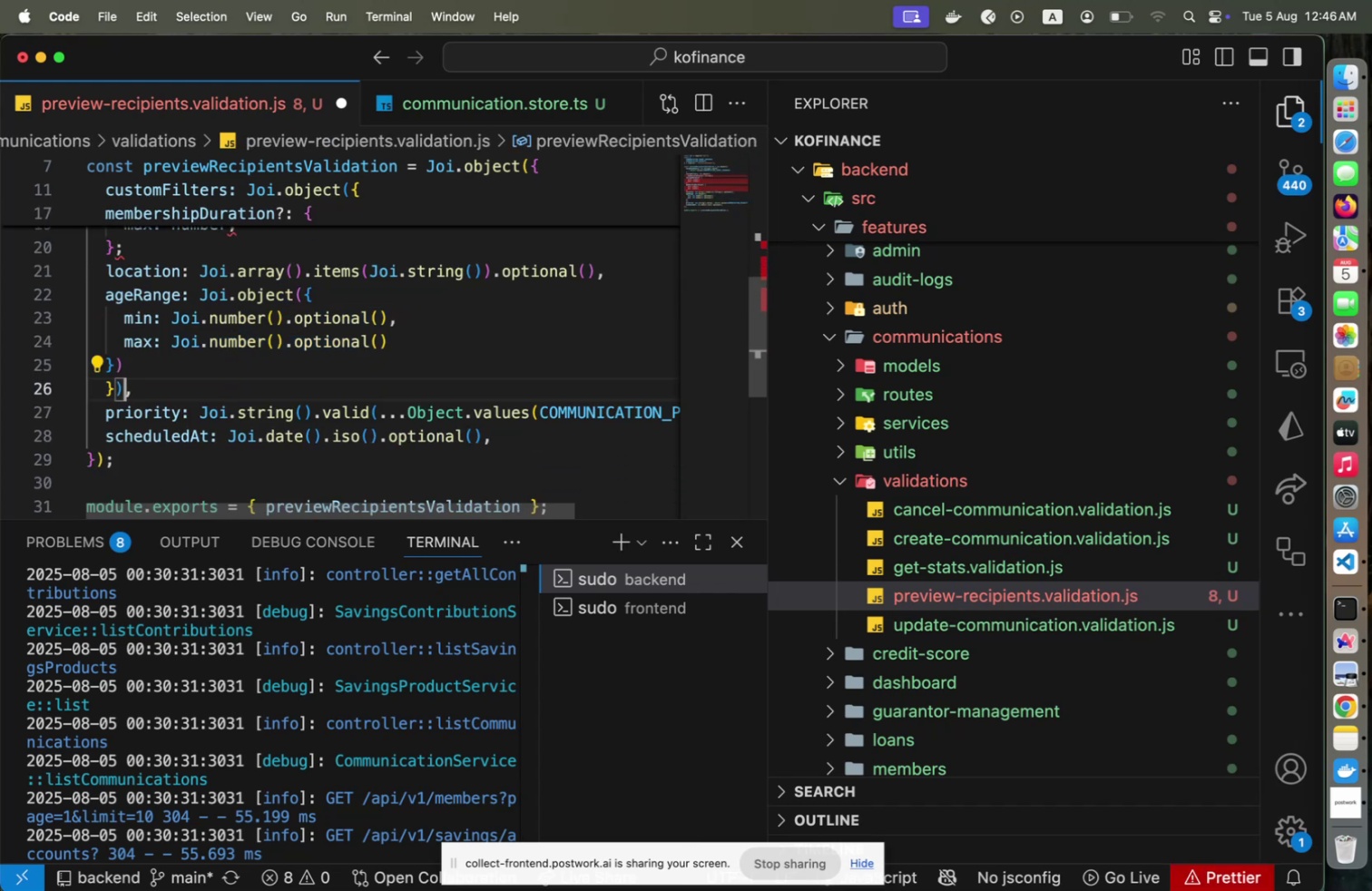 
key(Shift+Home)
 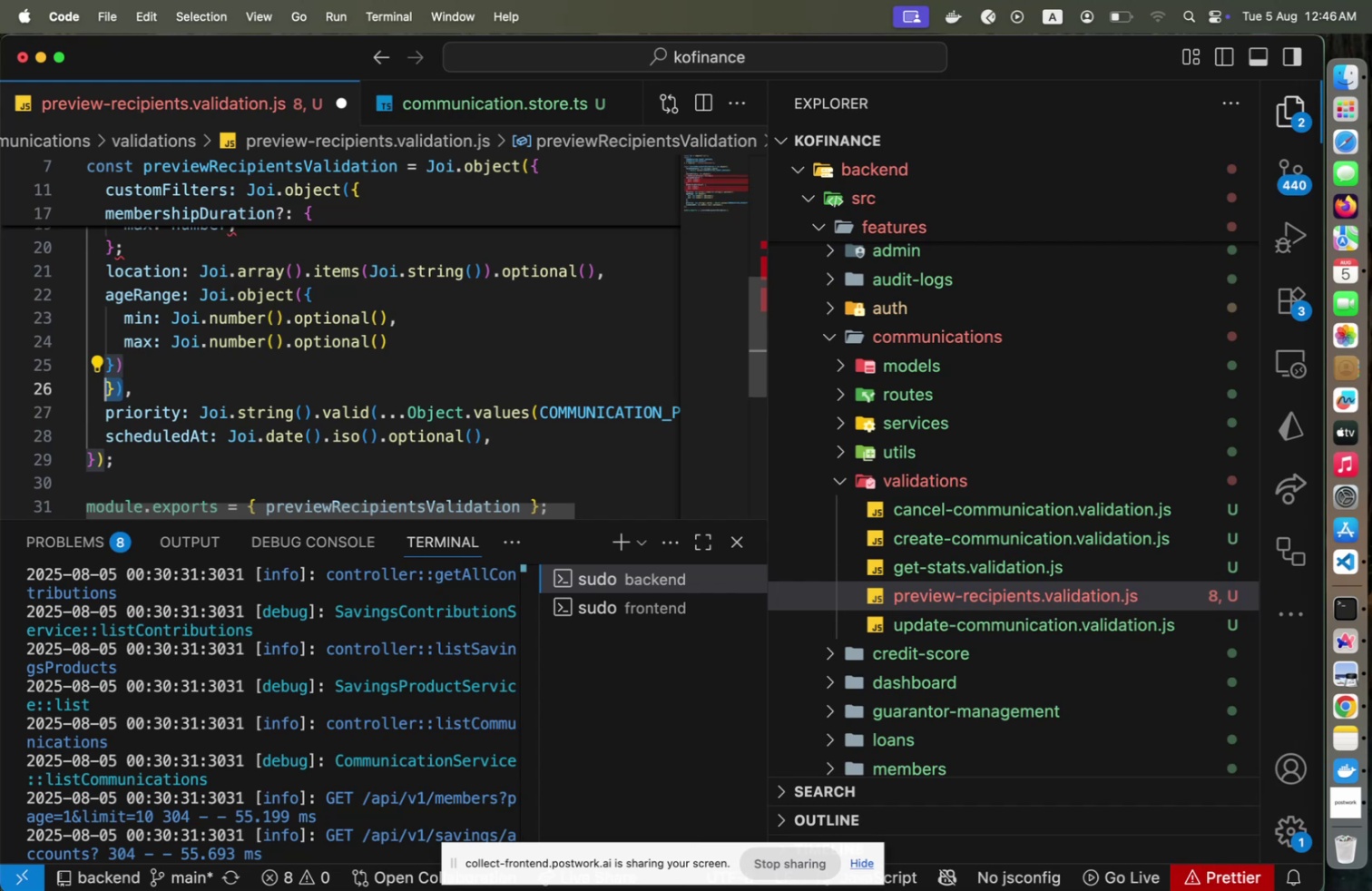 
key(Backspace)
 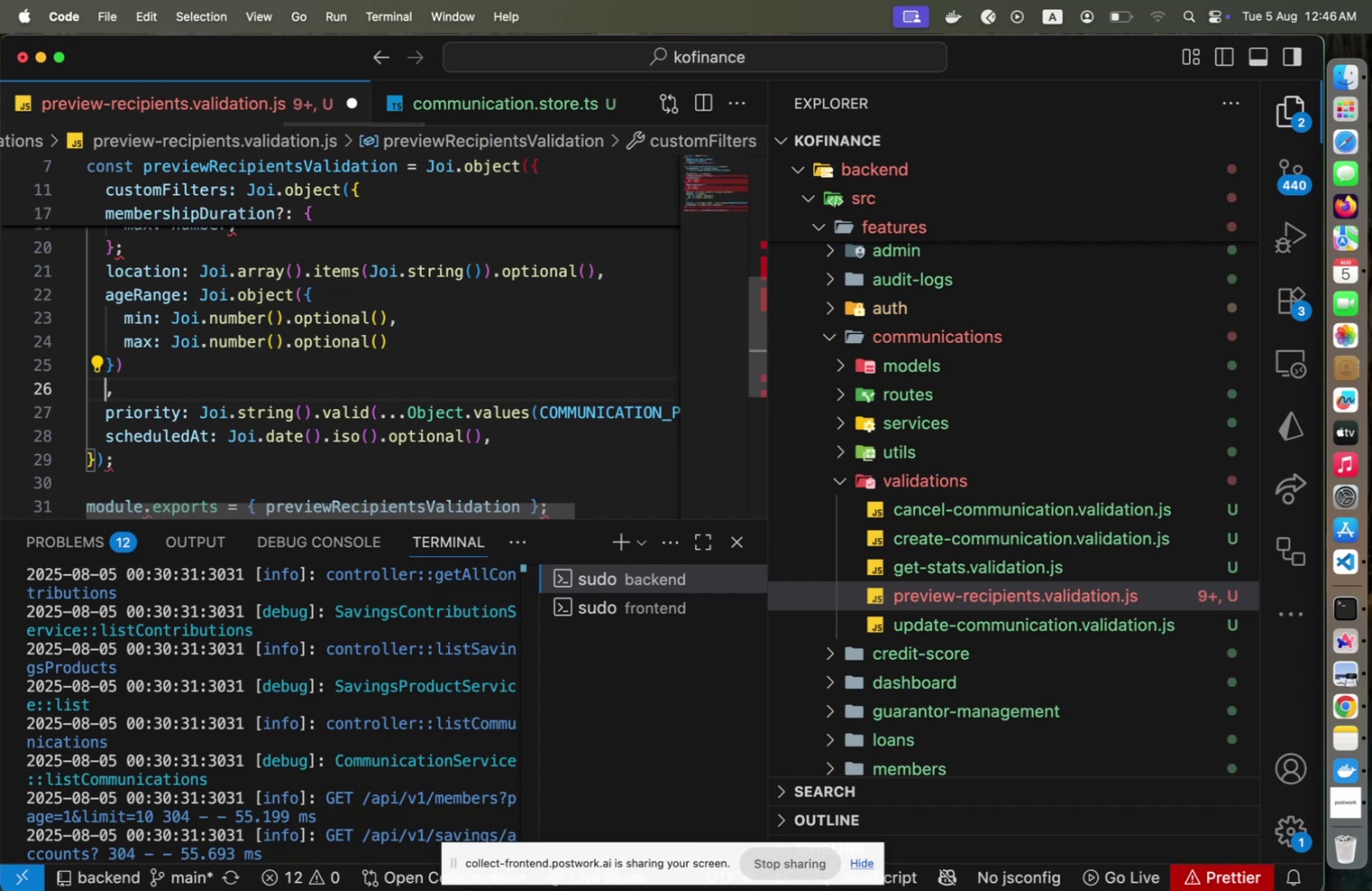 
key(Meta+Z)
 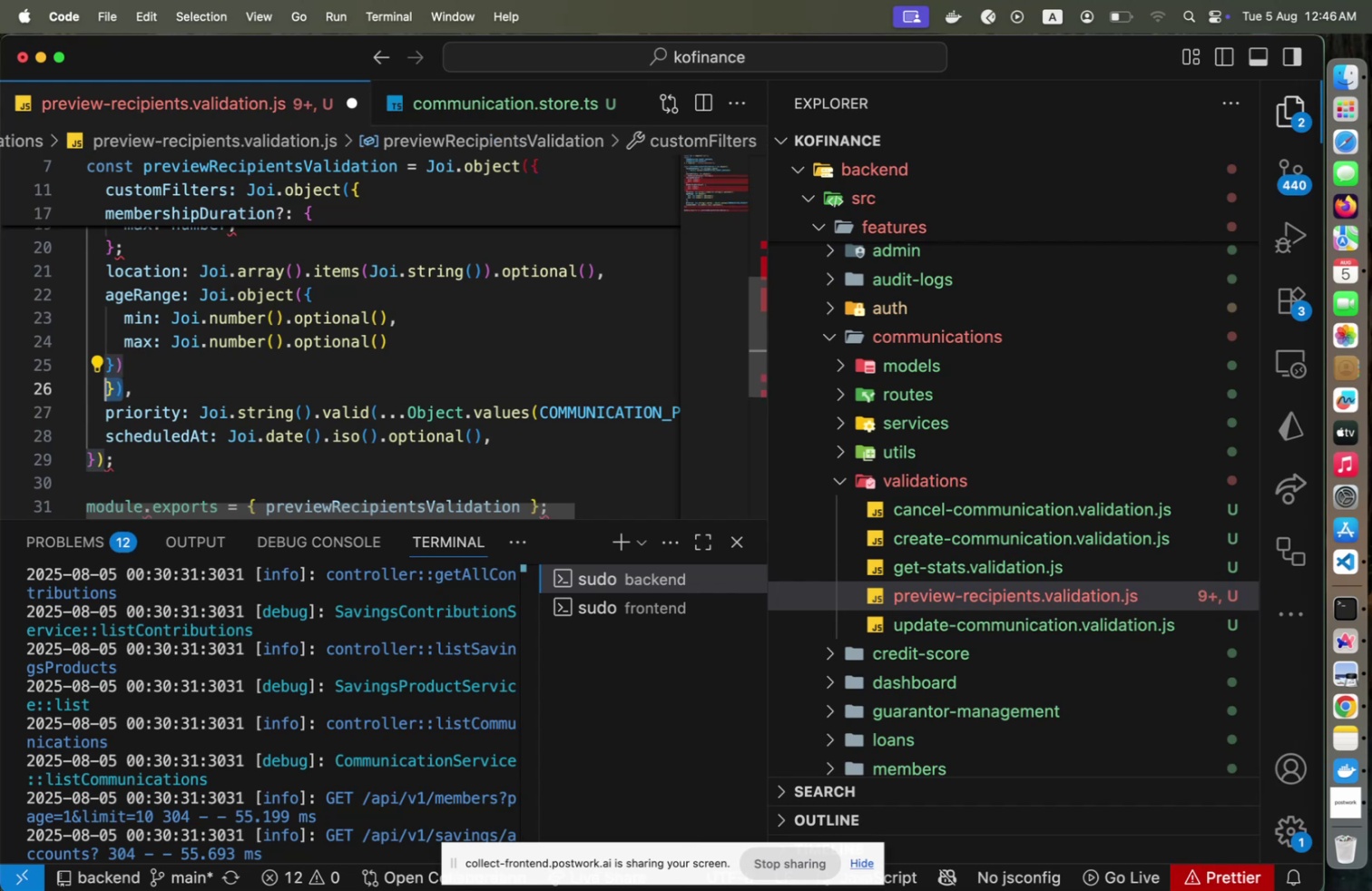 
key(ArrowUp)
 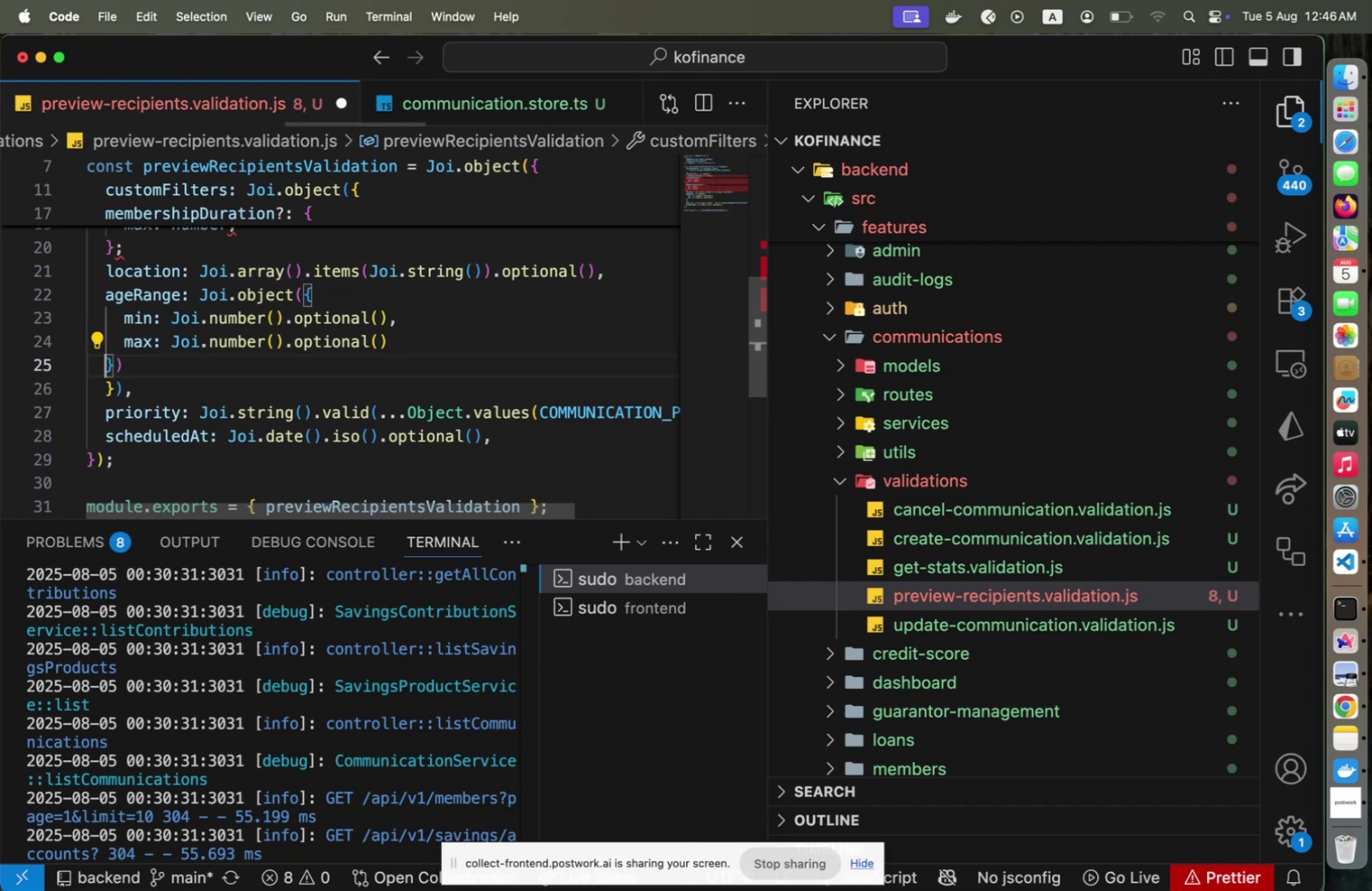 
key(End)
 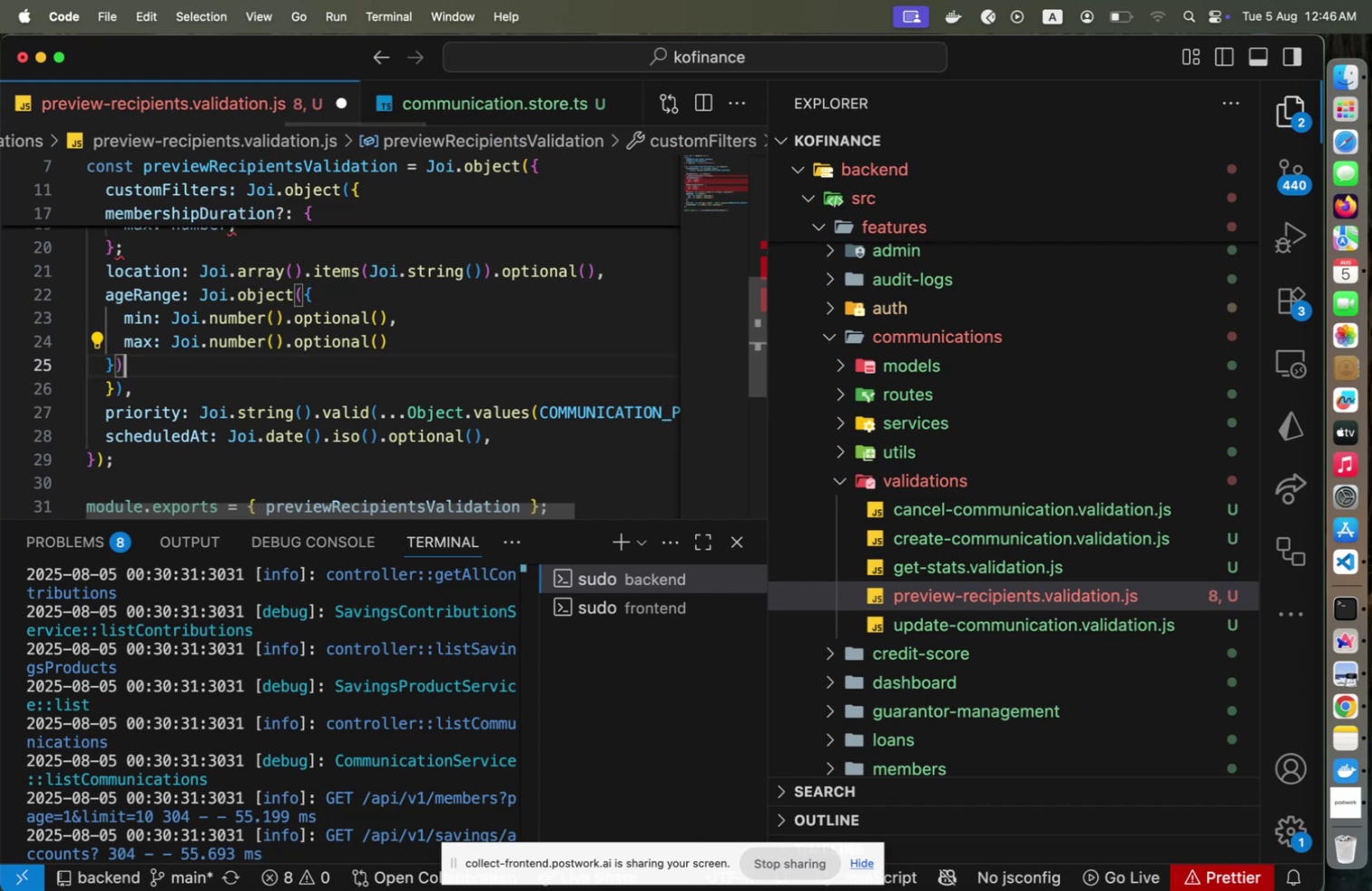 
key(Shift+ArrowUp)
 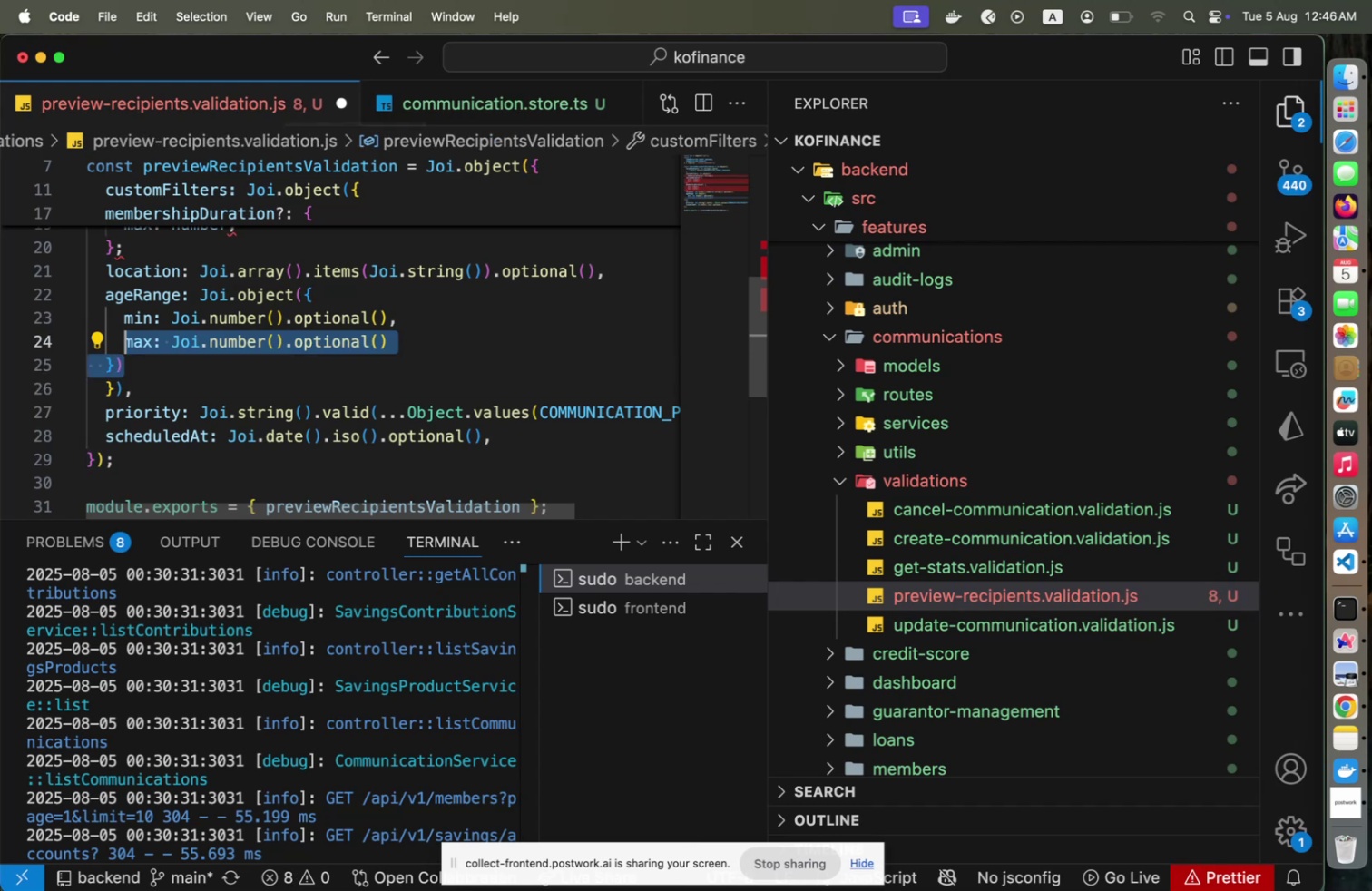 
key(Shift+ArrowUp)
 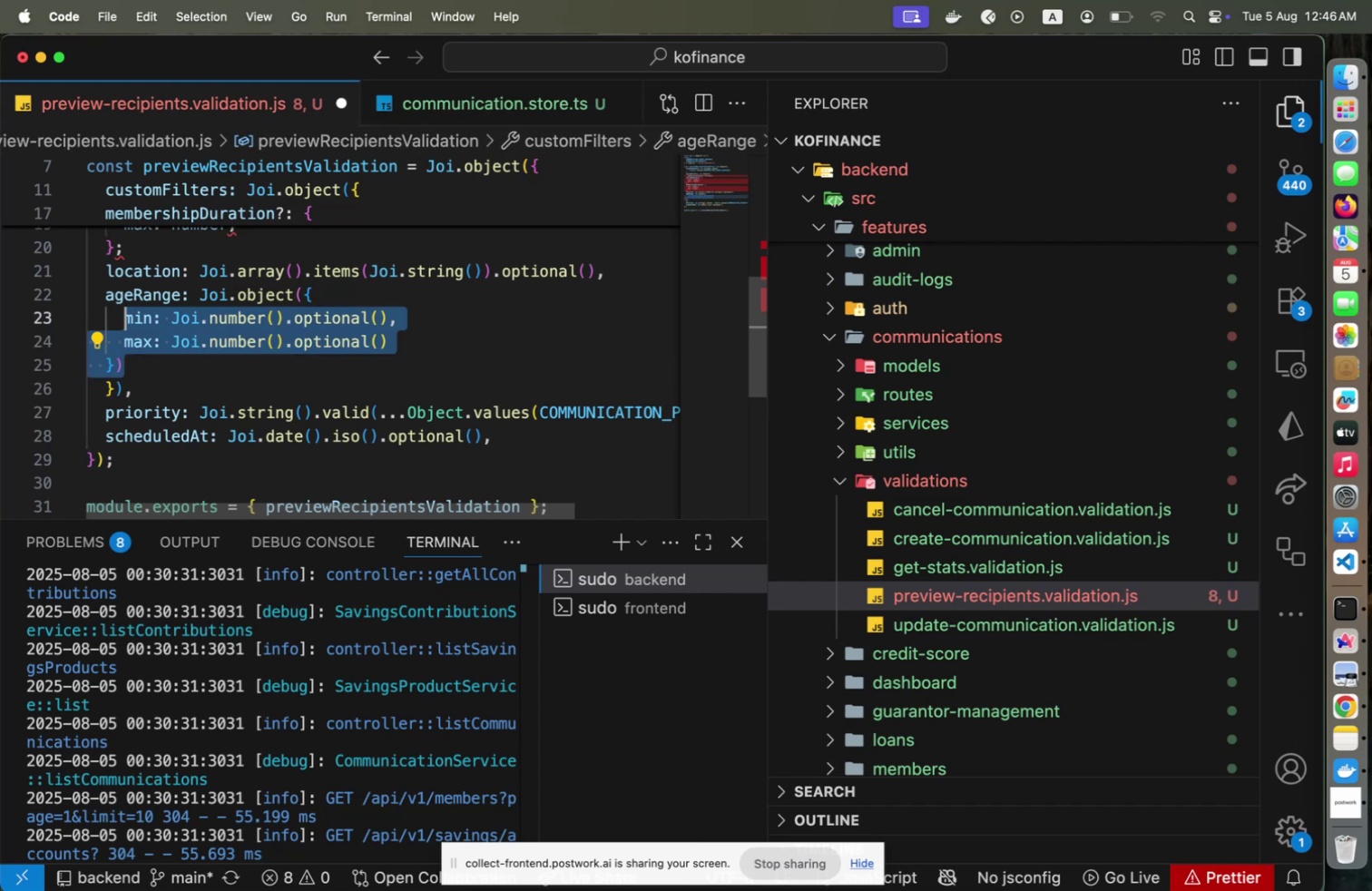 
key(Shift+ArrowUp)
 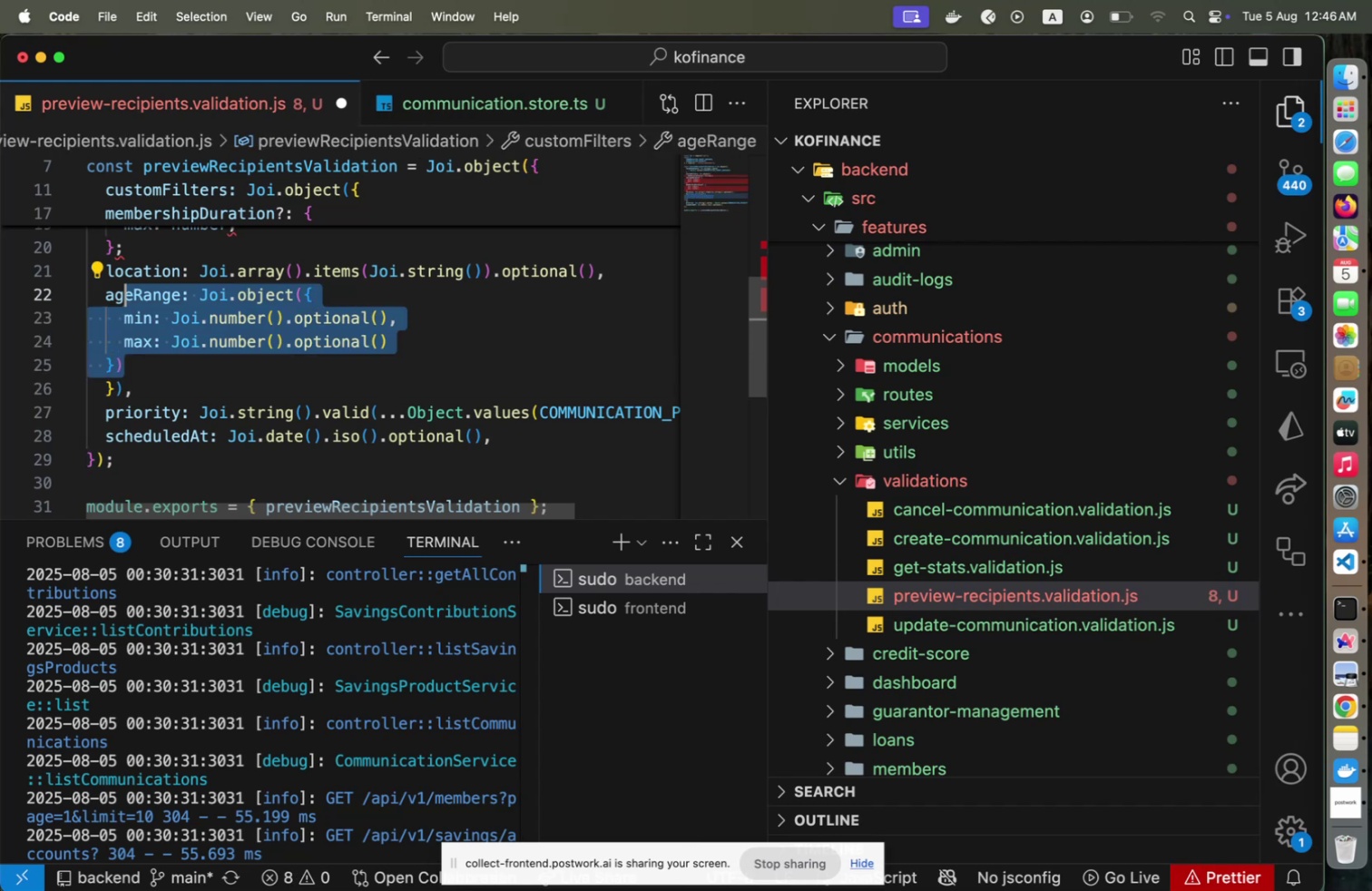 
hold_key(key=ArrowRight, duration=1.07)
 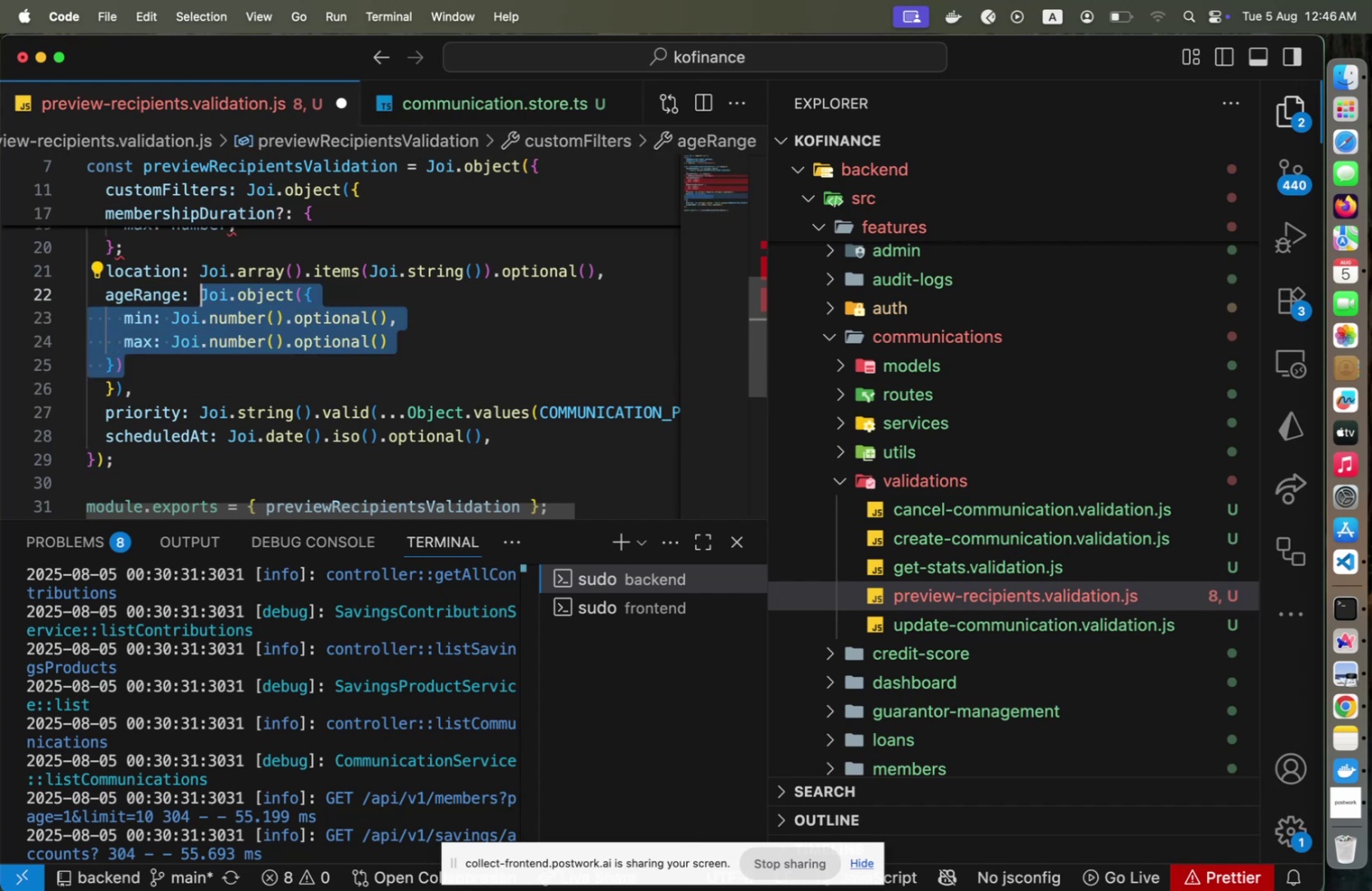 
key(Meta+C)
 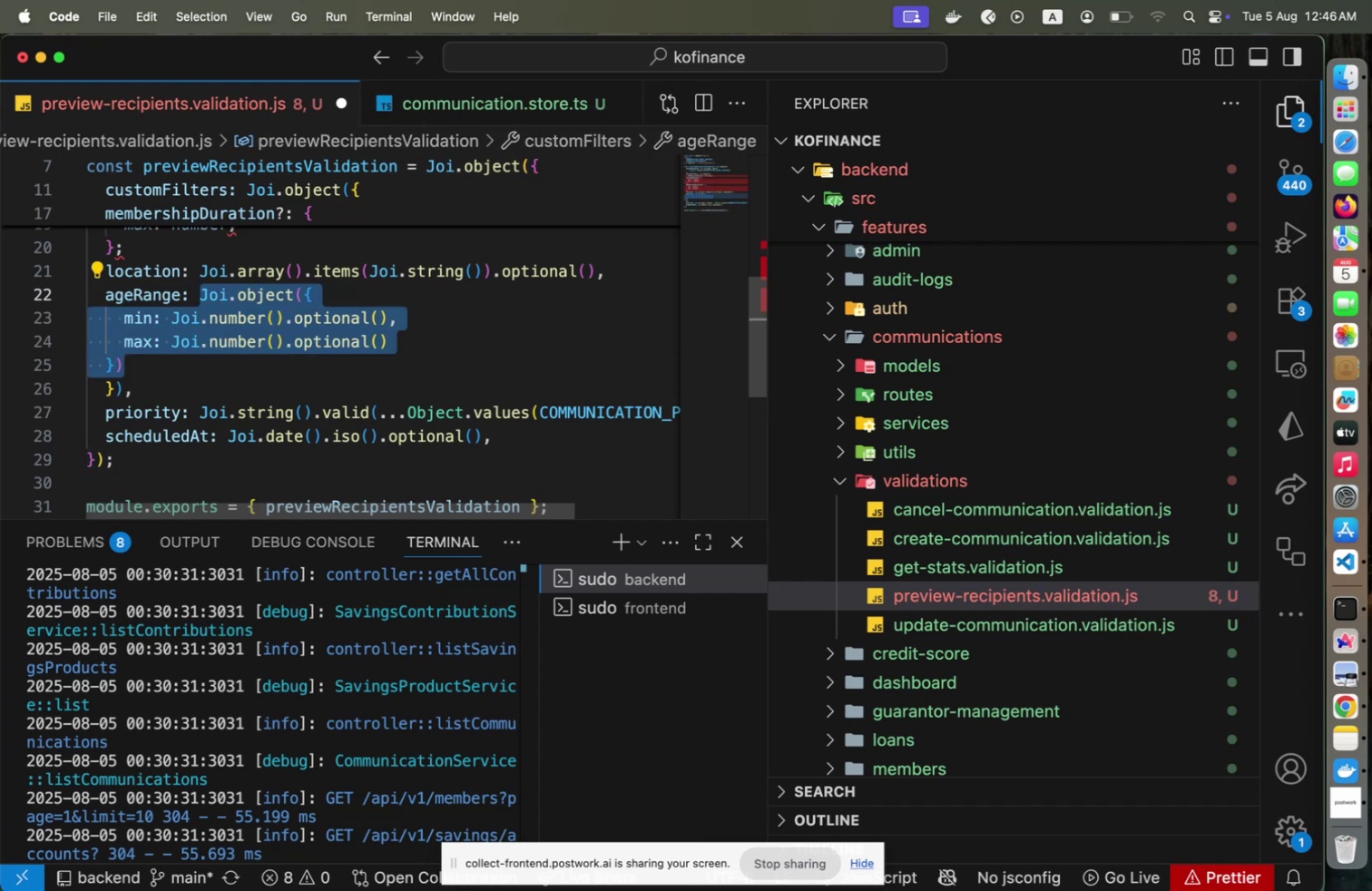 
key(ArrowUp)
 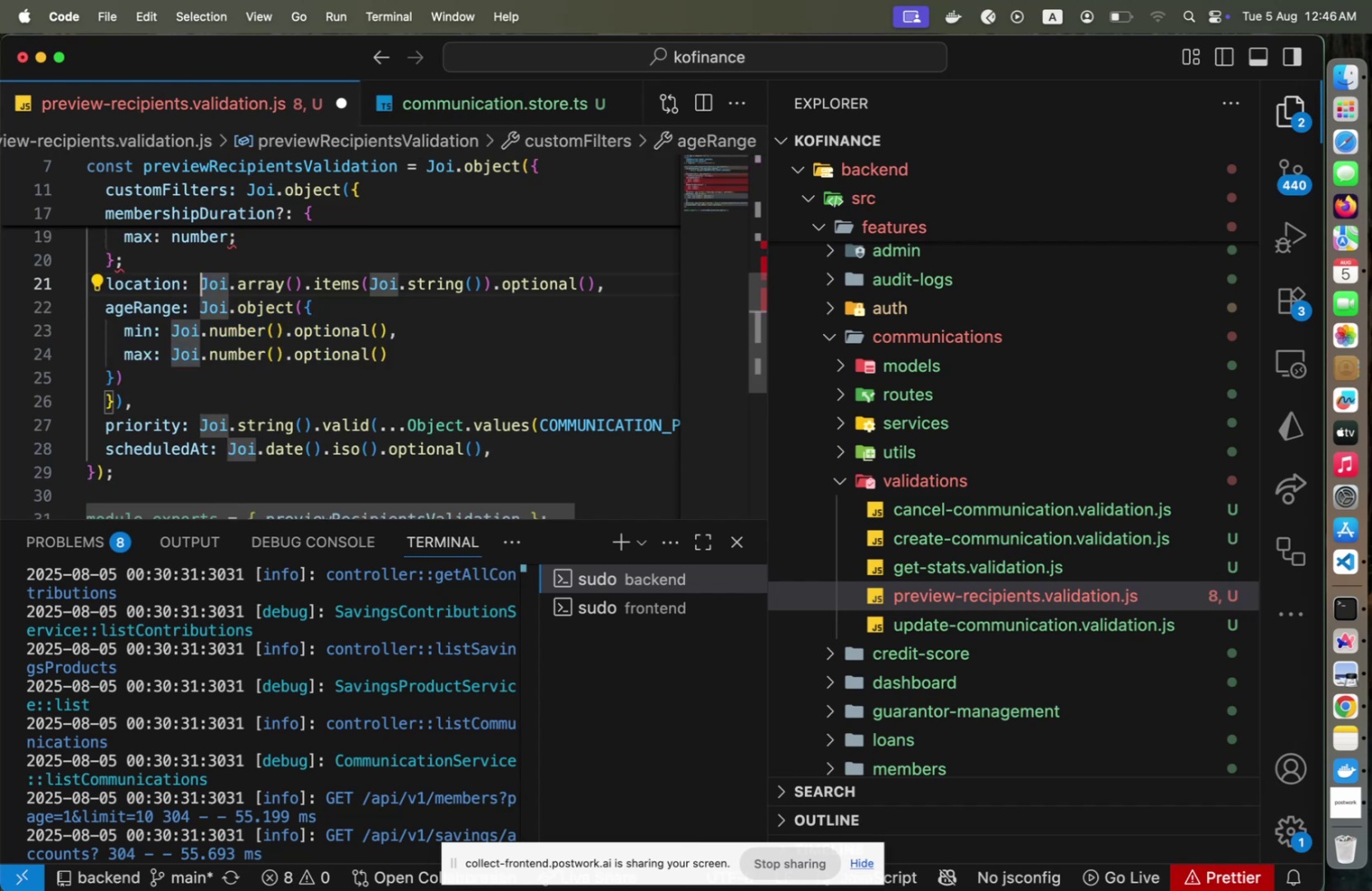 
key(ArrowUp)
 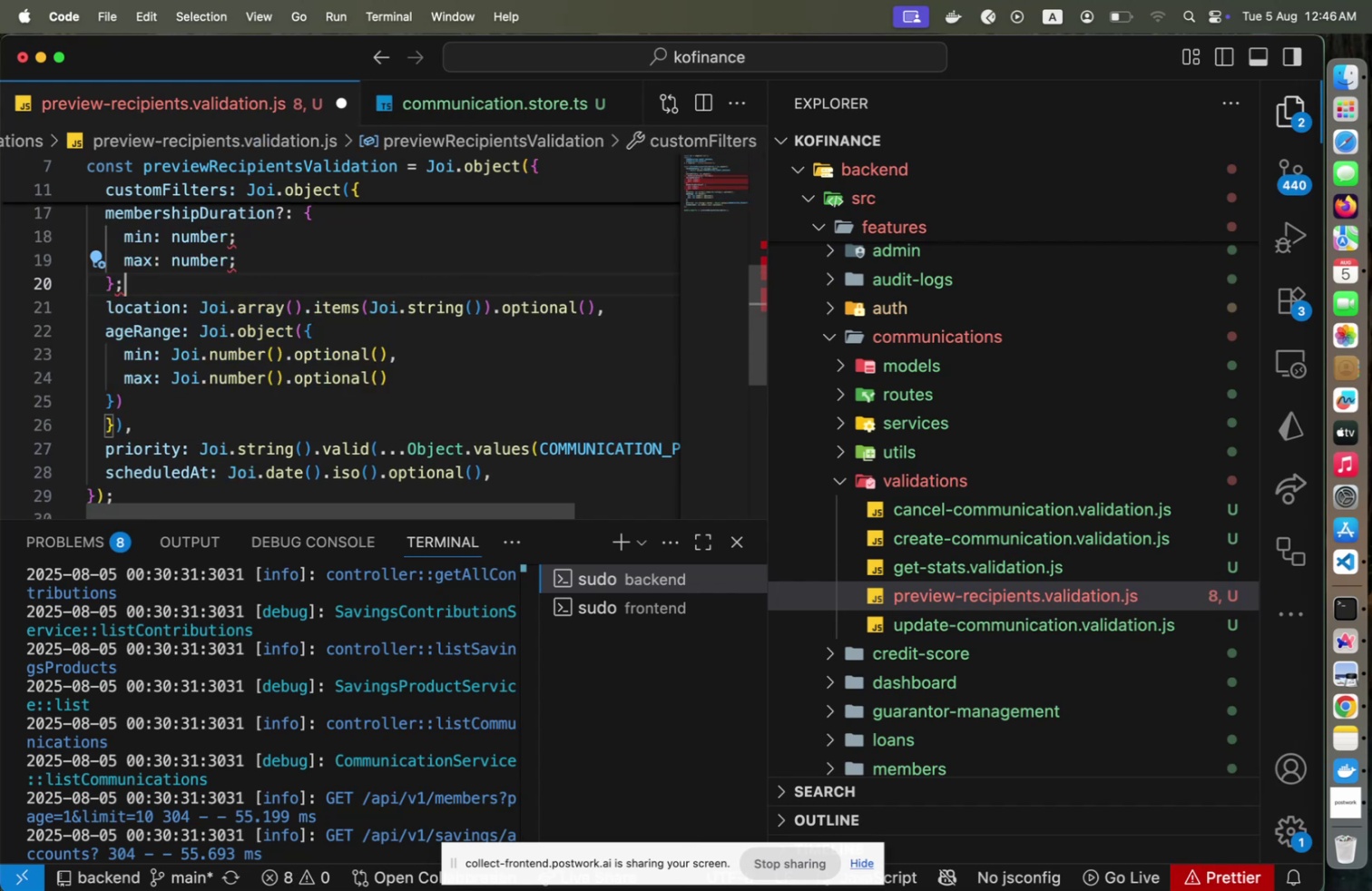 
key(Shift+ArrowUp)
 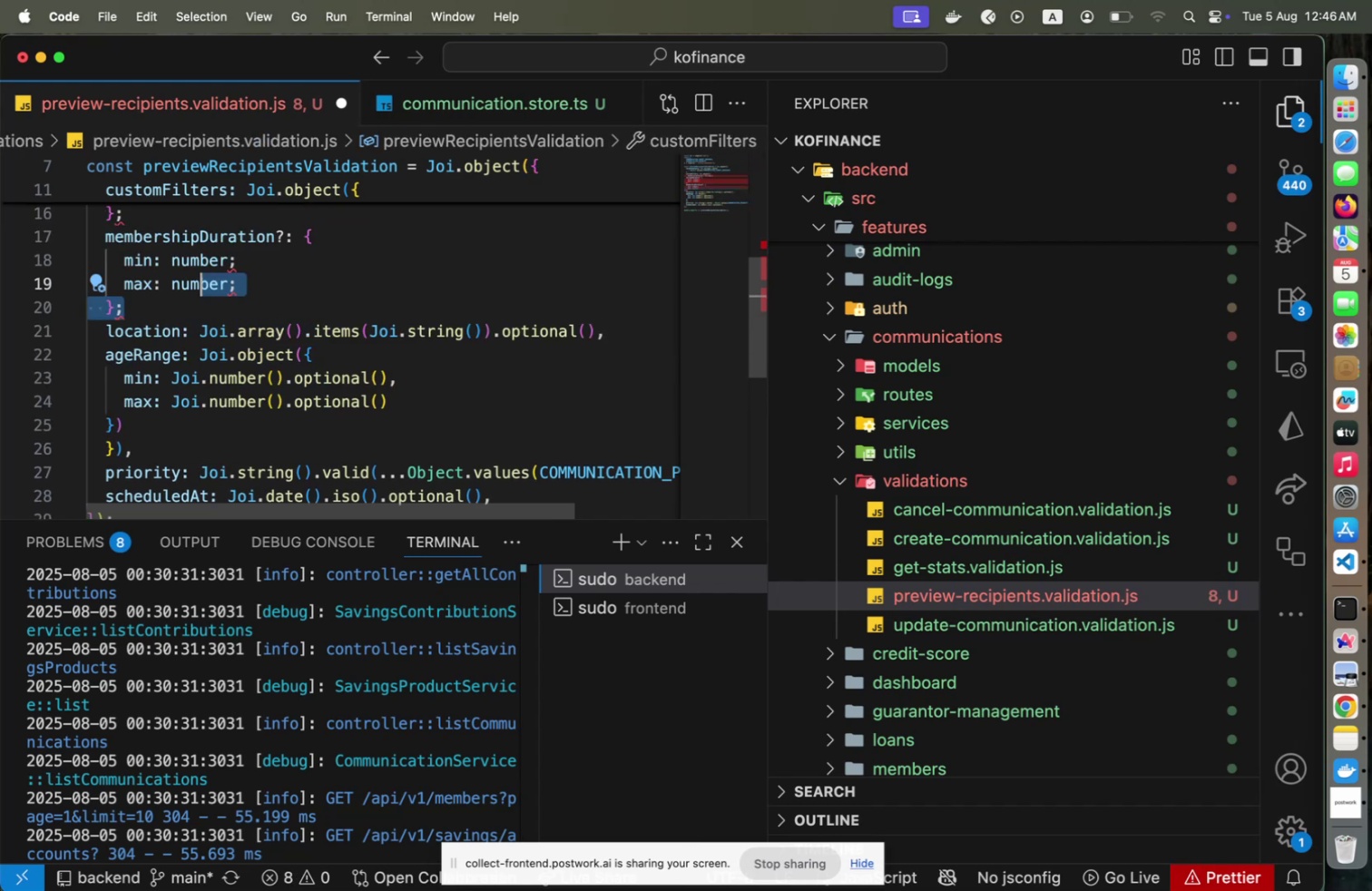 
key(Shift+ArrowUp)
 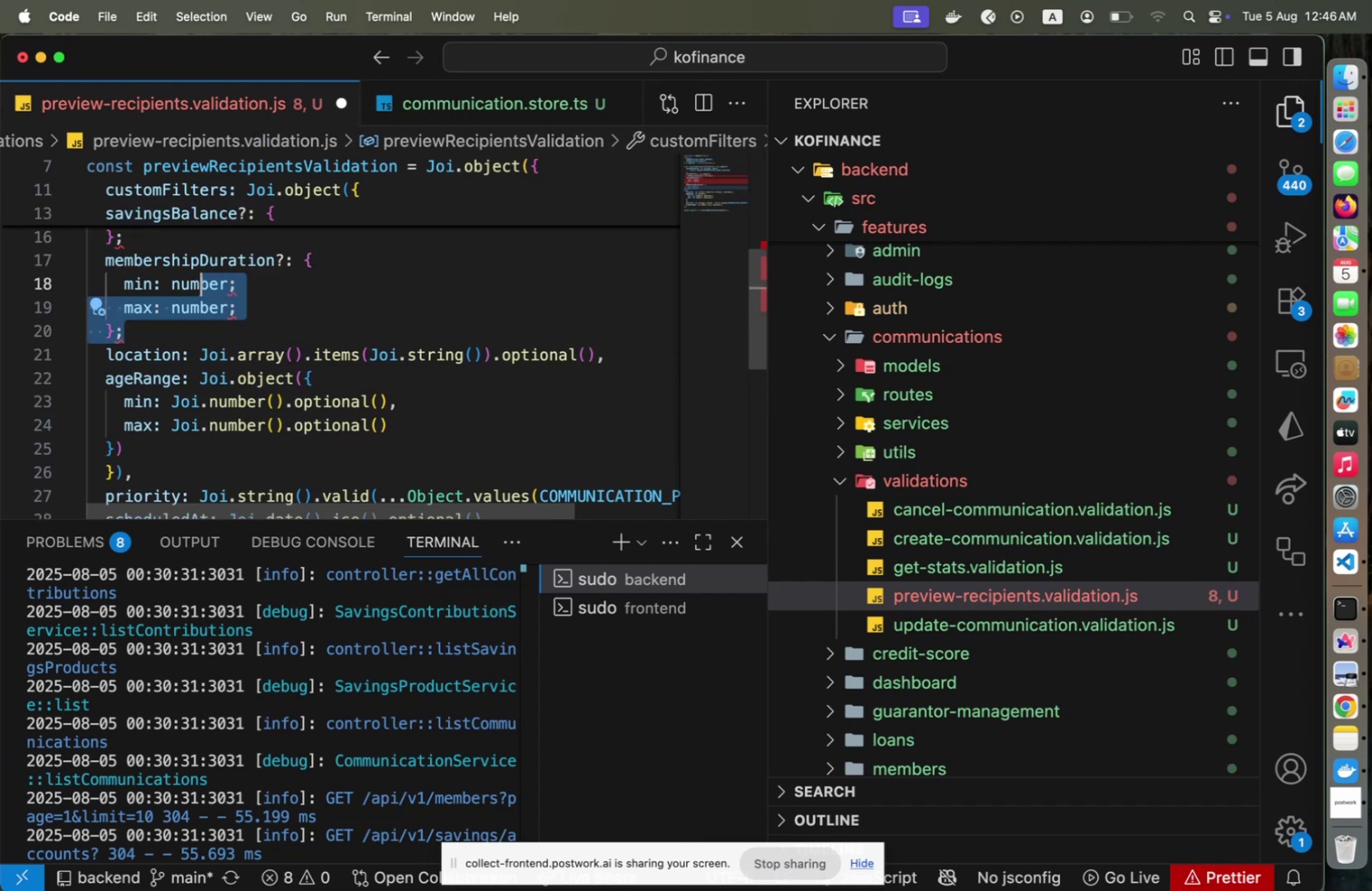 
key(Shift+ArrowUp)
 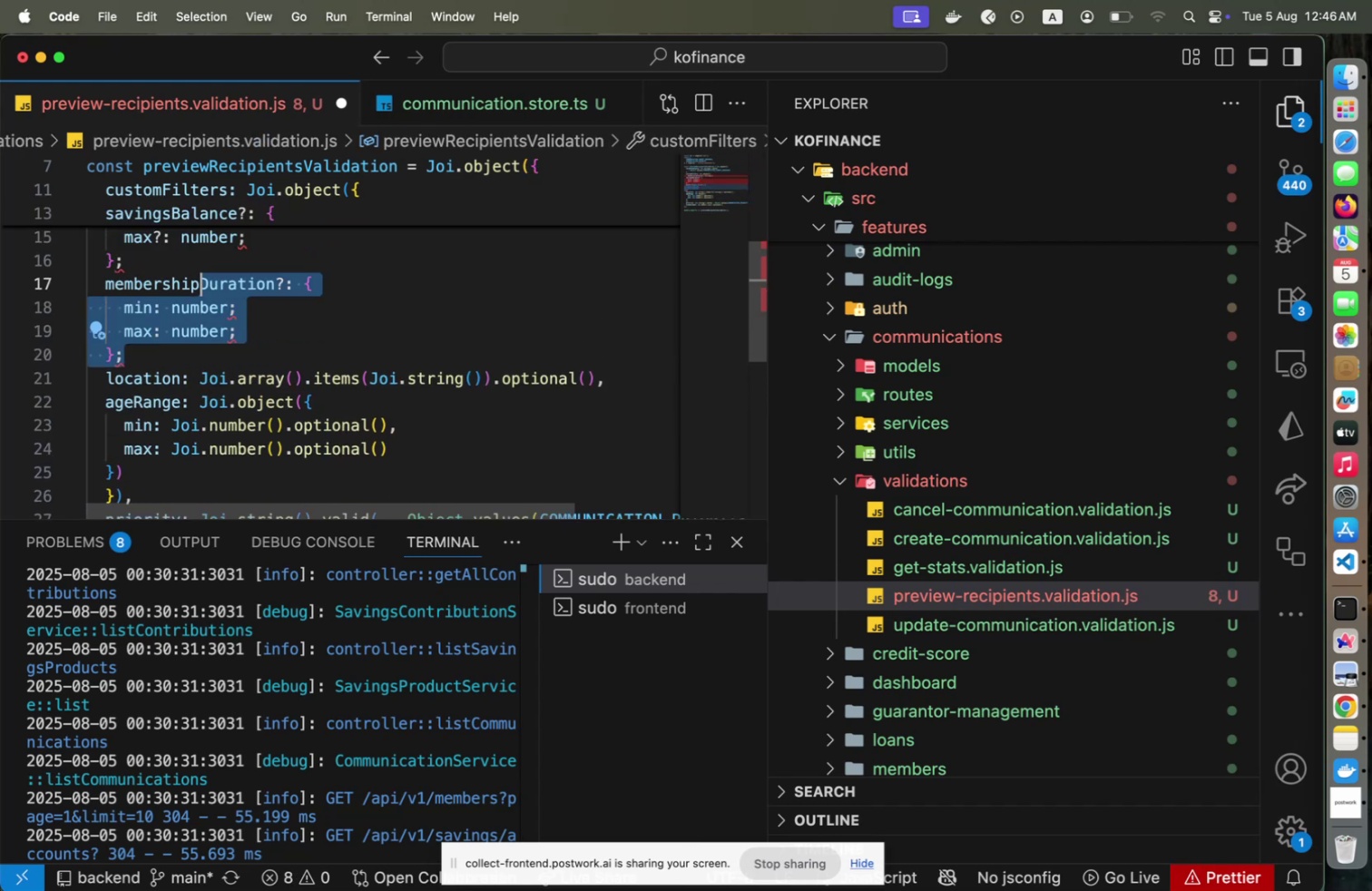 
hold_key(key=ArrowRight, duration=1.28)
 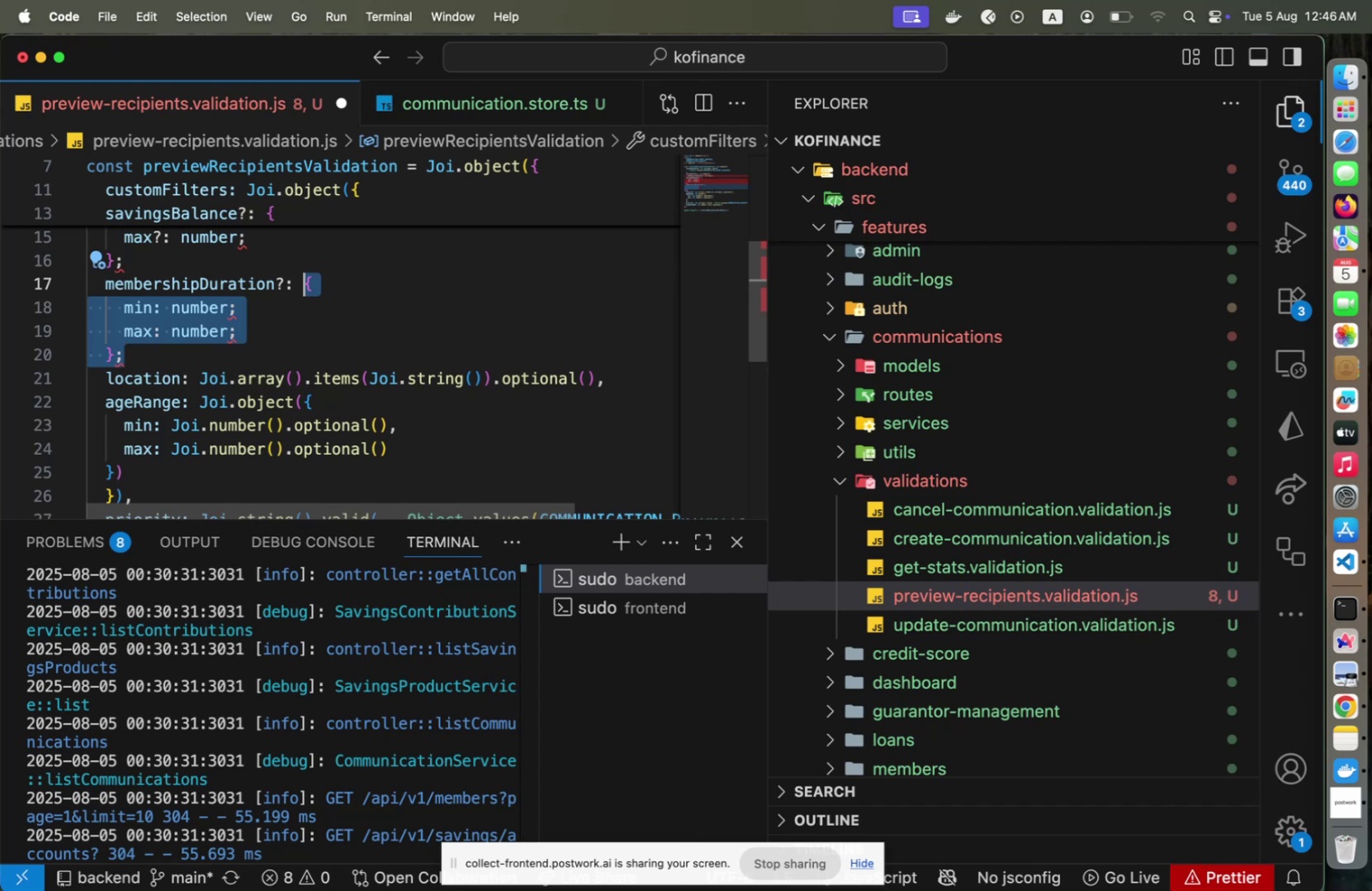 
key(Meta+V)
 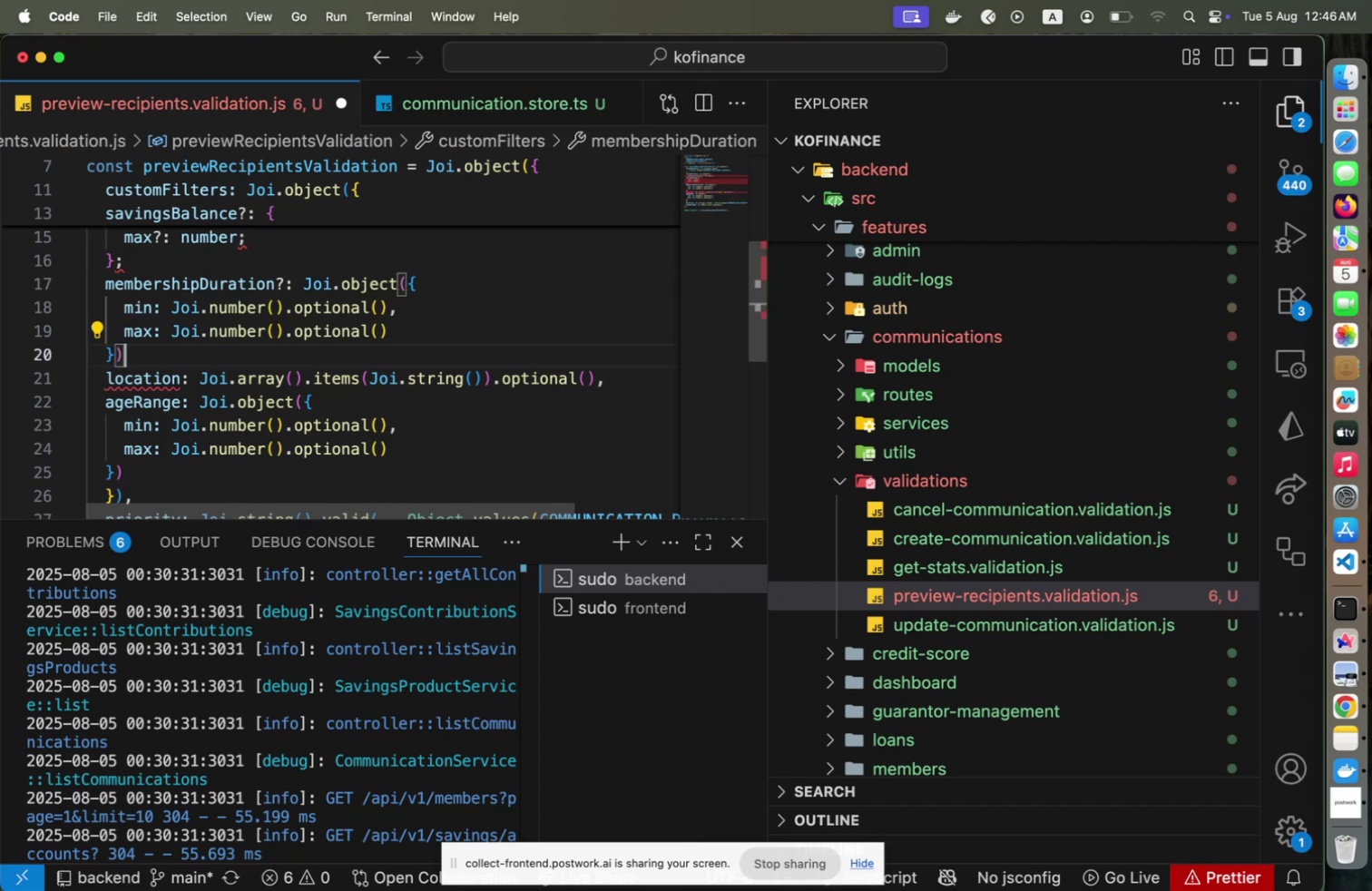 
type(.op)
 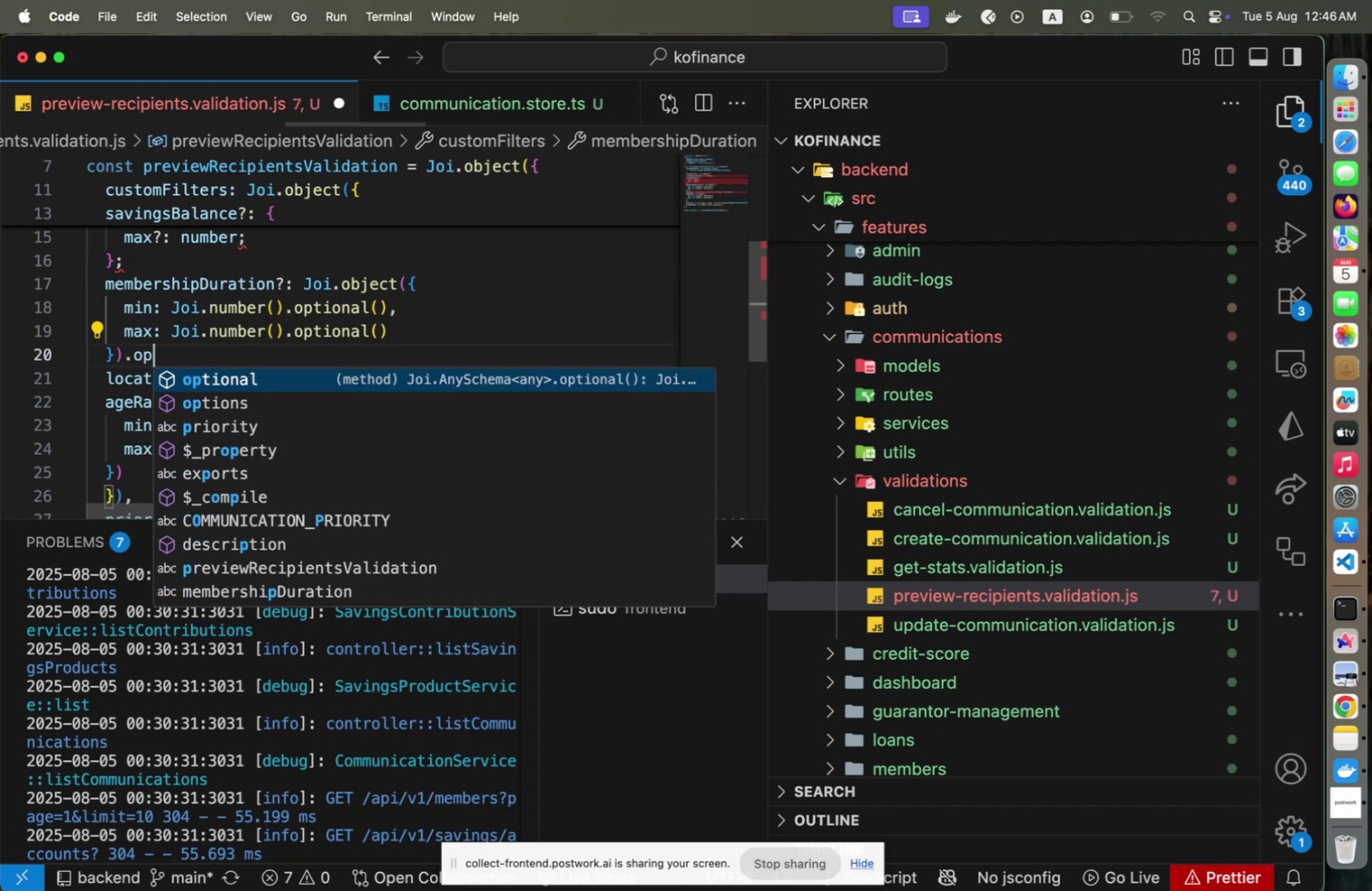 
key(Enter)
 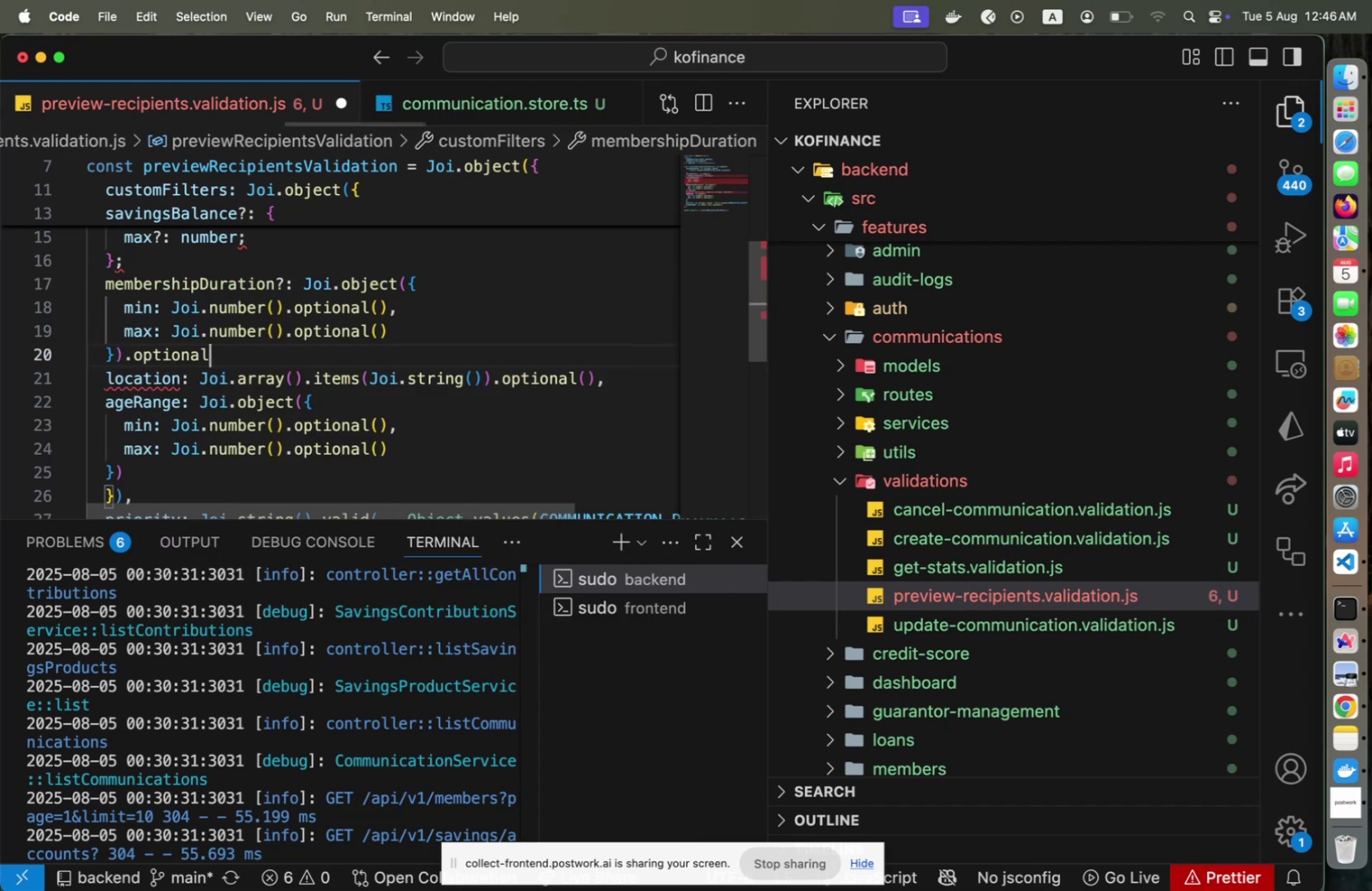 
type(())
key(Escape)
 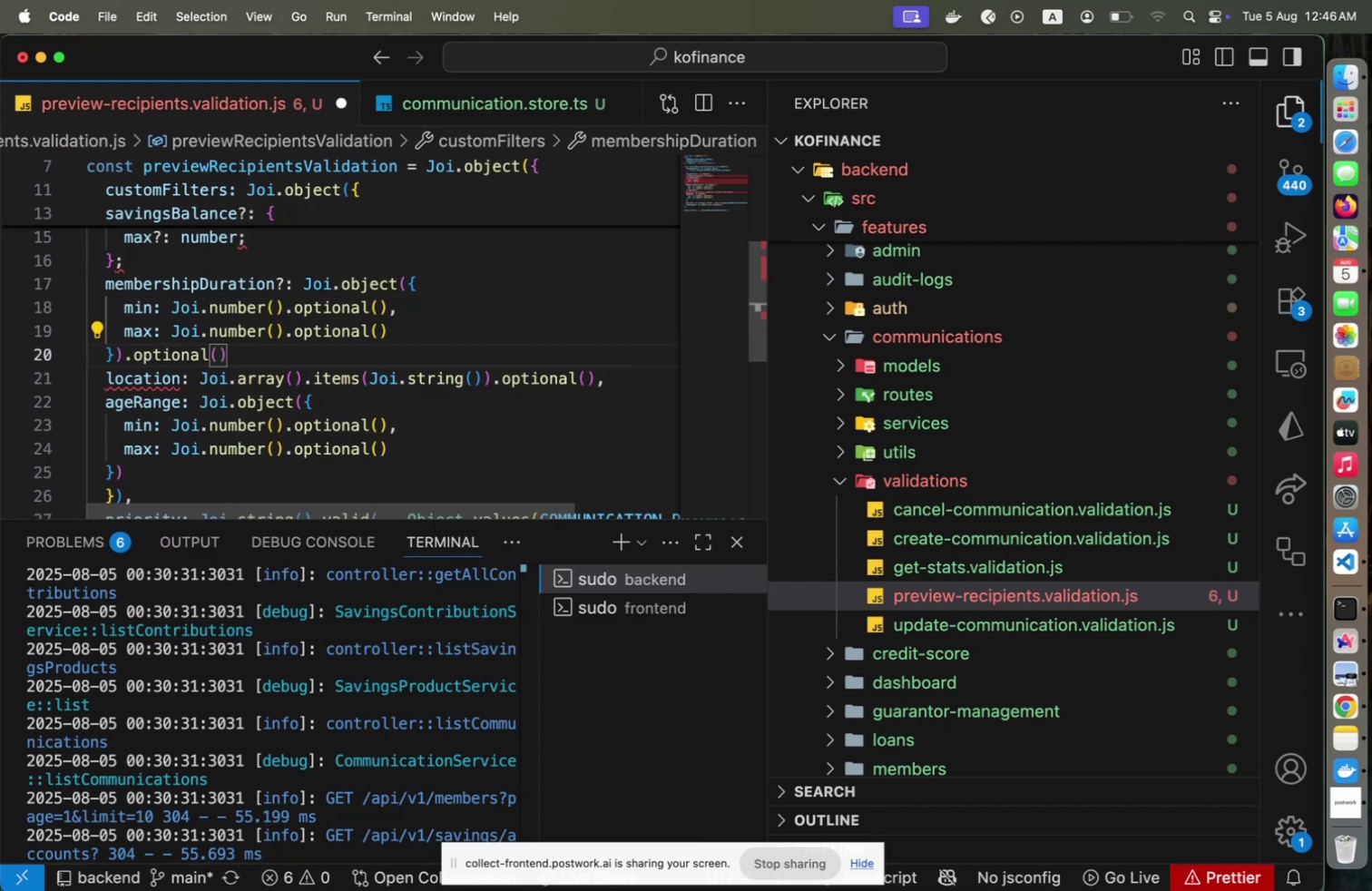 
key(ArrowDown)
 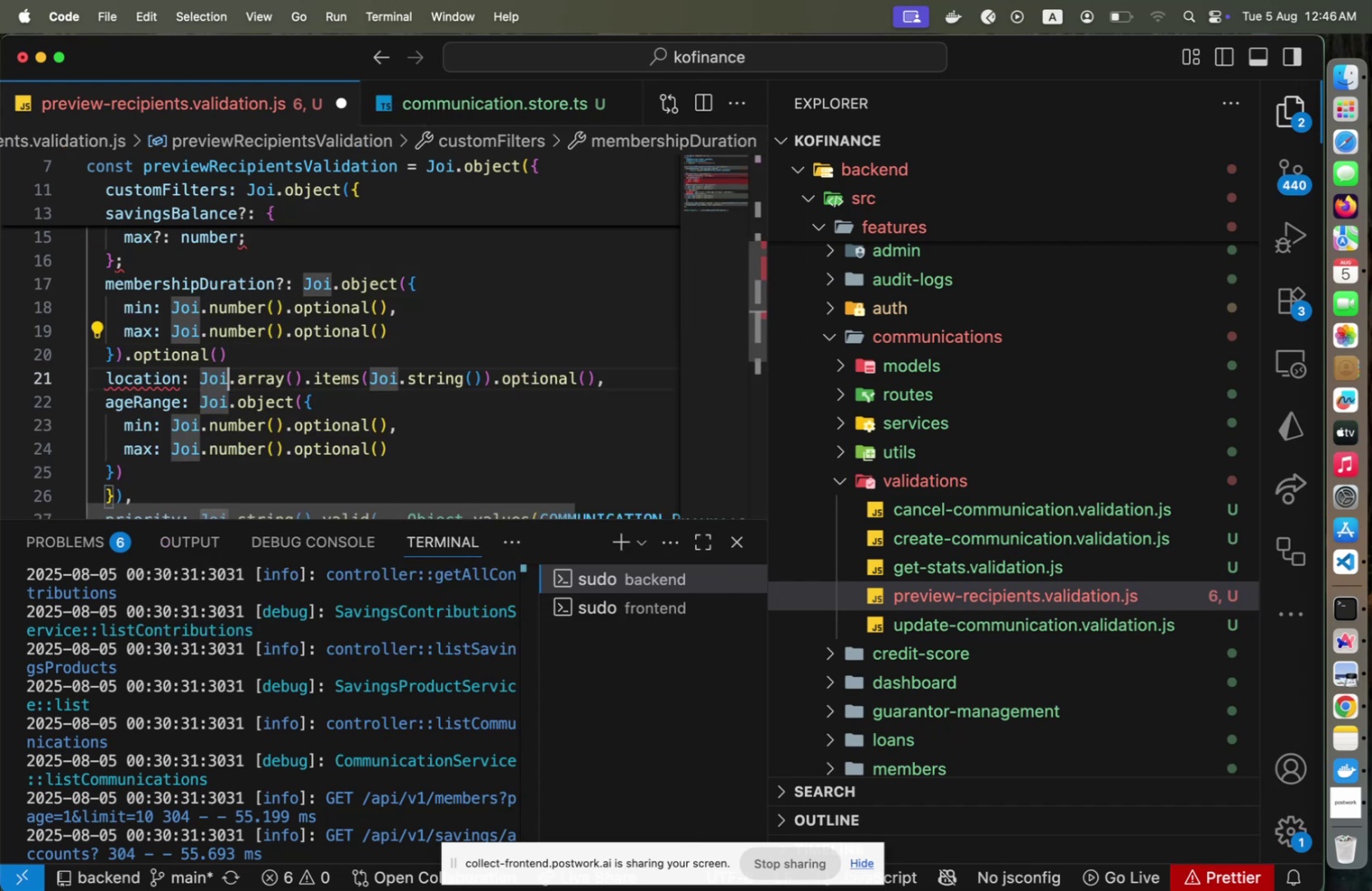 
key(ArrowDown)
 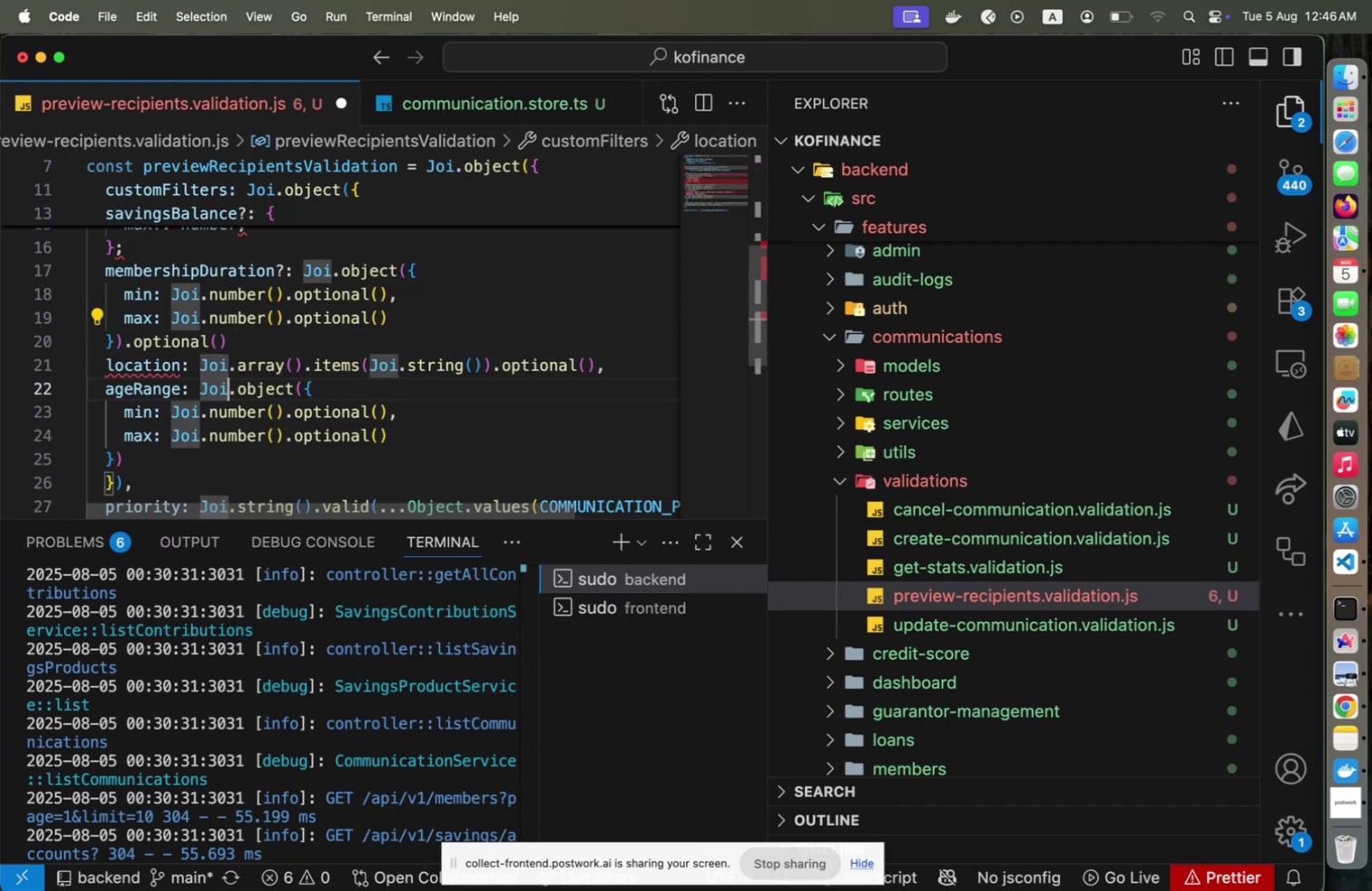 
key(ArrowDown)
 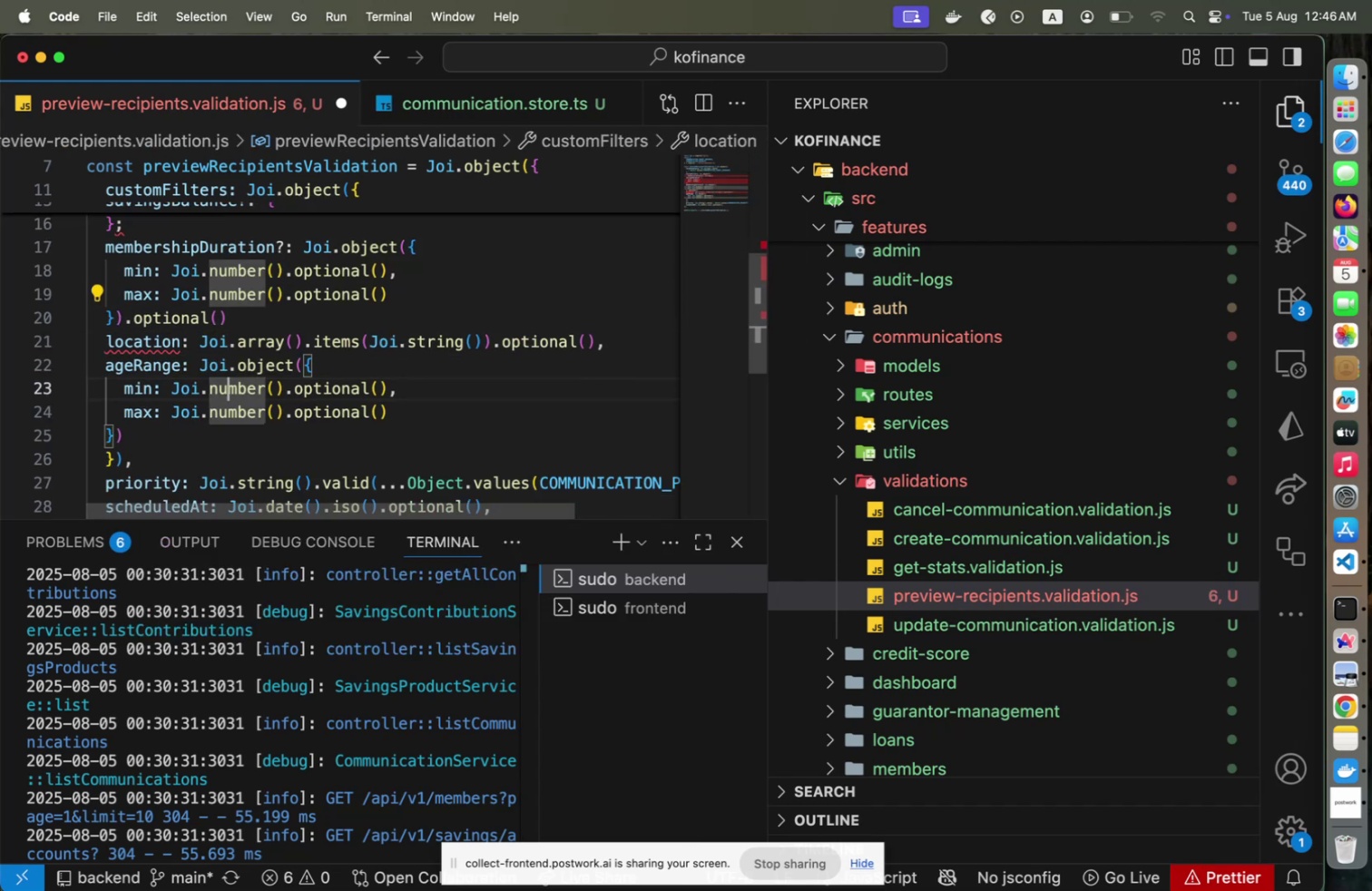 
key(ArrowDown)
 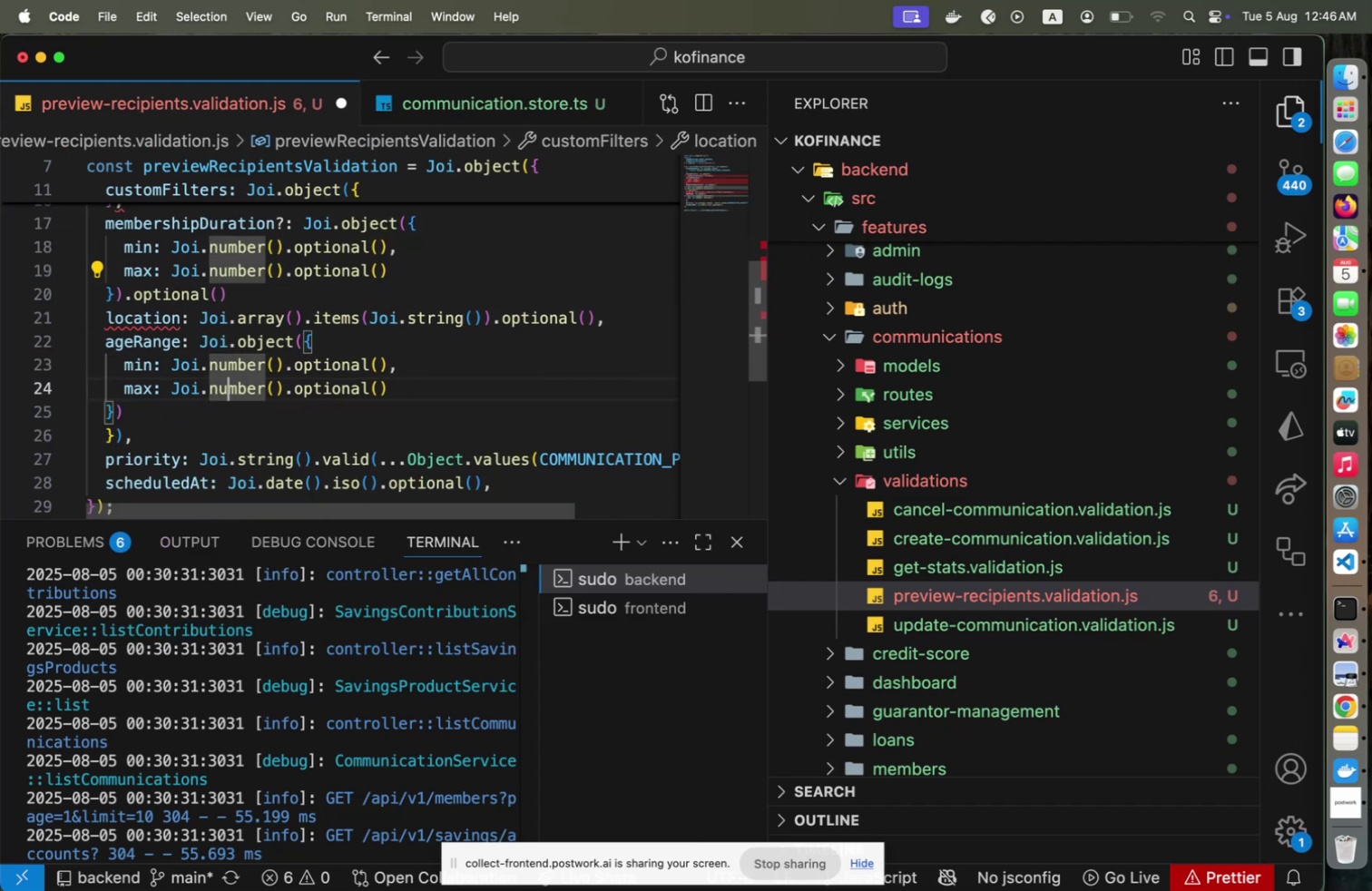 
key(ArrowDown)
 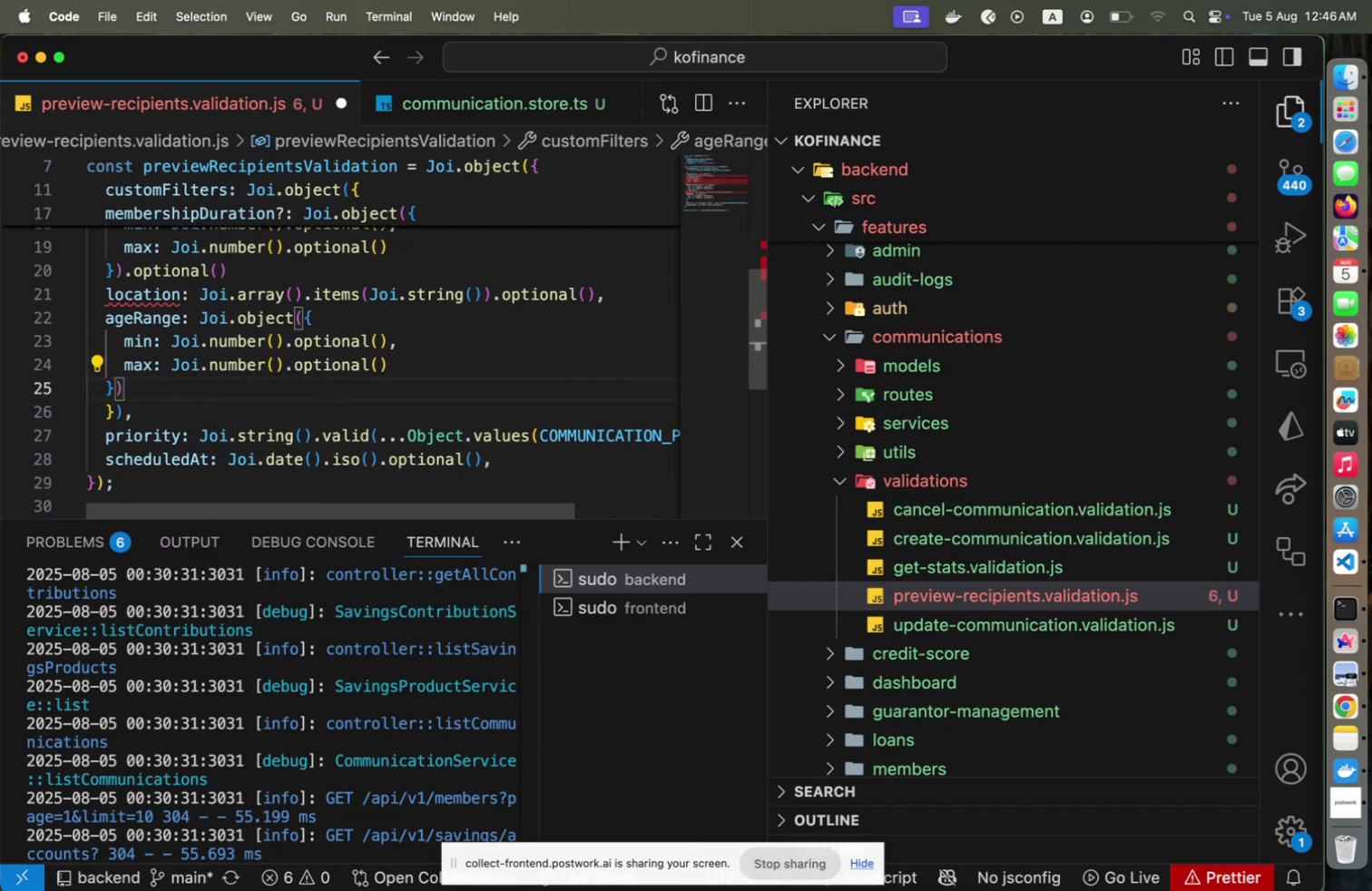 
type(.op)
 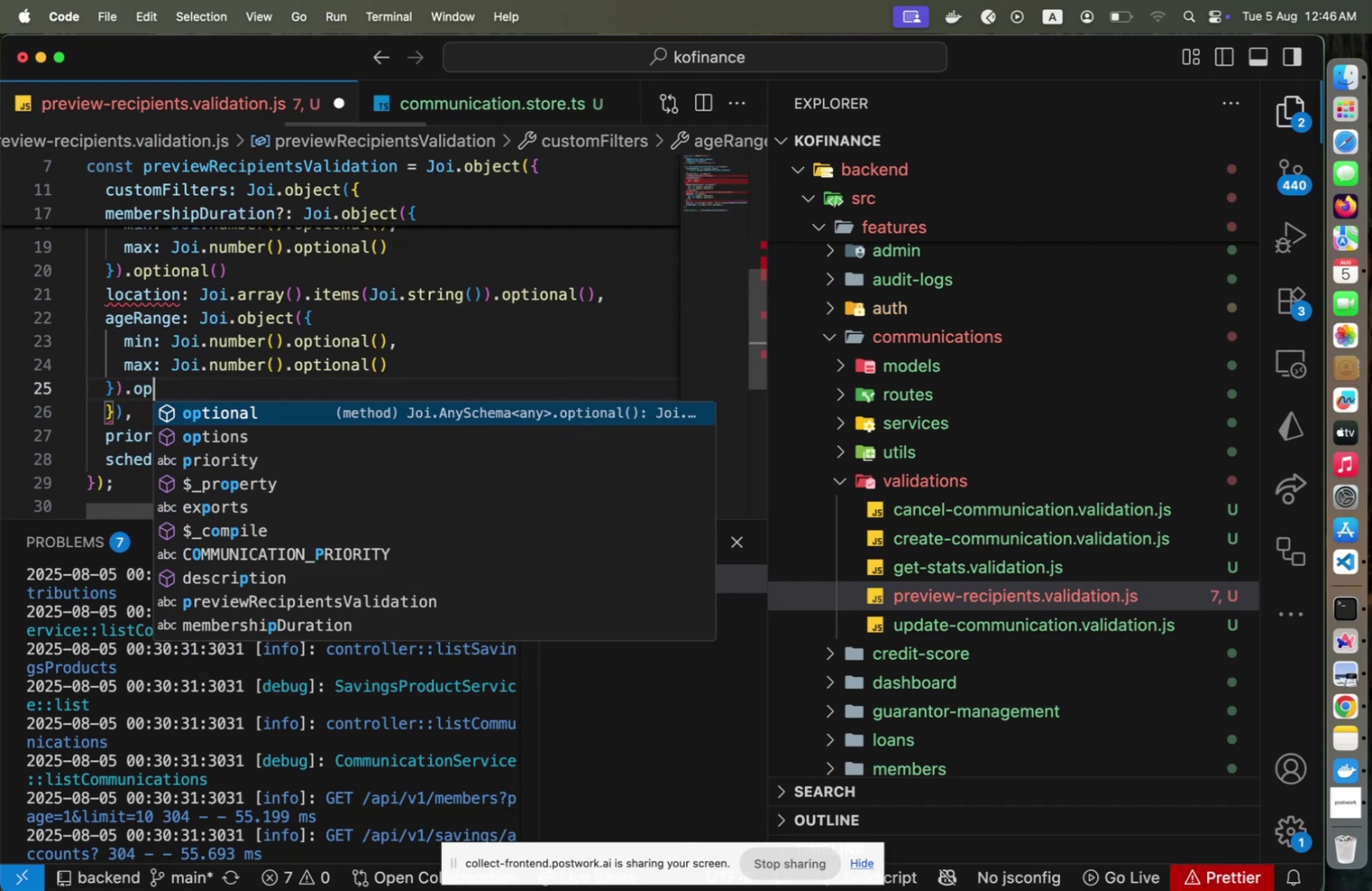 
key(Enter)
 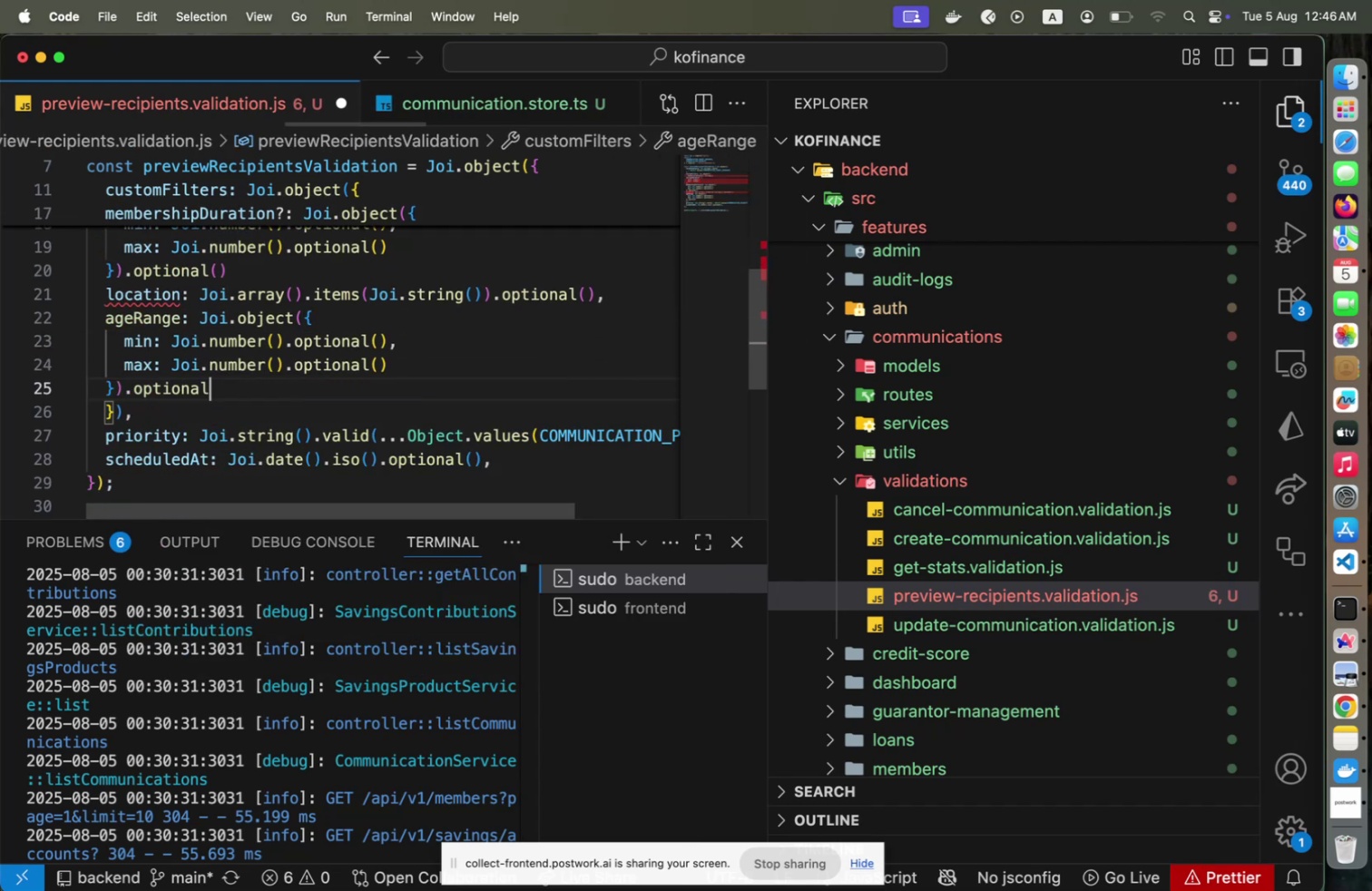 
type(())
 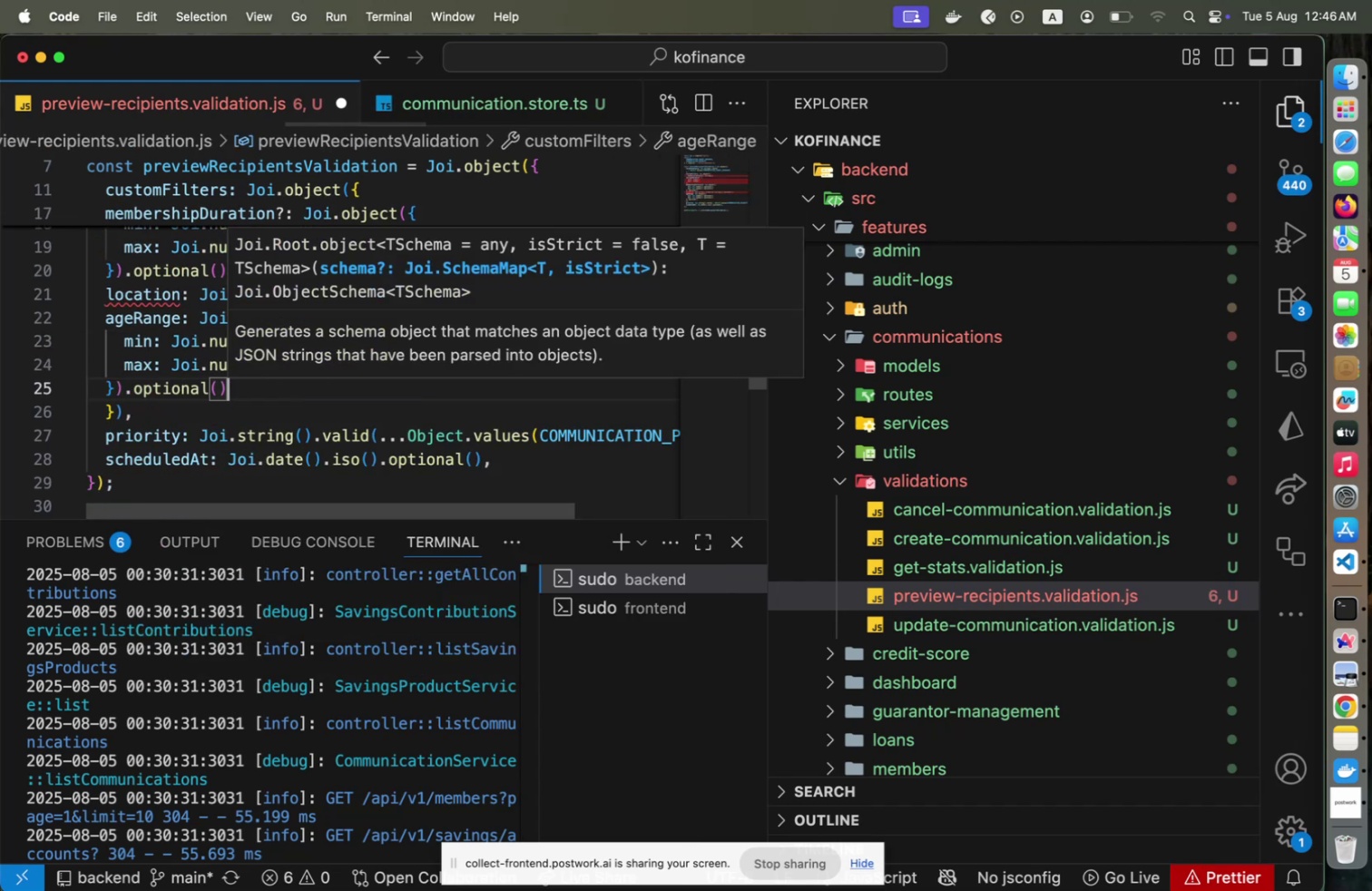 
key(ArrowUp)
 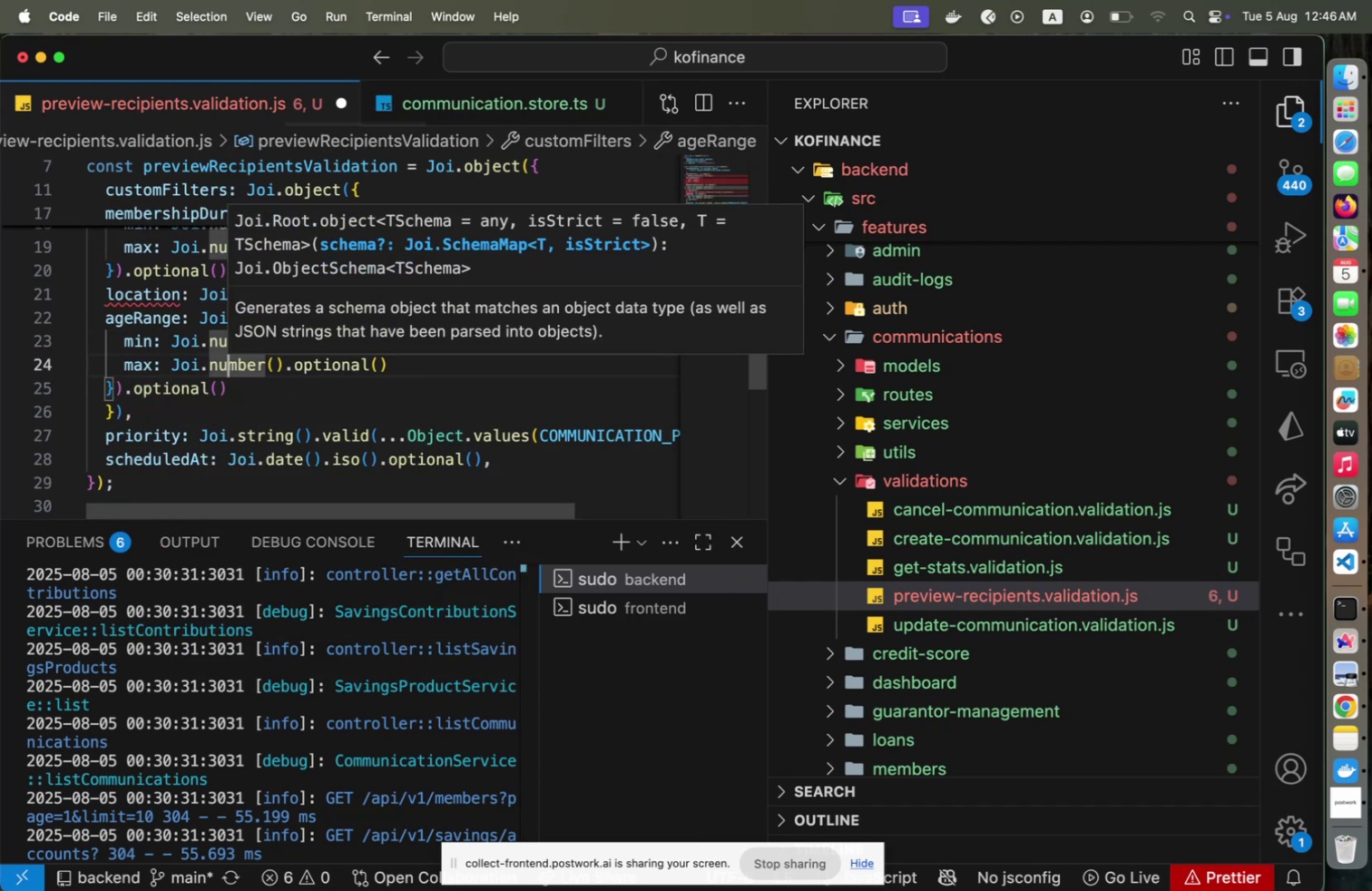 
key(ArrowUp)
 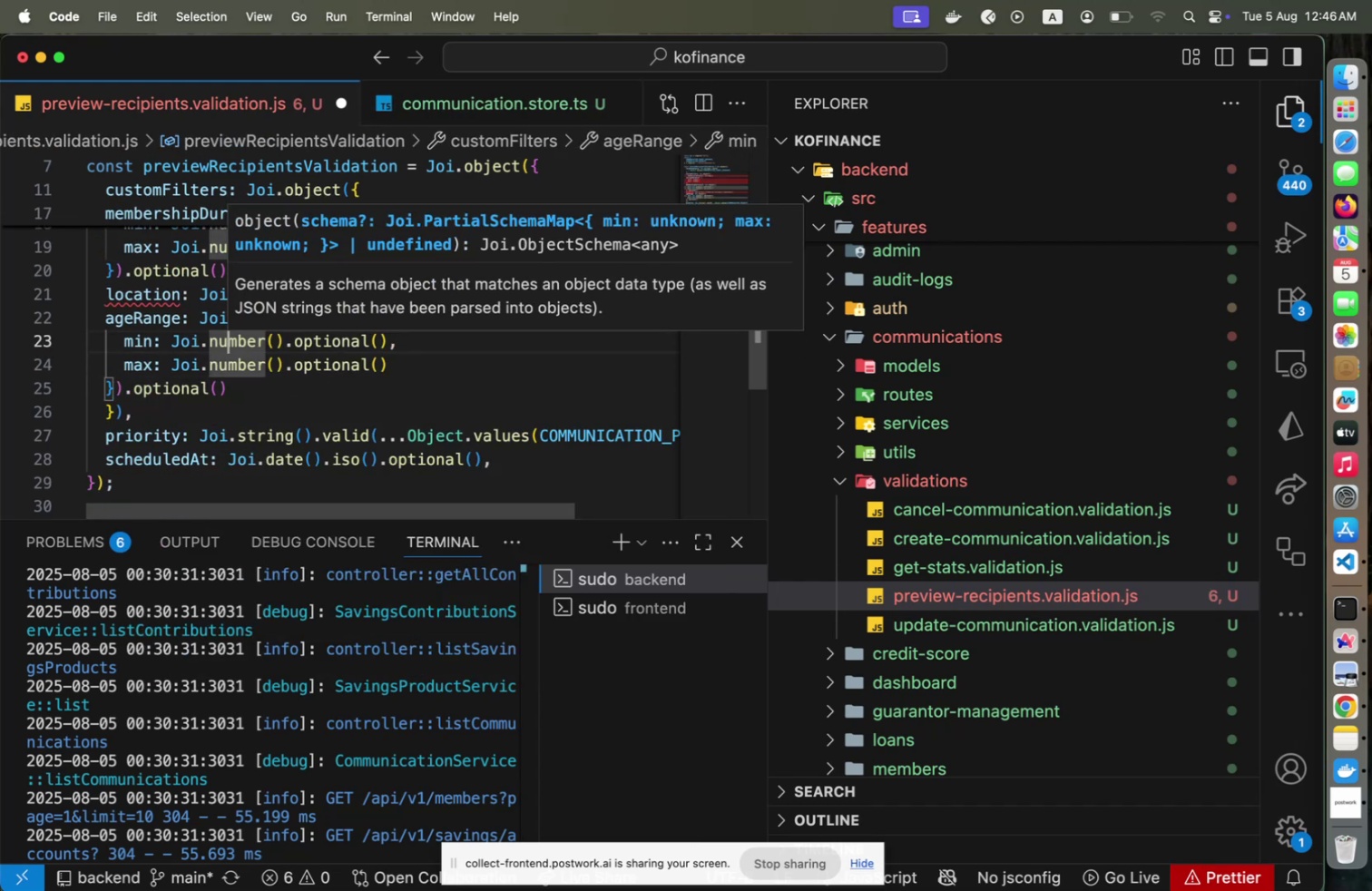 
key(ArrowUp)
 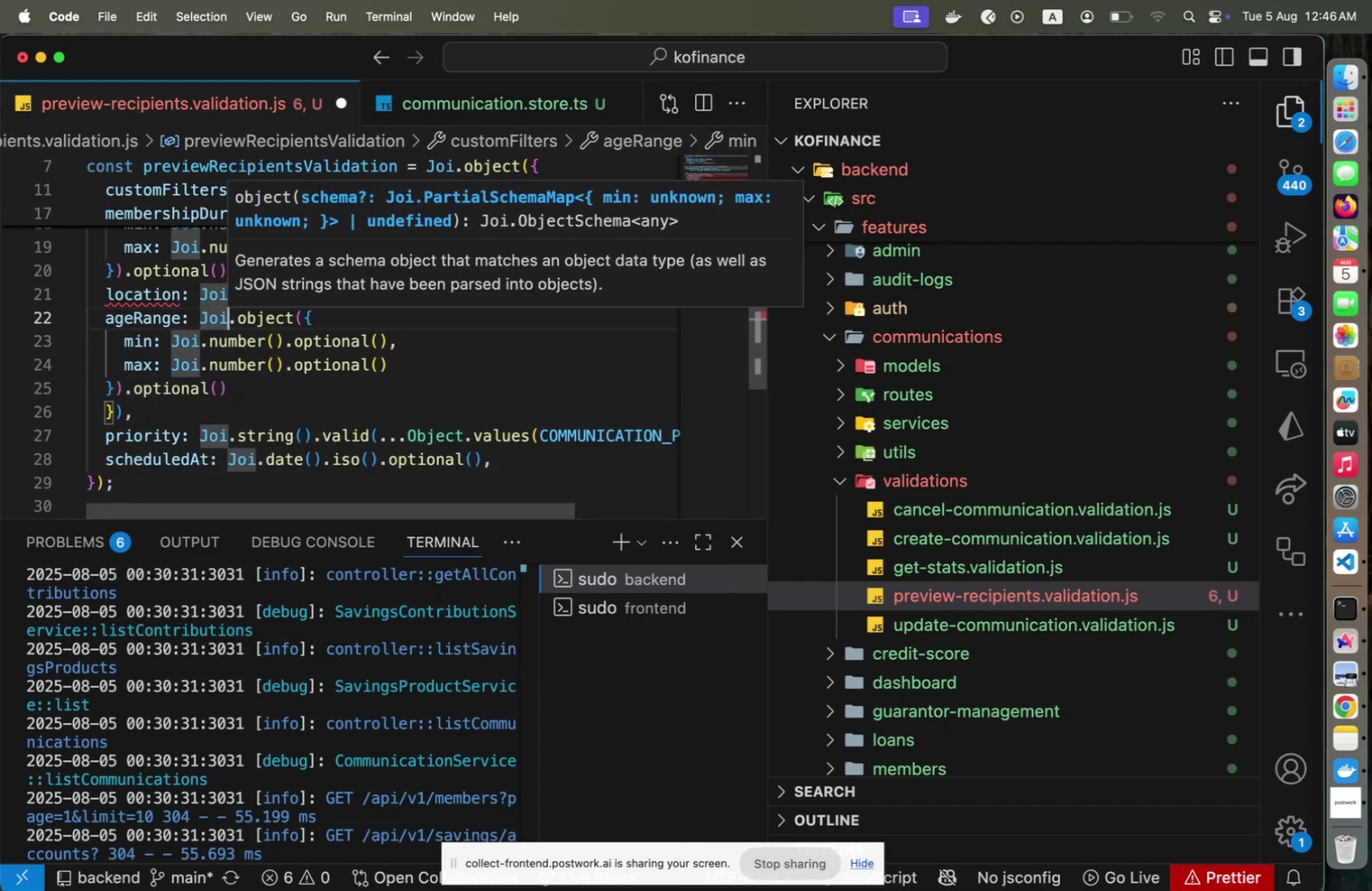 
key(ArrowUp)
 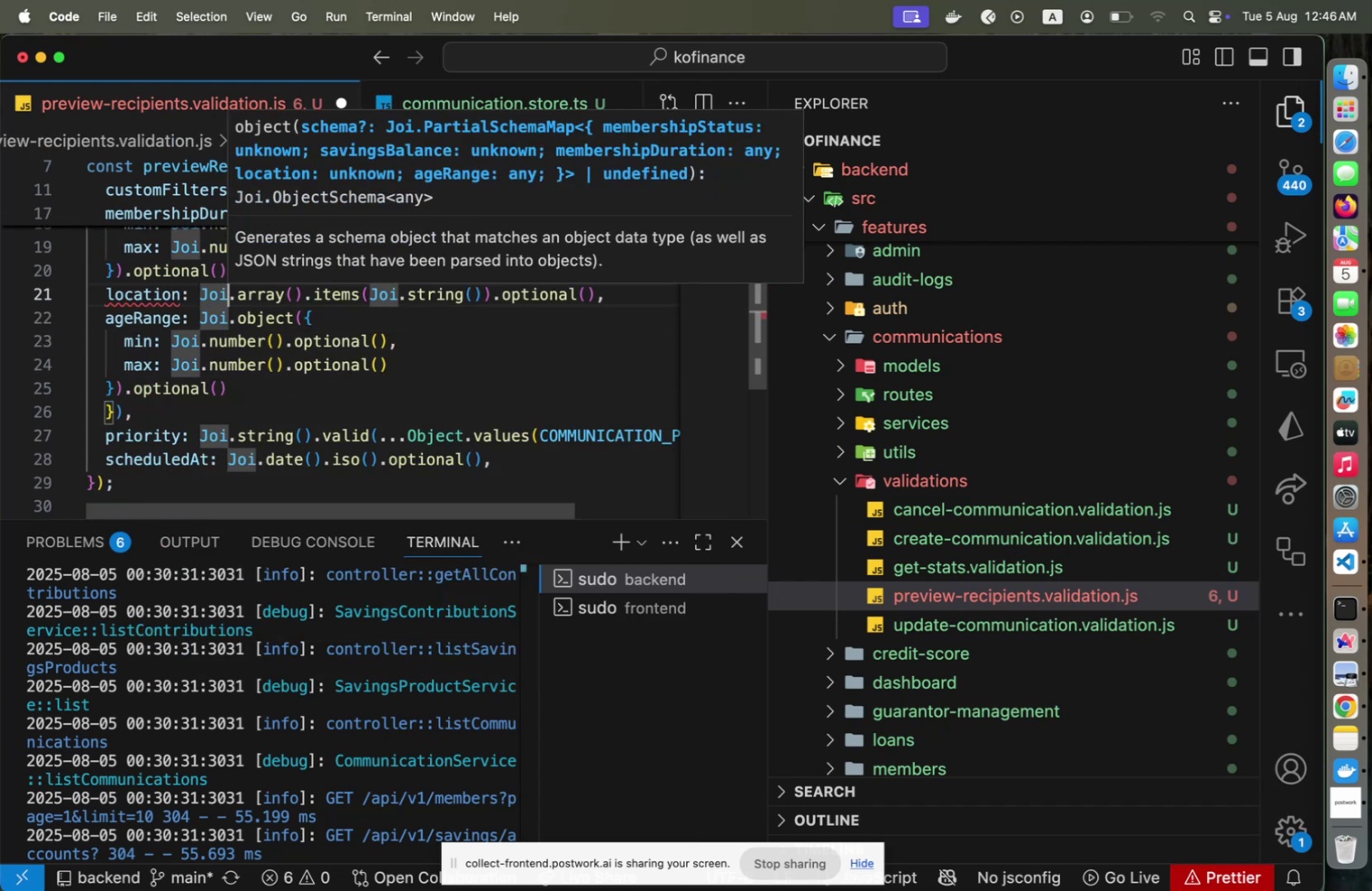 
key(ArrowUp)
 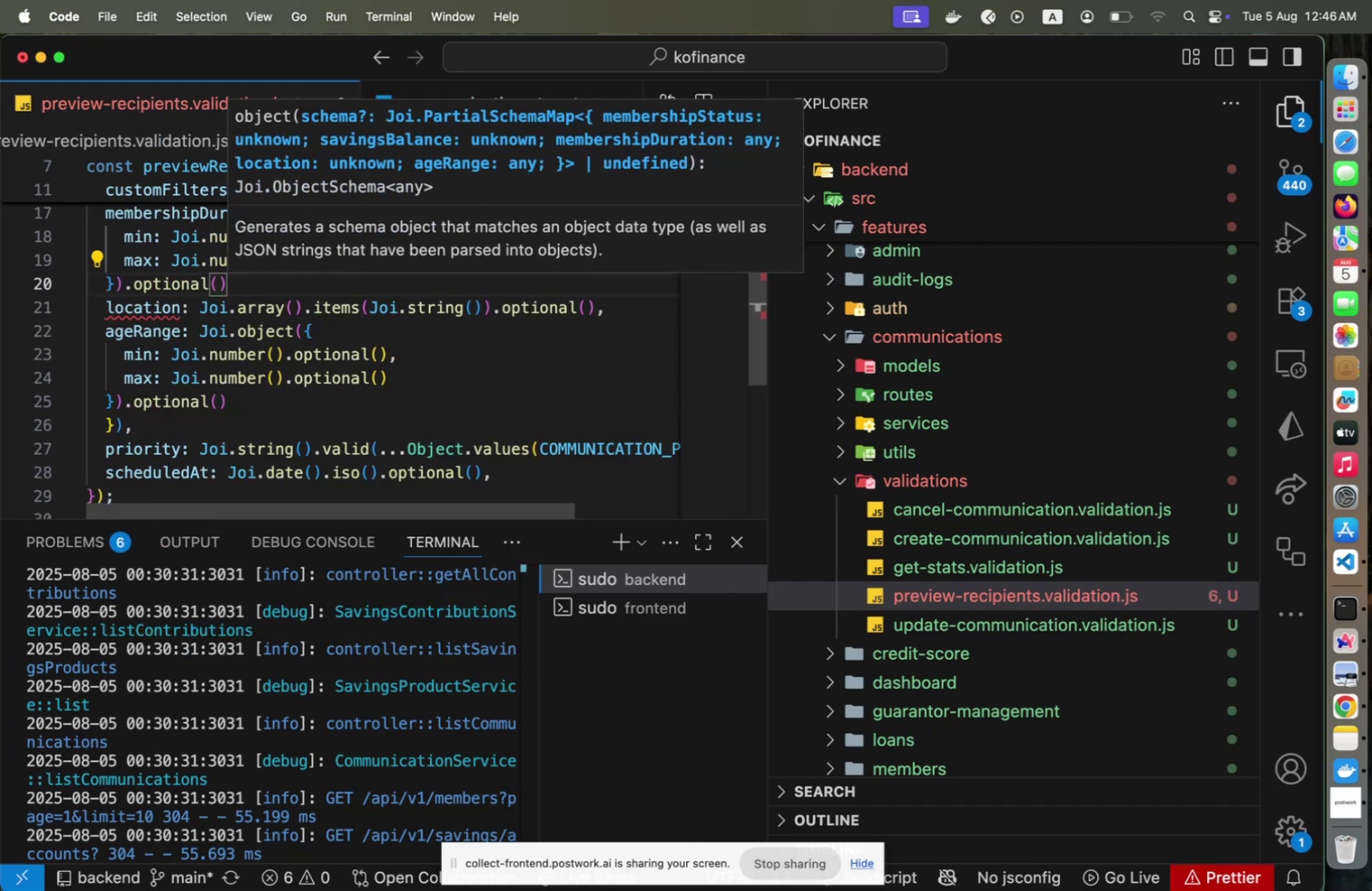 
key(Comma)
 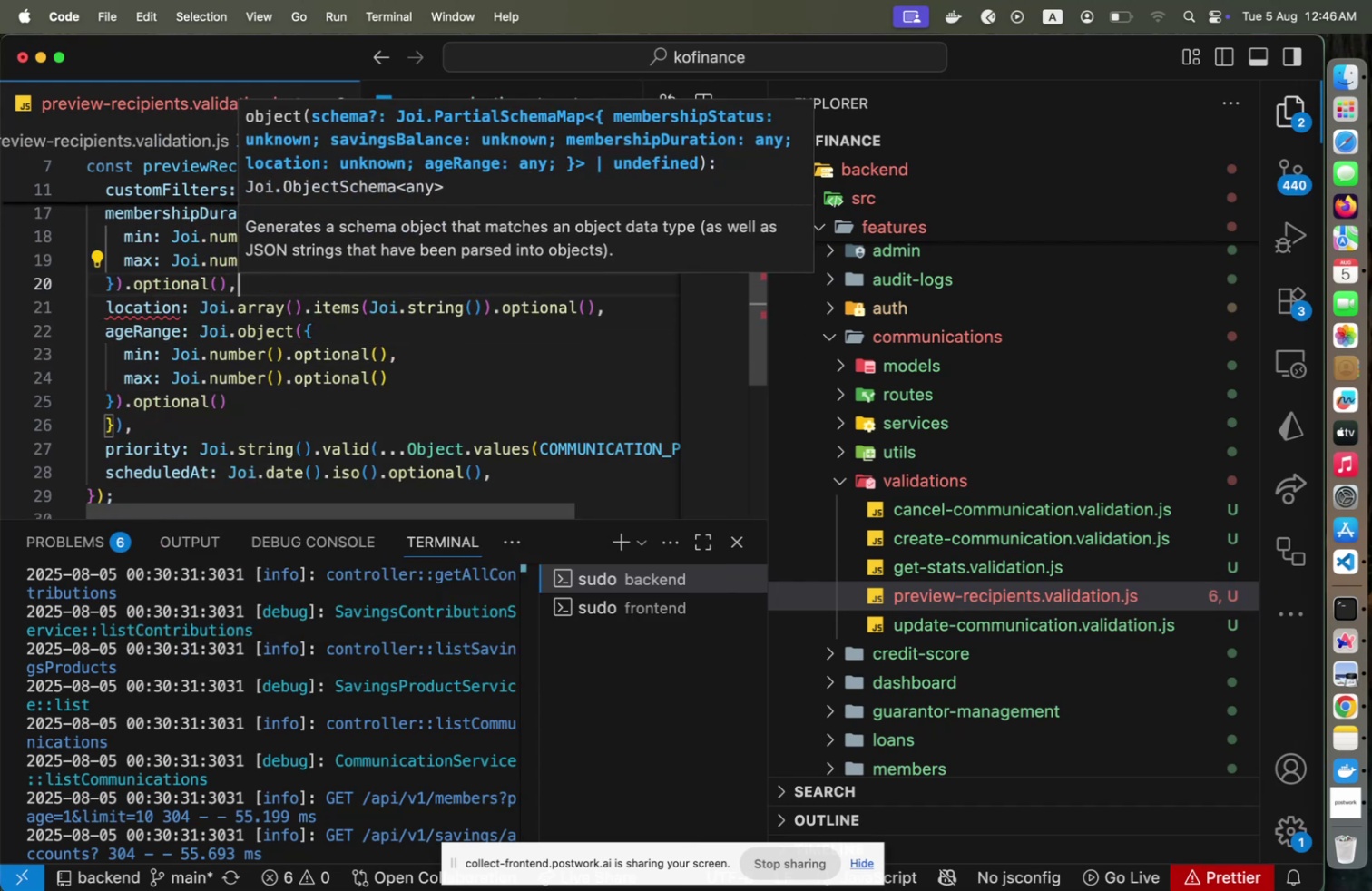 
key(Escape)
 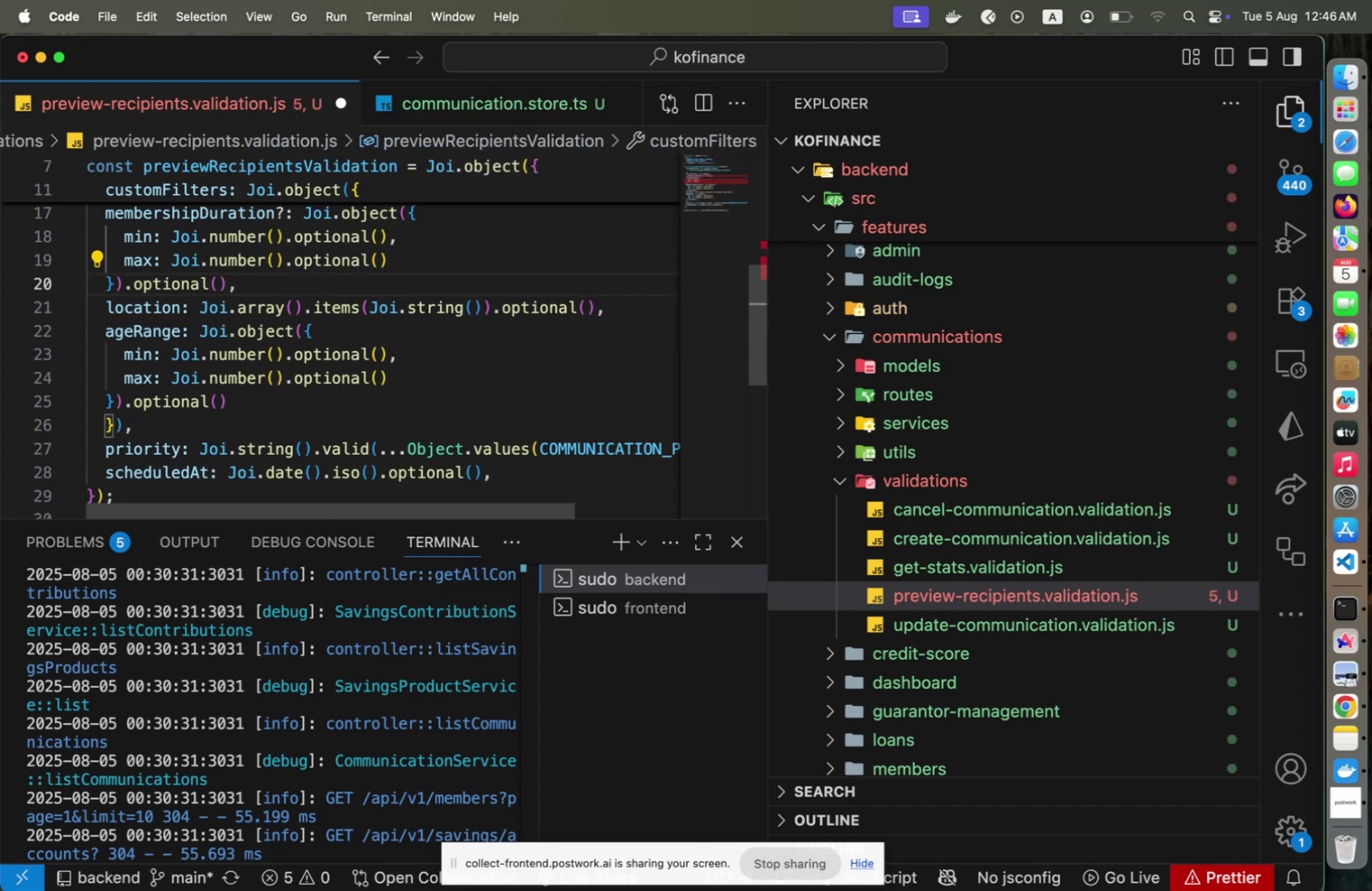 
key(ArrowUp)
 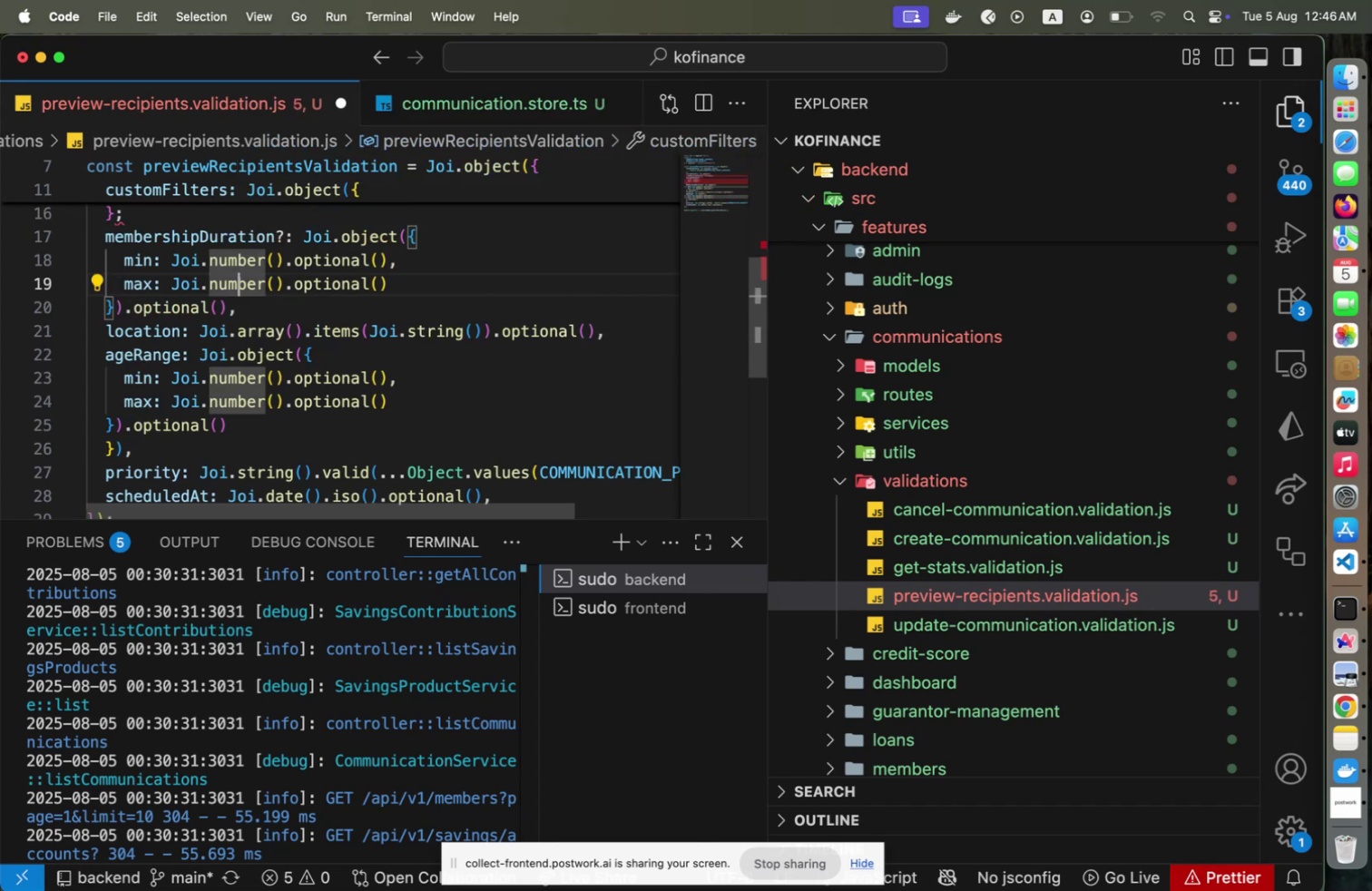 
key(ArrowUp)
 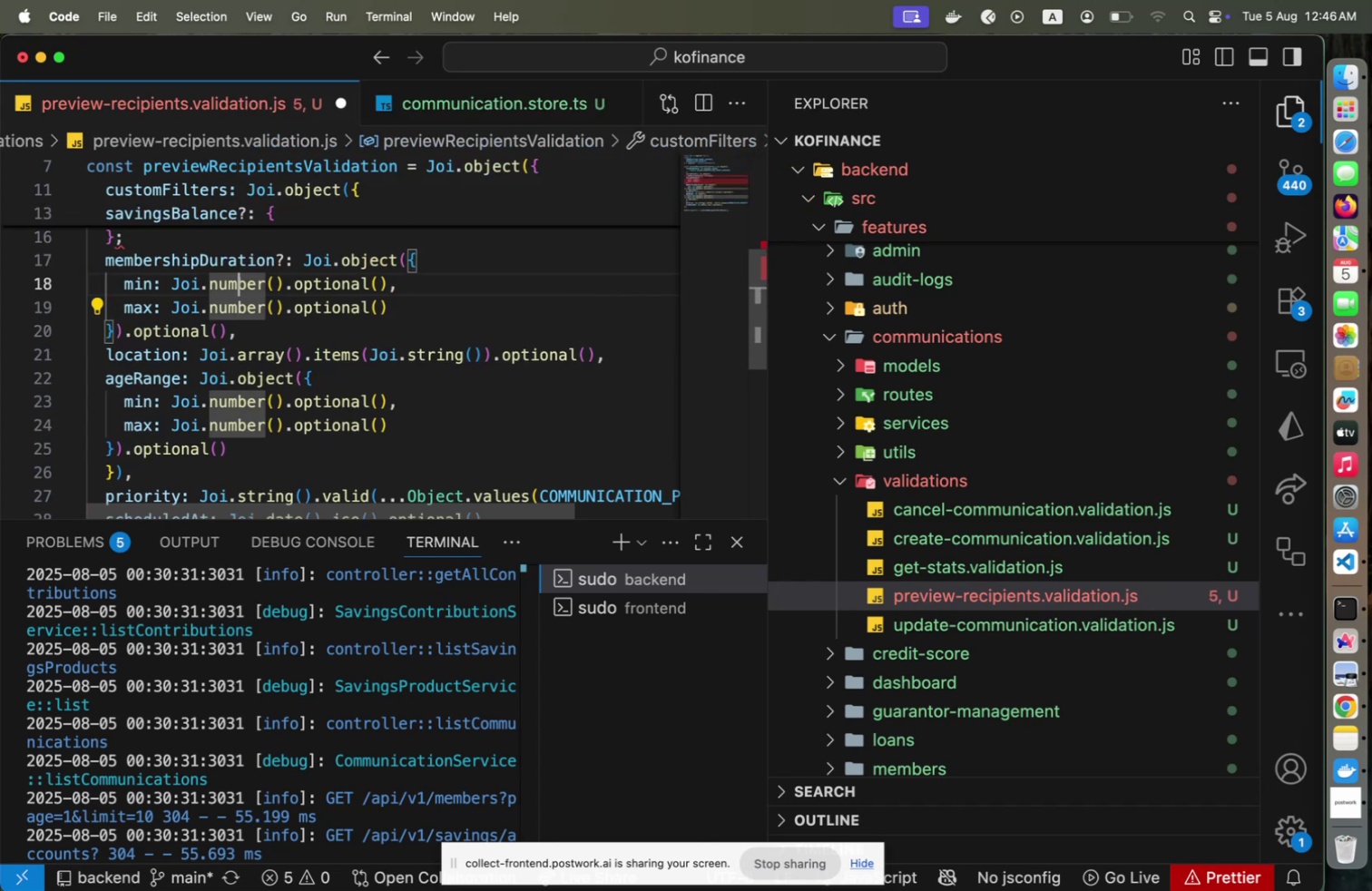 
key(ArrowUp)
 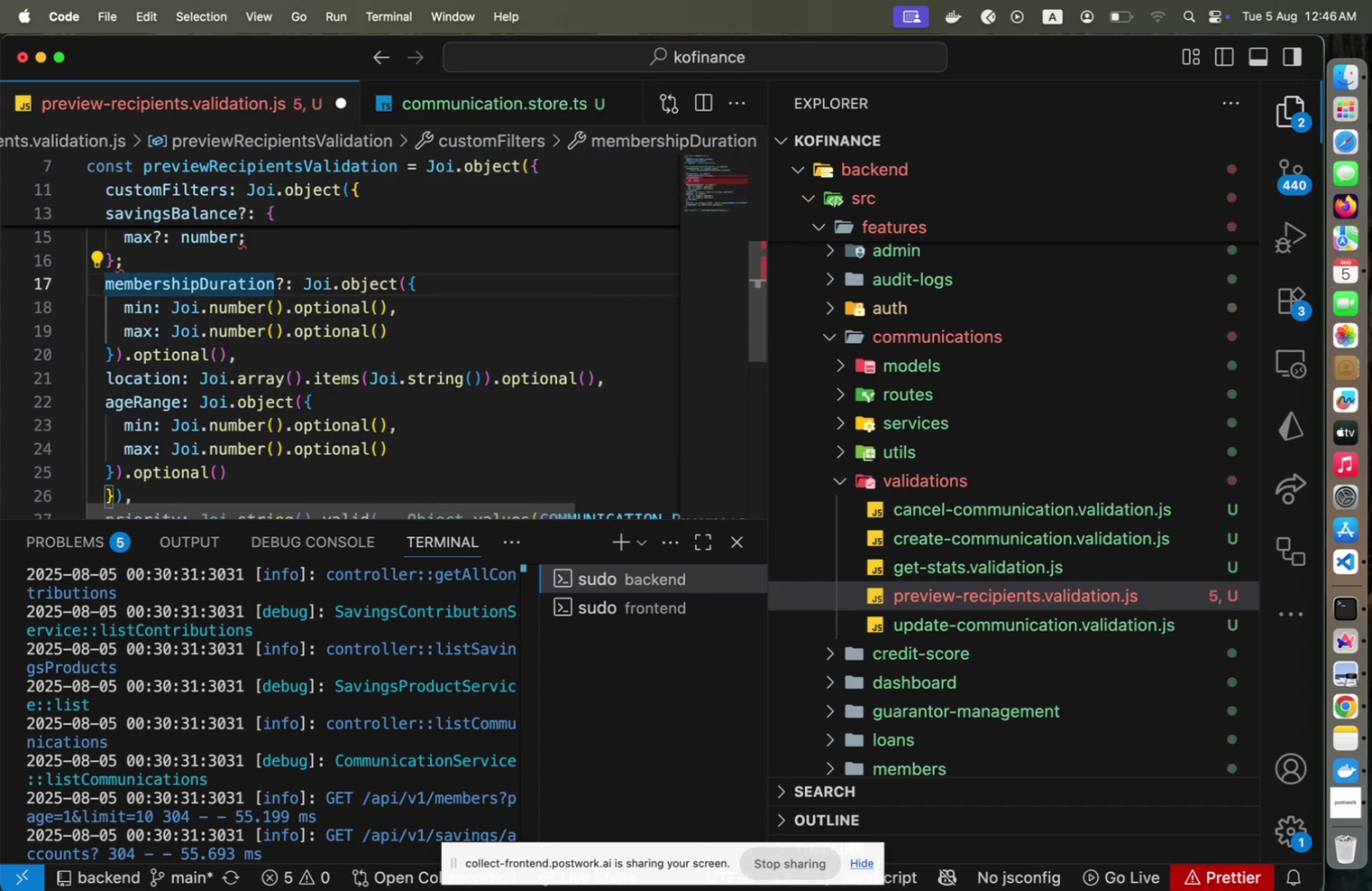 
key(ArrowRight)
 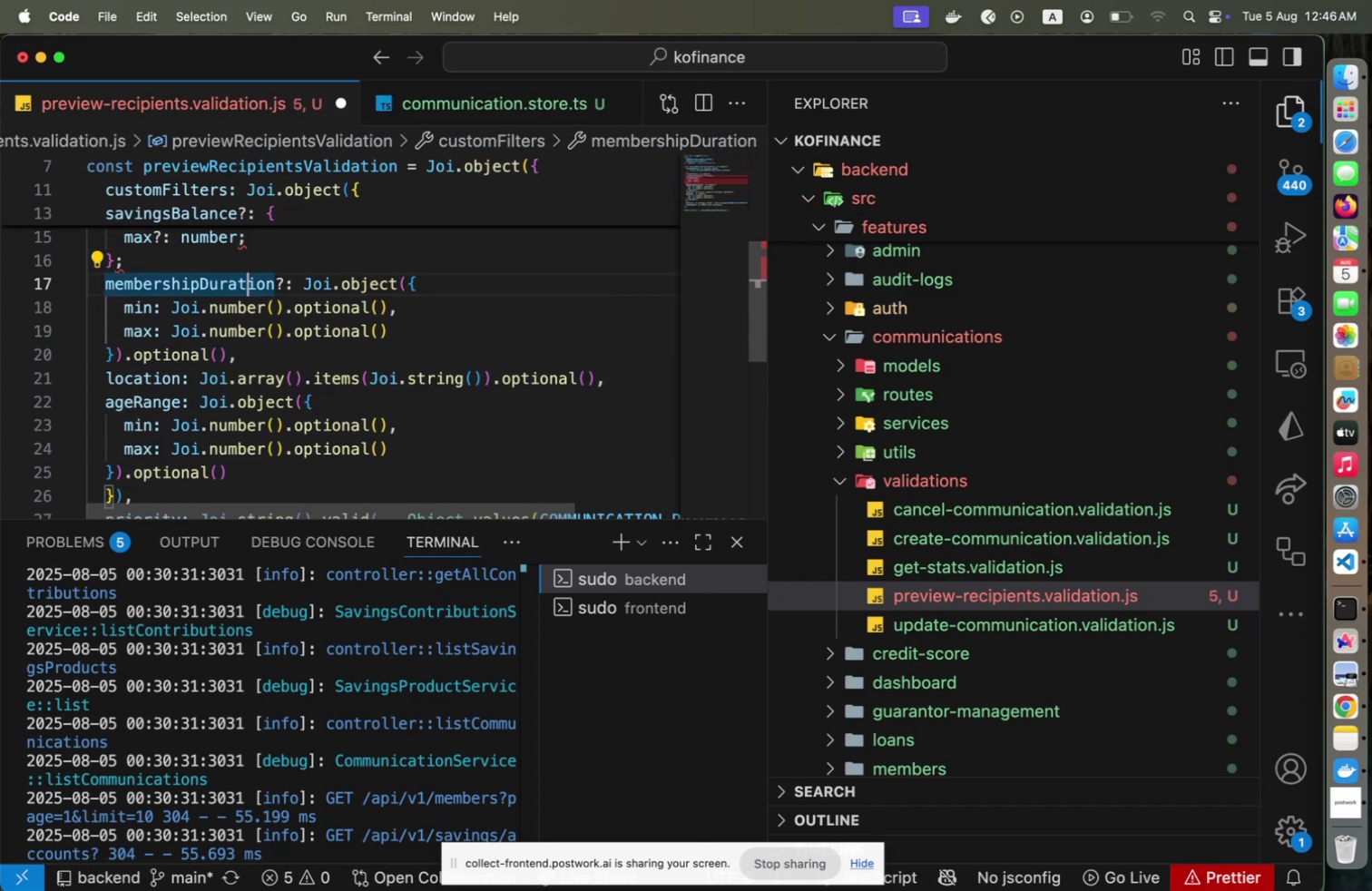 
key(ArrowRight)
 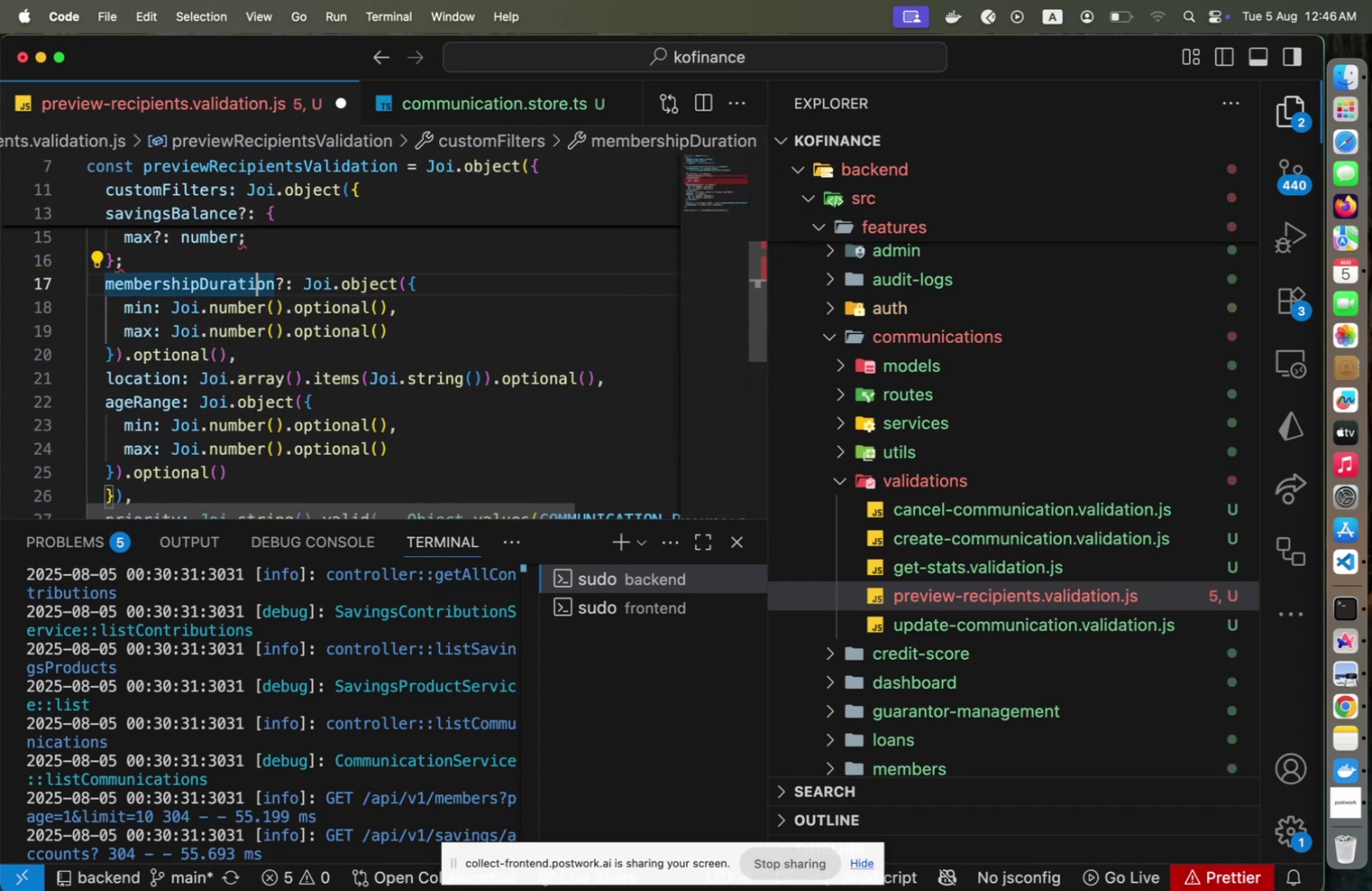 
key(ArrowRight)
 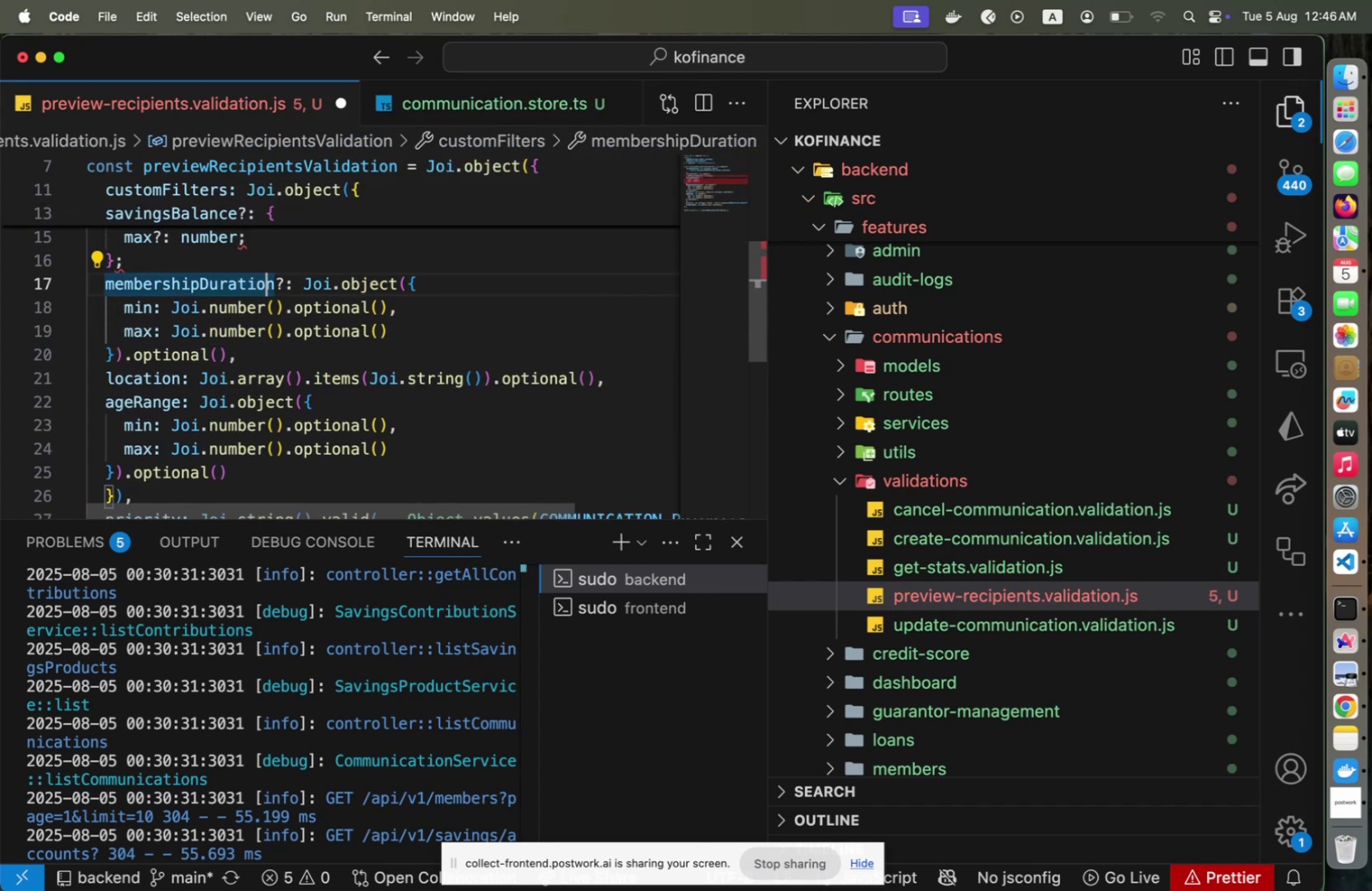 
key(ArrowRight)
 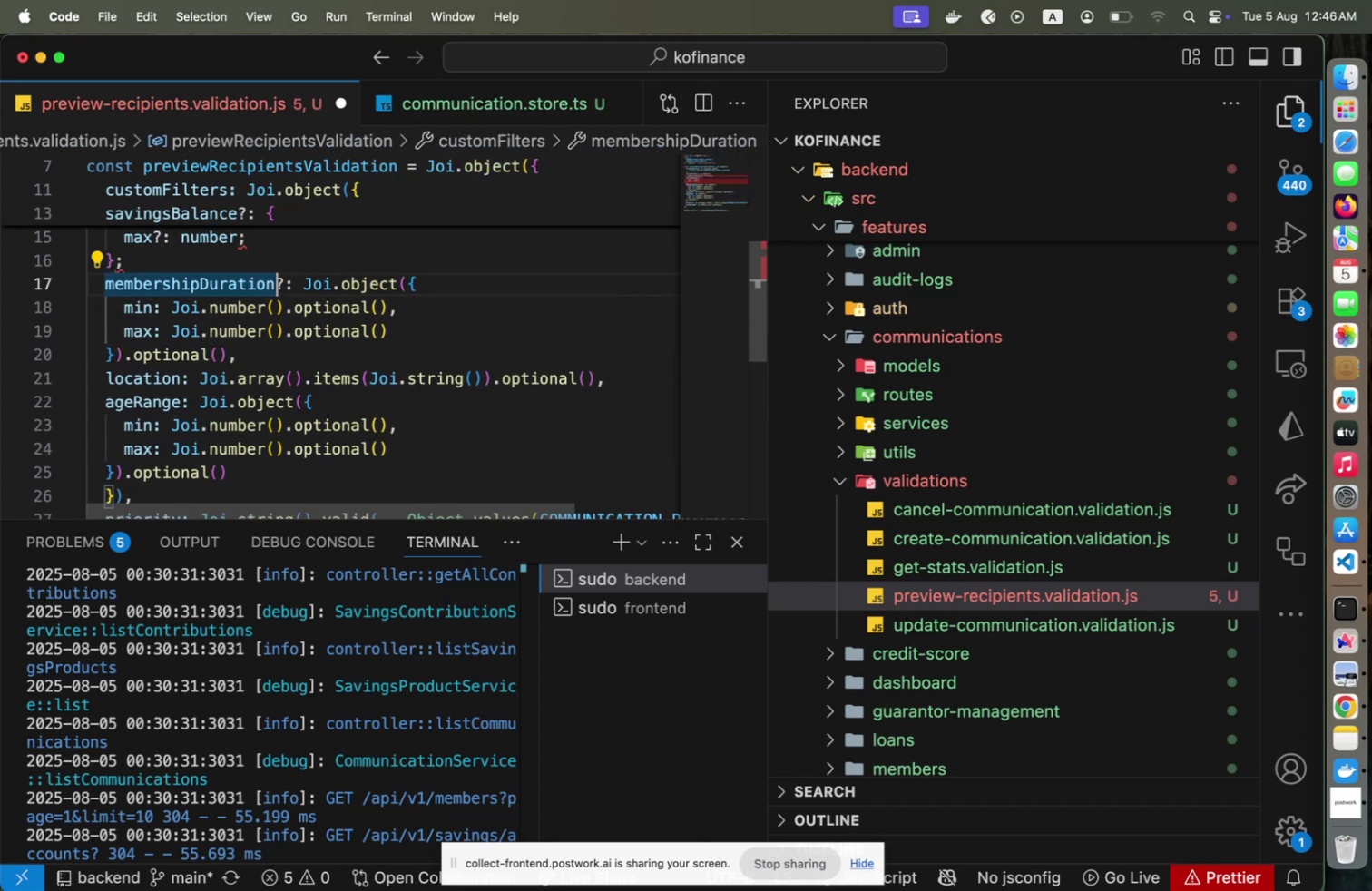 
key(ArrowRight)
 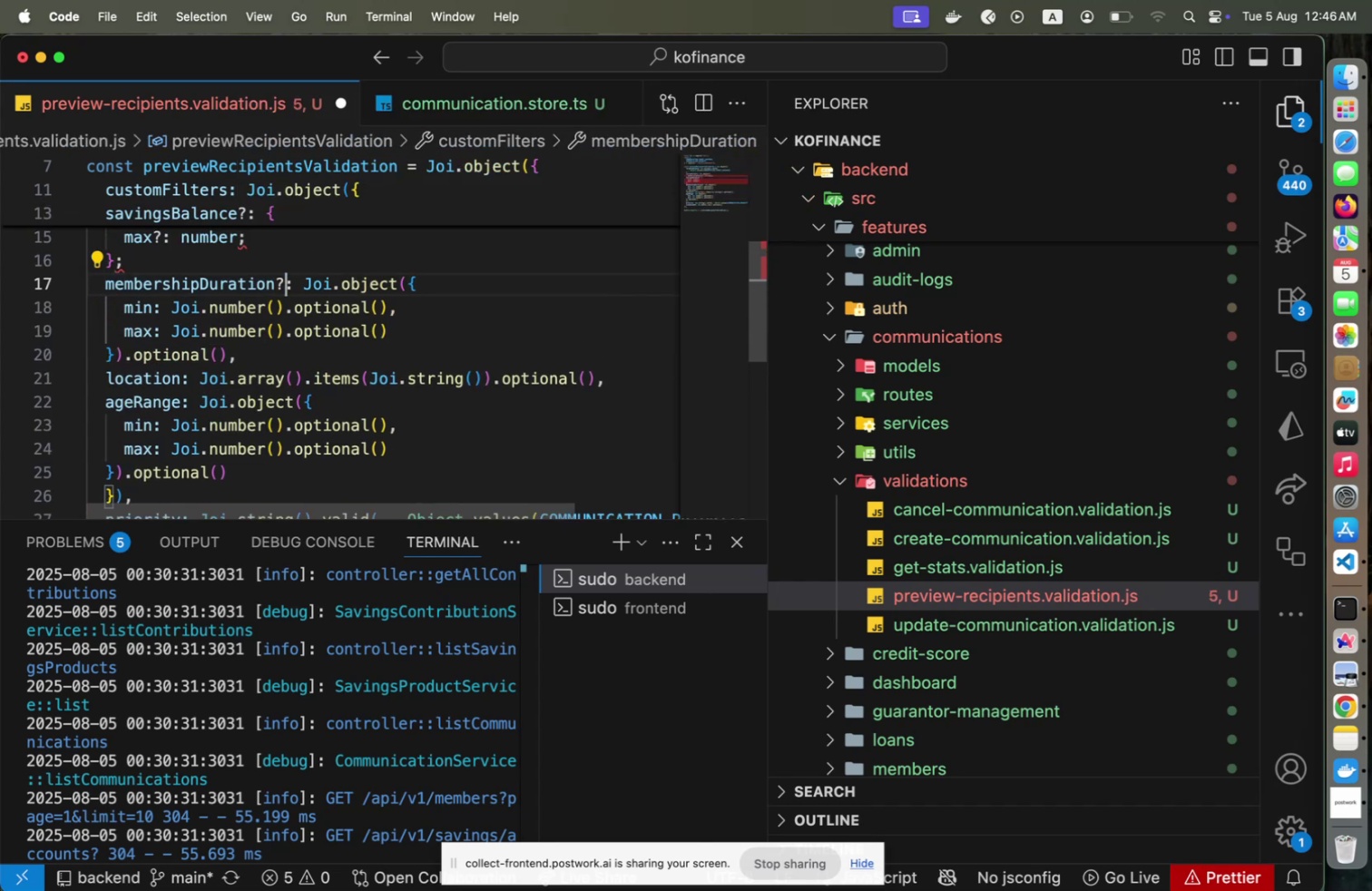 
key(Backspace)
 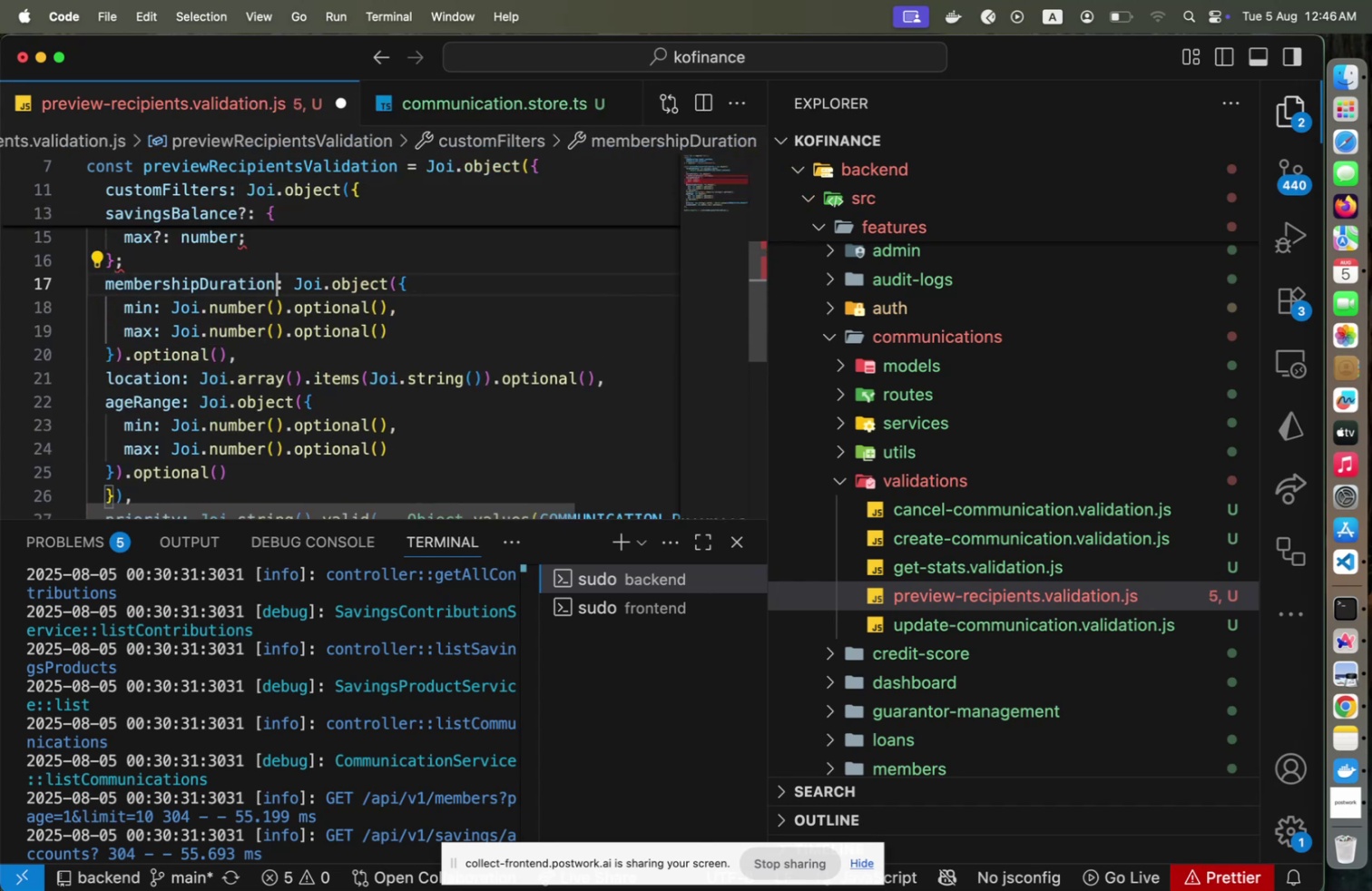 
key(ArrowUp)
 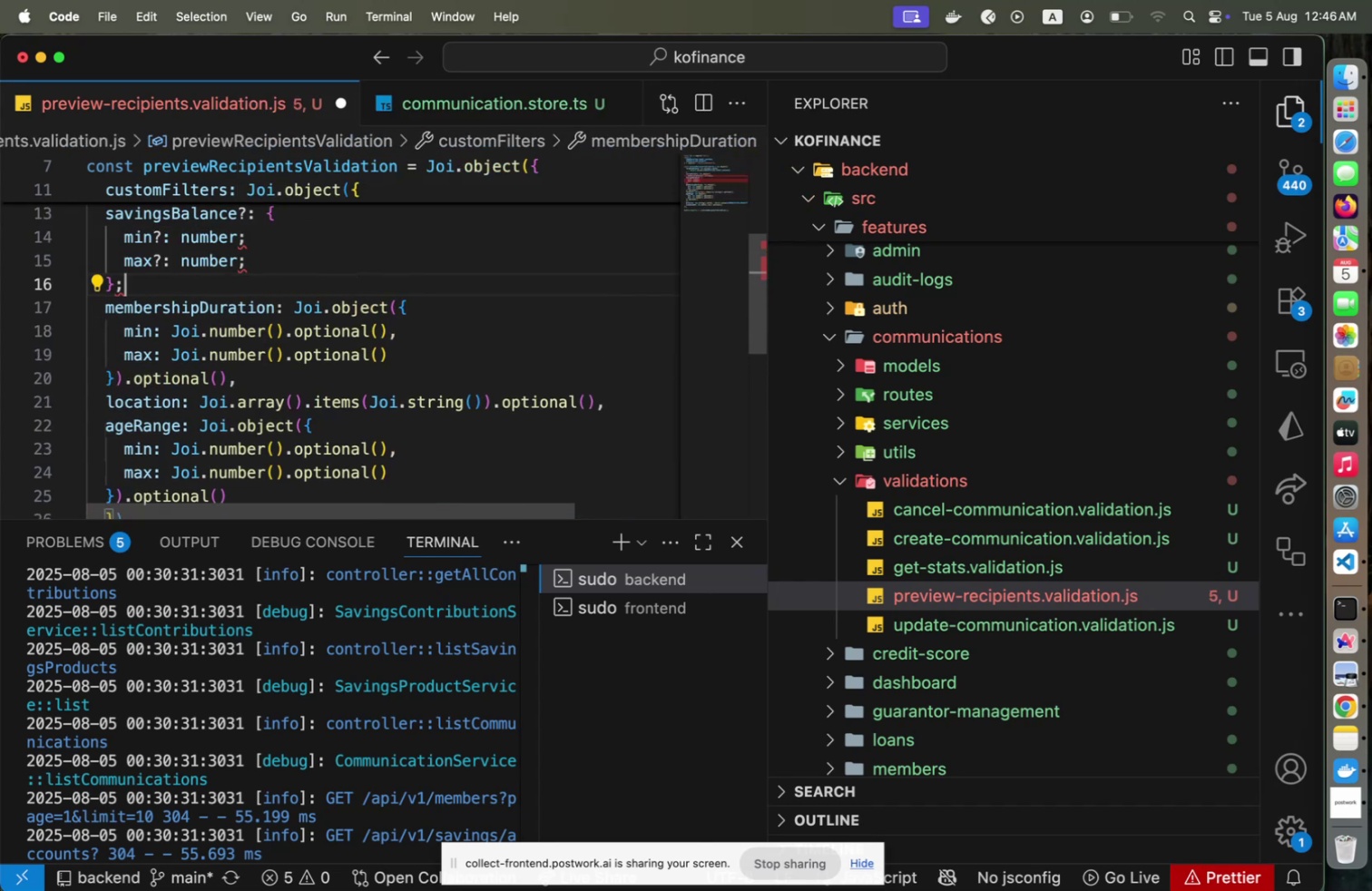 
key(ArrowUp)
 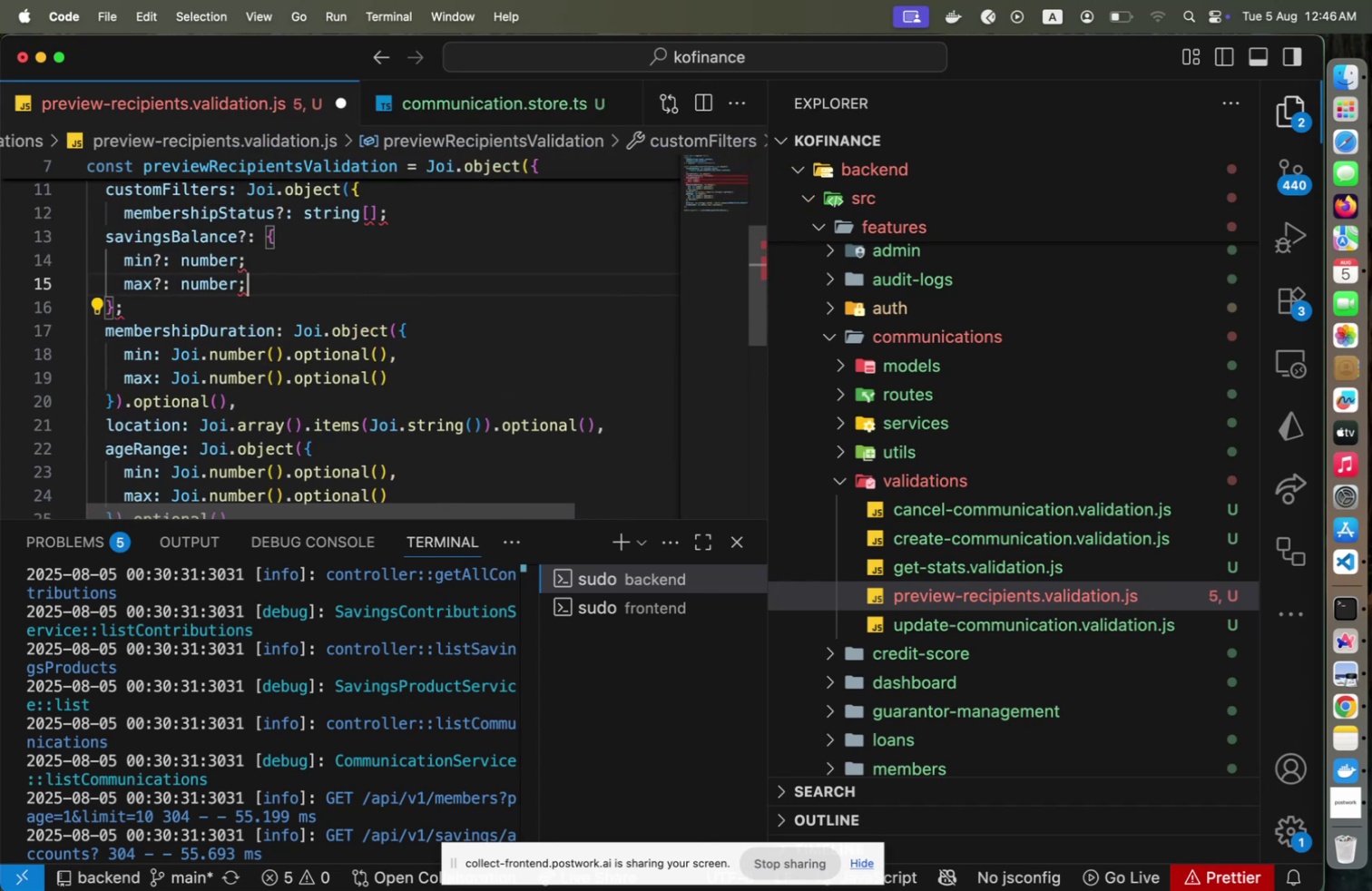 
key(ArrowUp)
 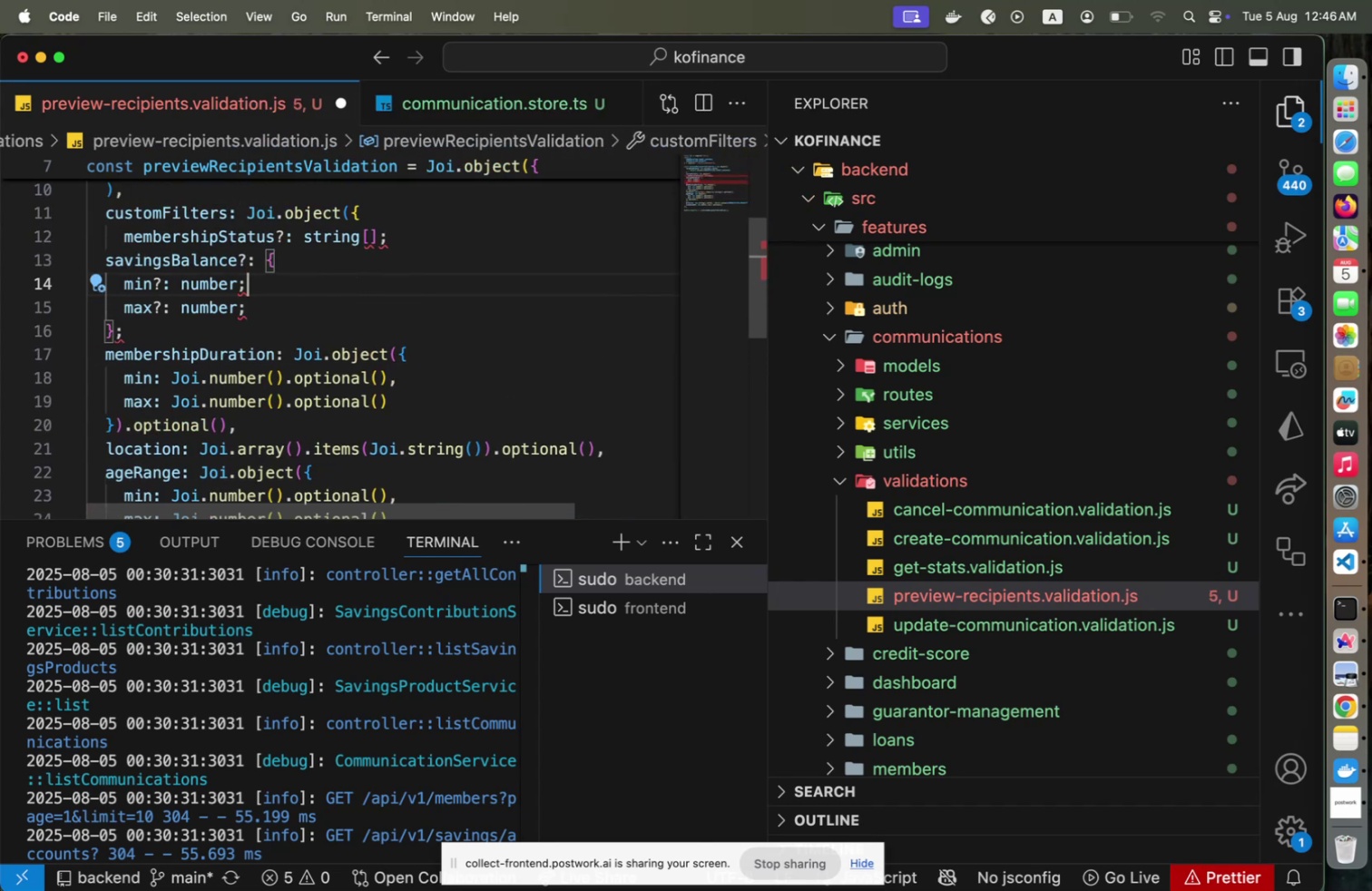 
key(ArrowUp)
 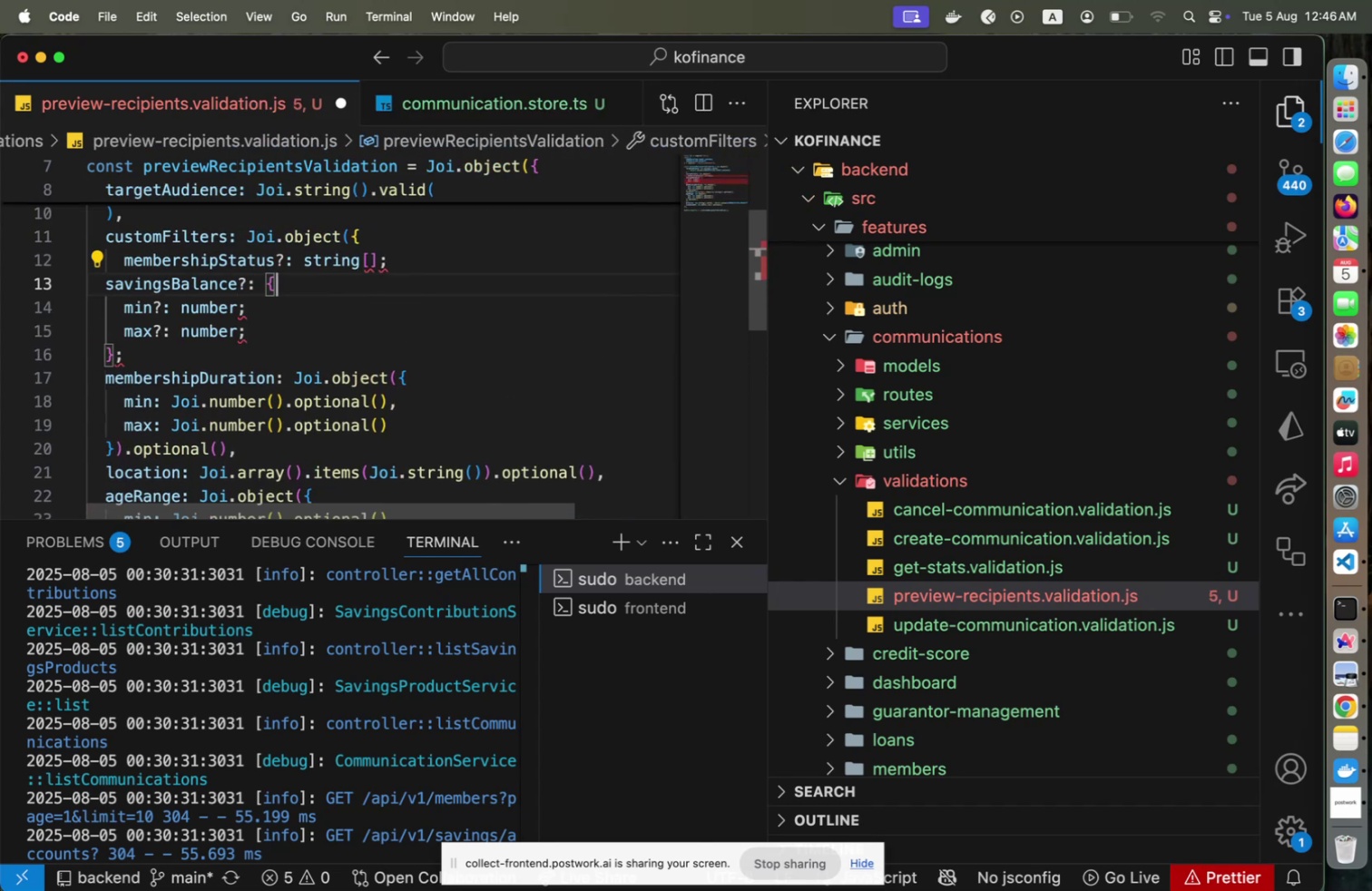 
key(ArrowRight)
 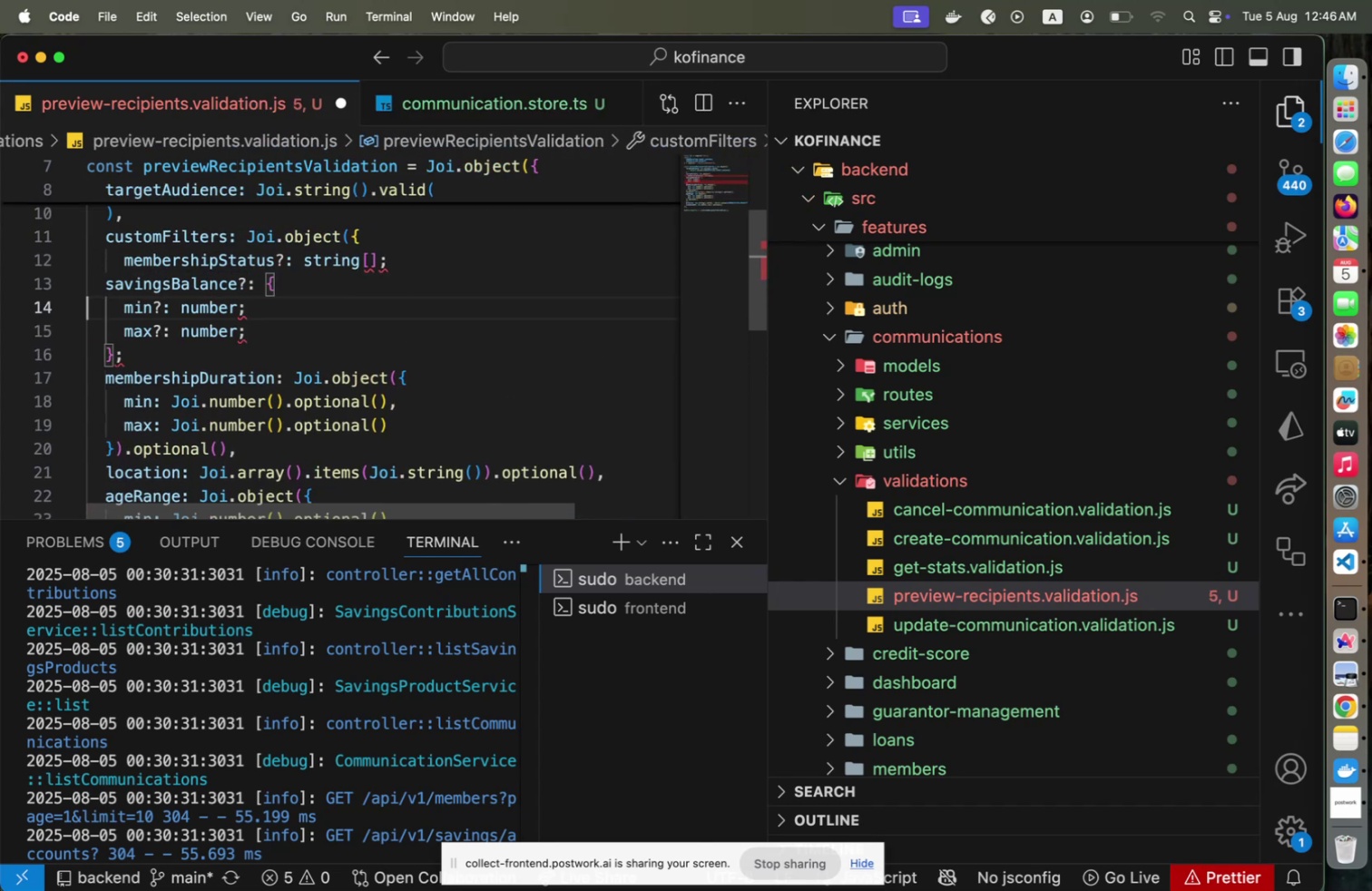 
hold_key(key=ArrowLeft, duration=0.68)
 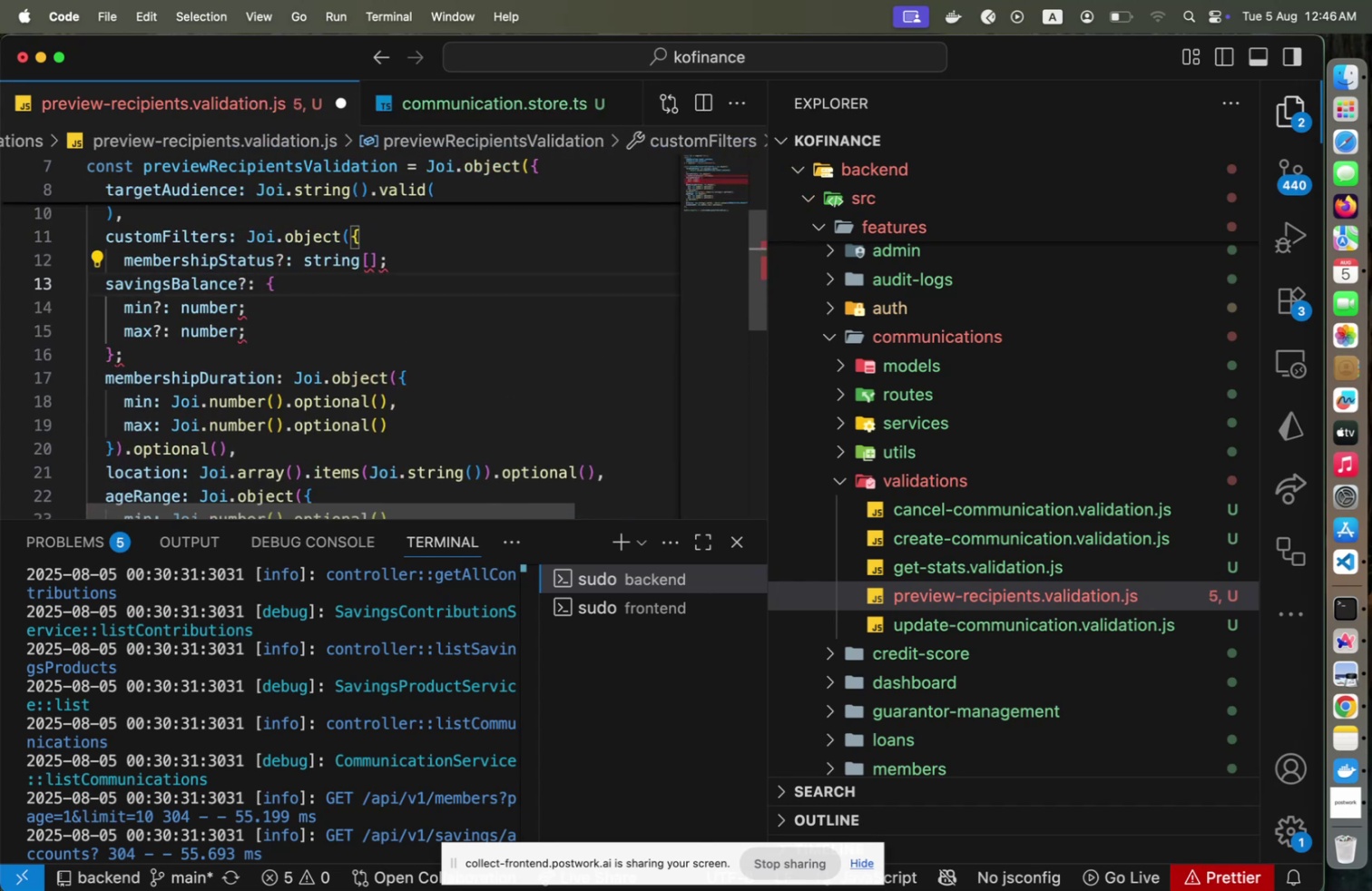 
key(ArrowLeft)
 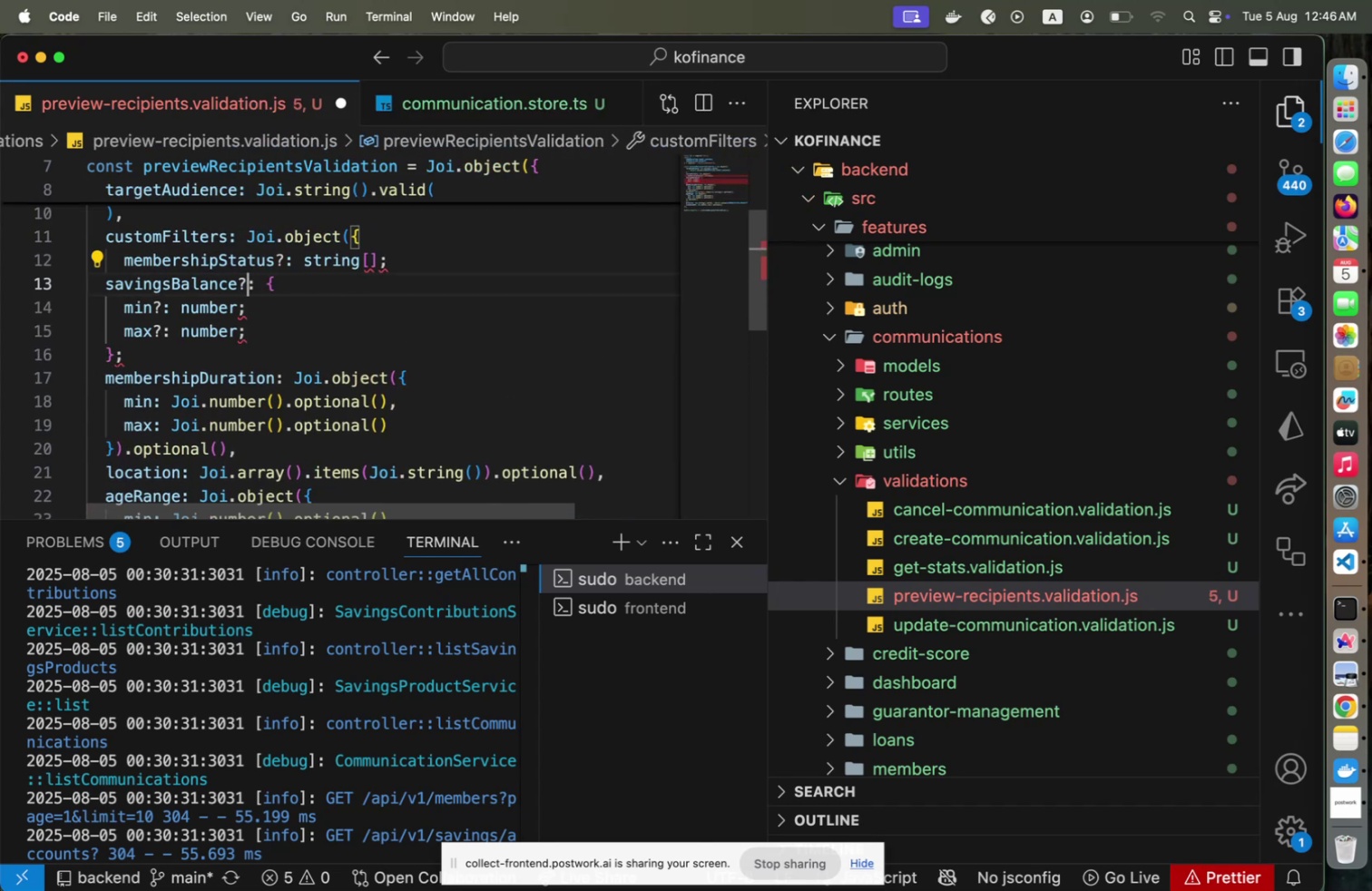 
key(Backspace)
 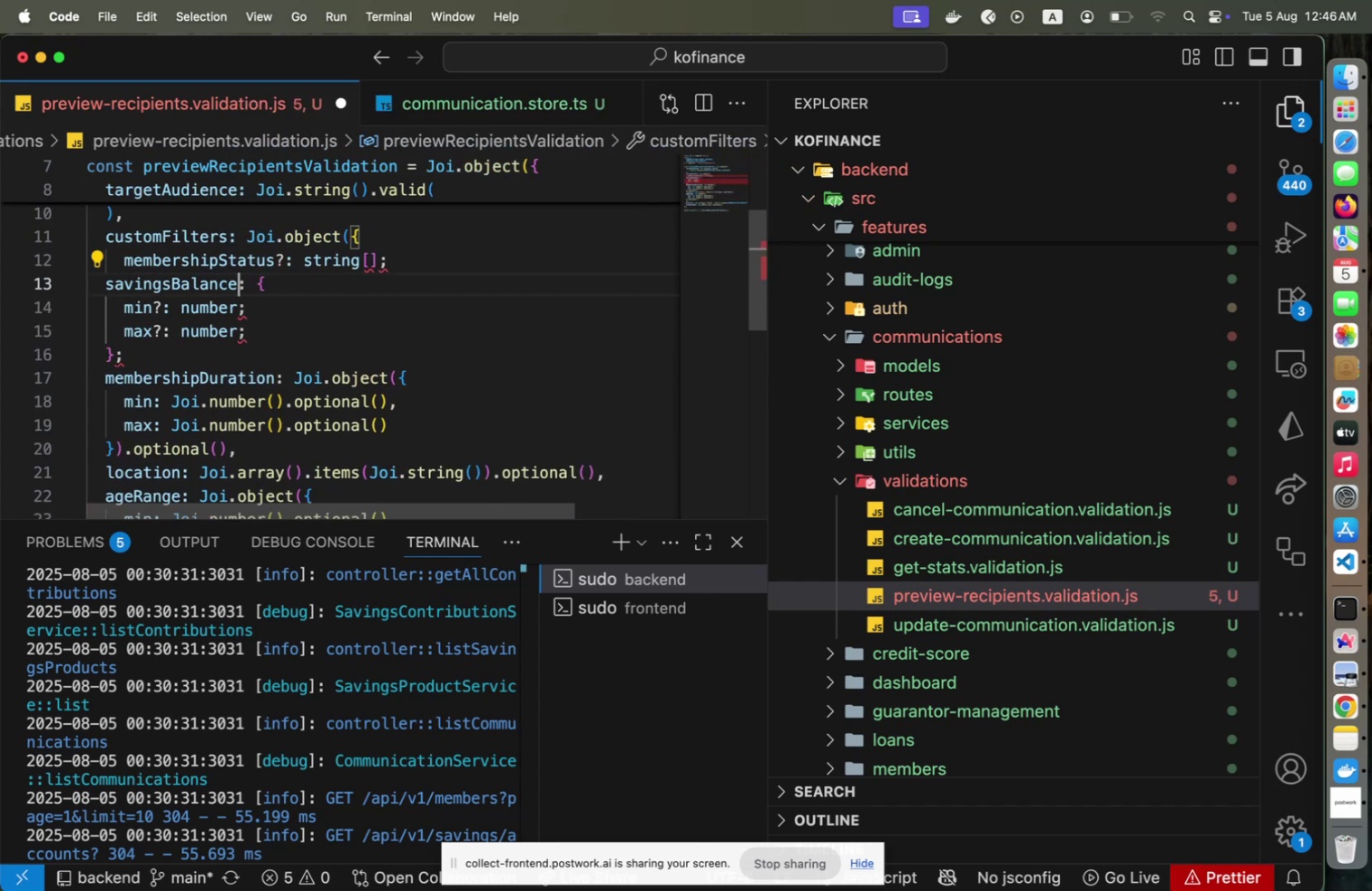 
key(ArrowRight)
 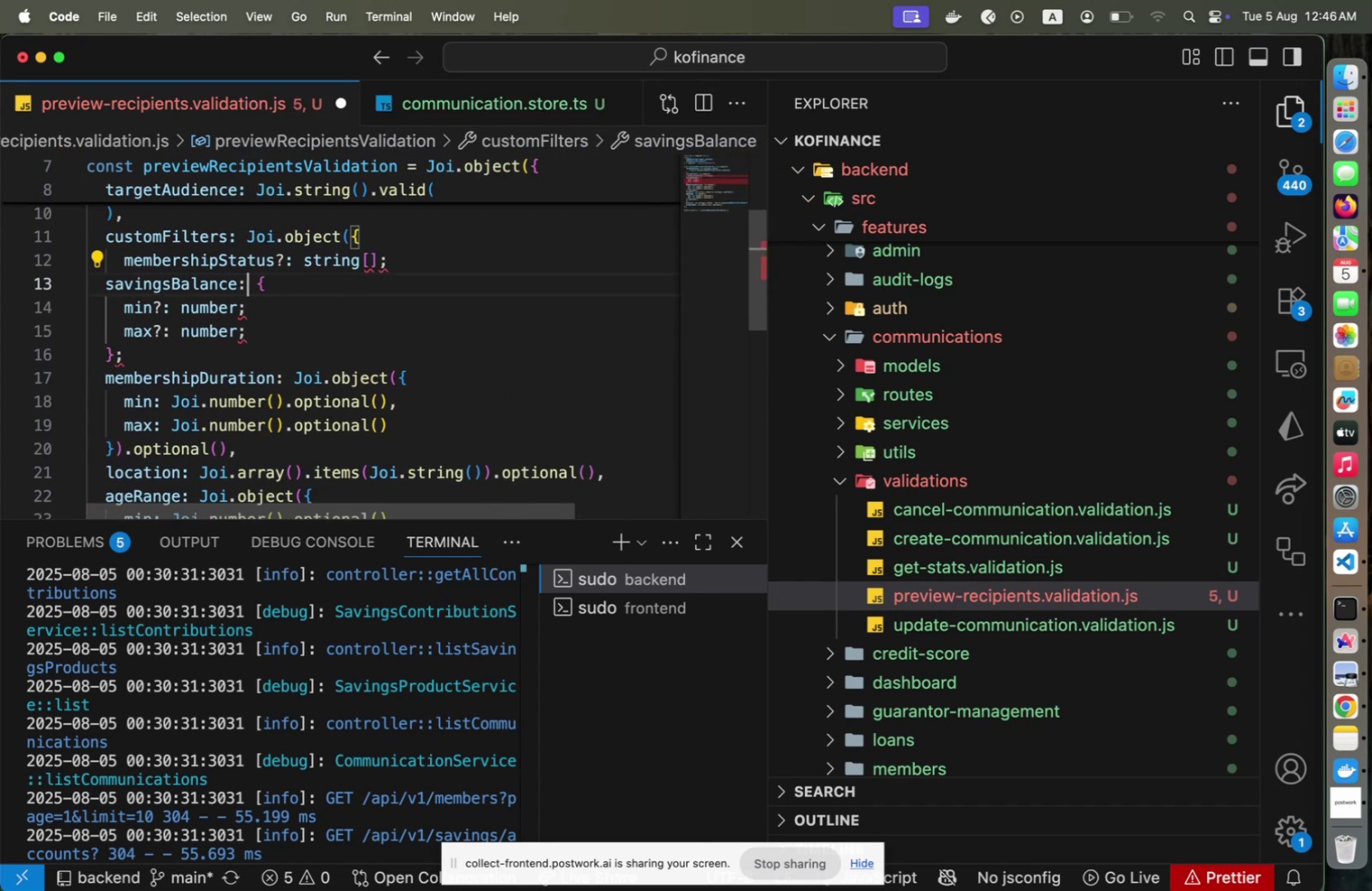 
key(ArrowRight)
 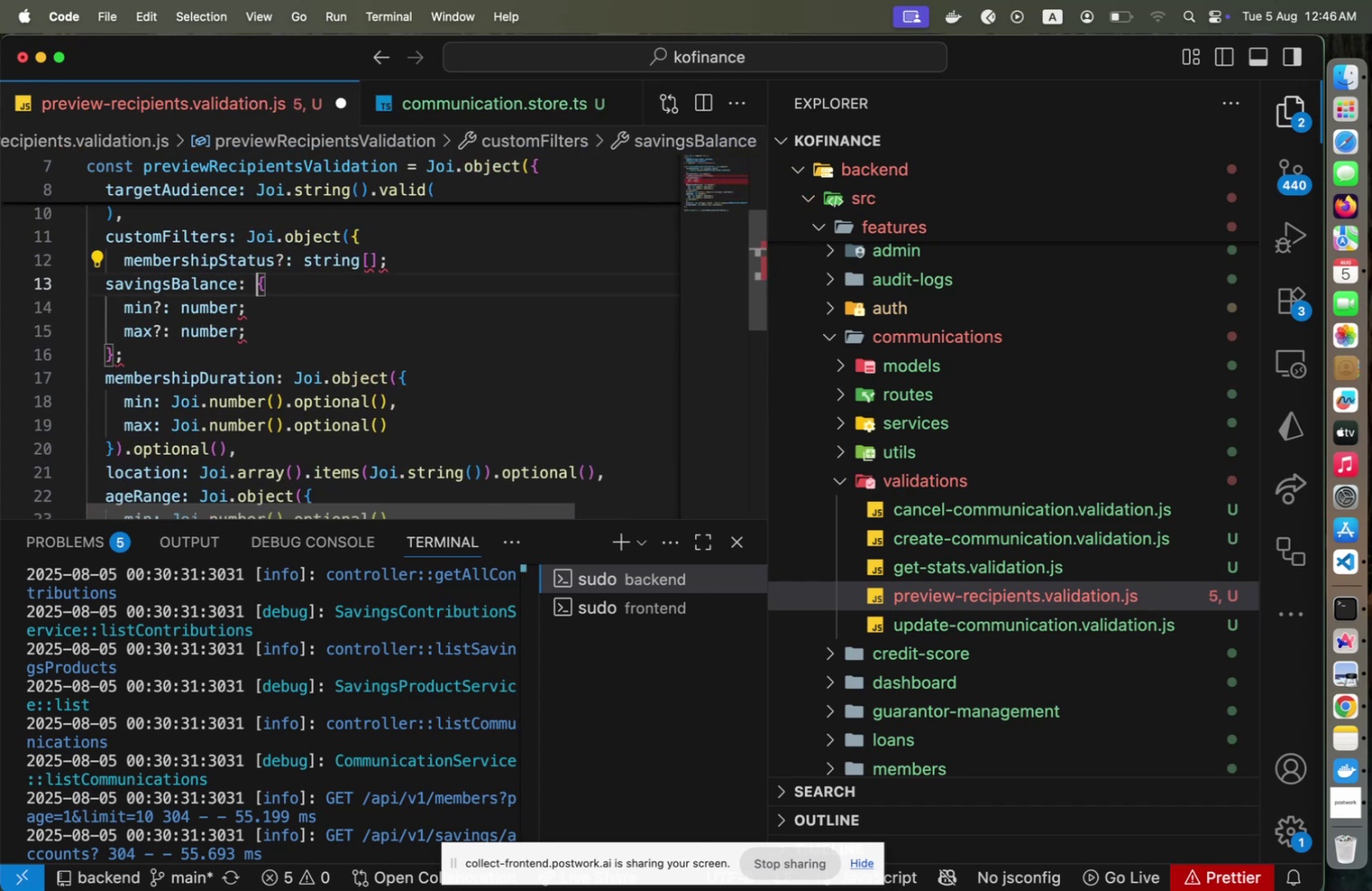 
key(Shift+ArrowDown)
 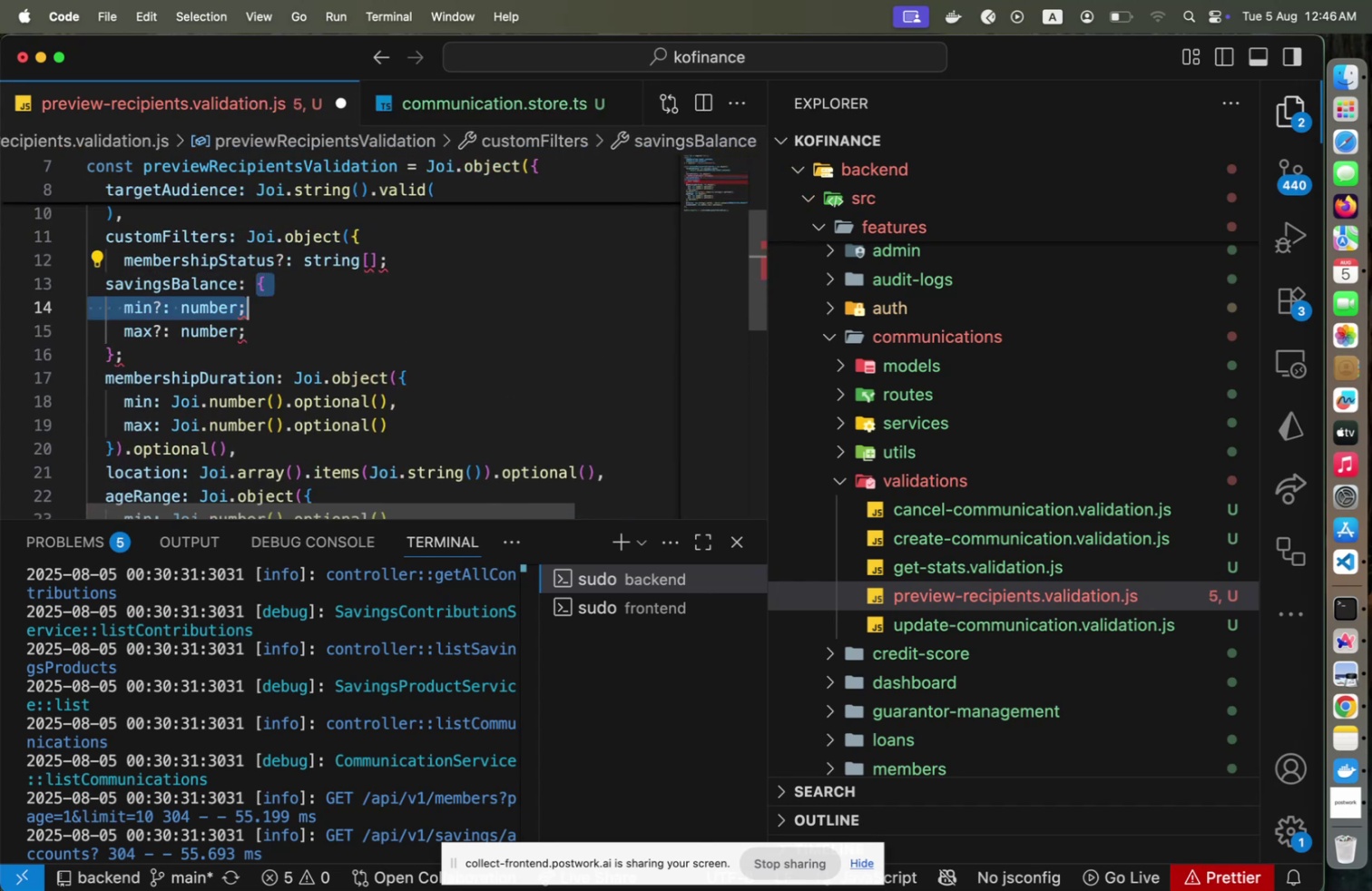 
key(Shift+ArrowDown)
 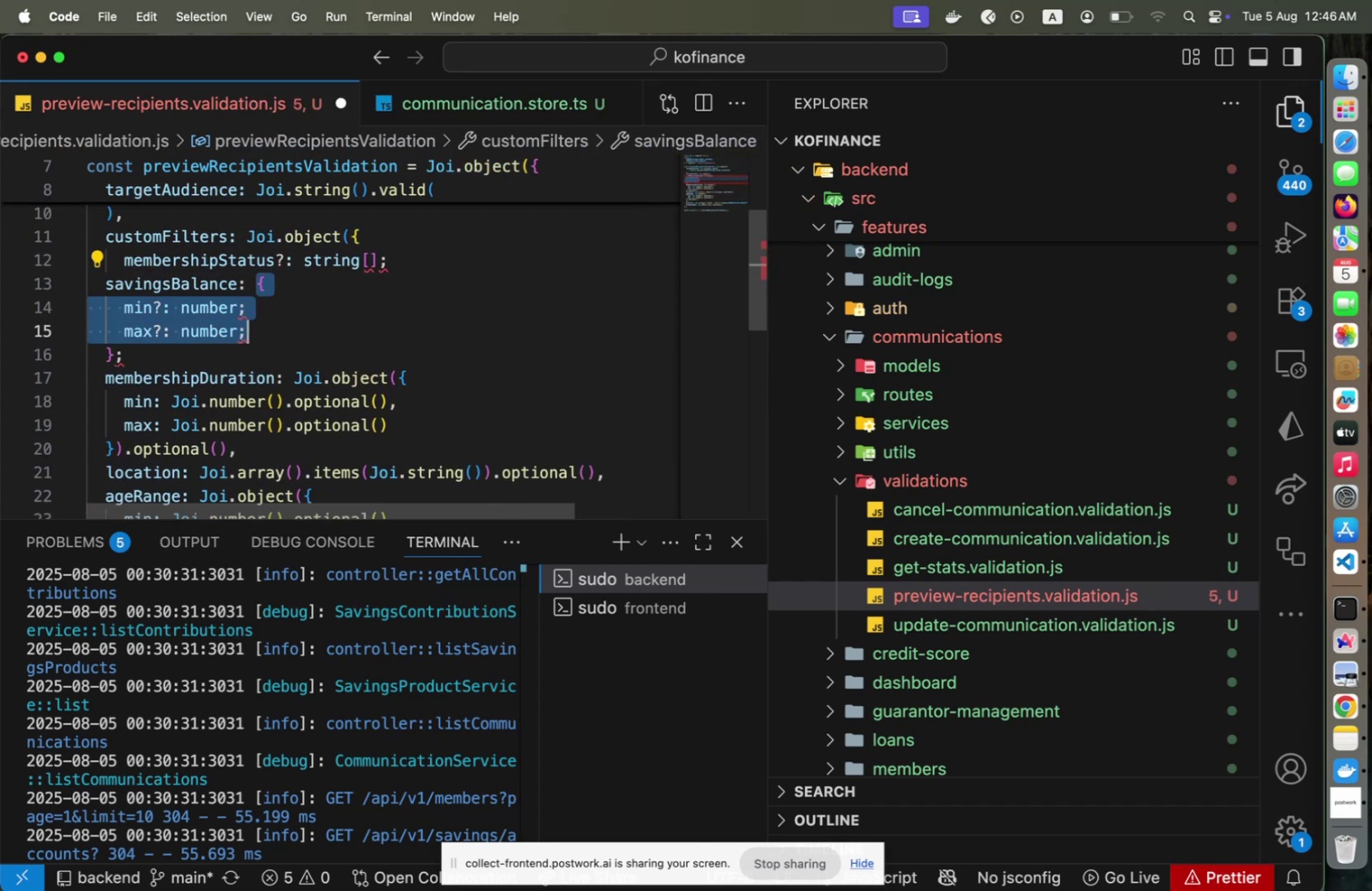 
key(Shift+ArrowDown)
 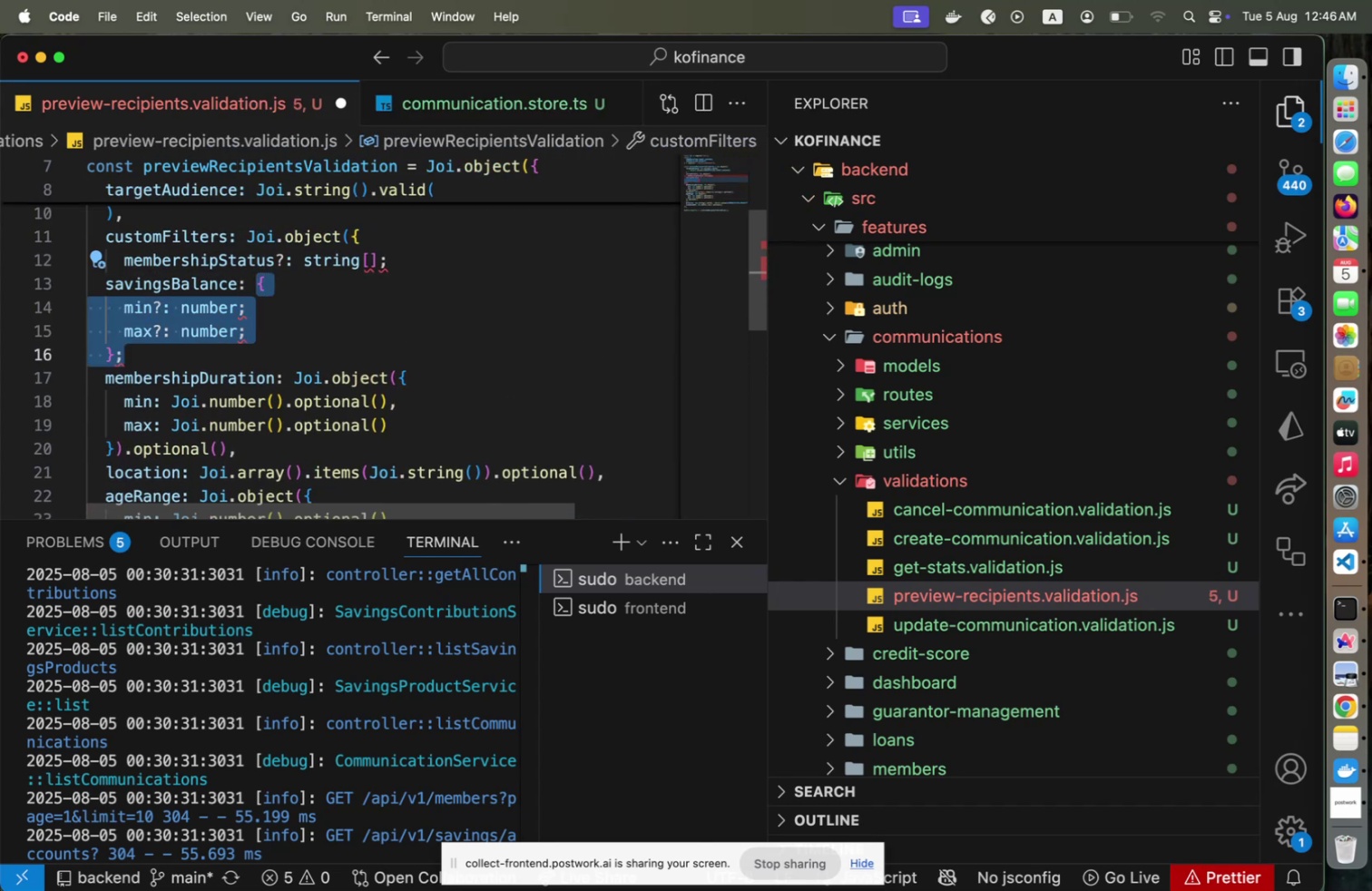 
key(Meta+CommandLeft)
 